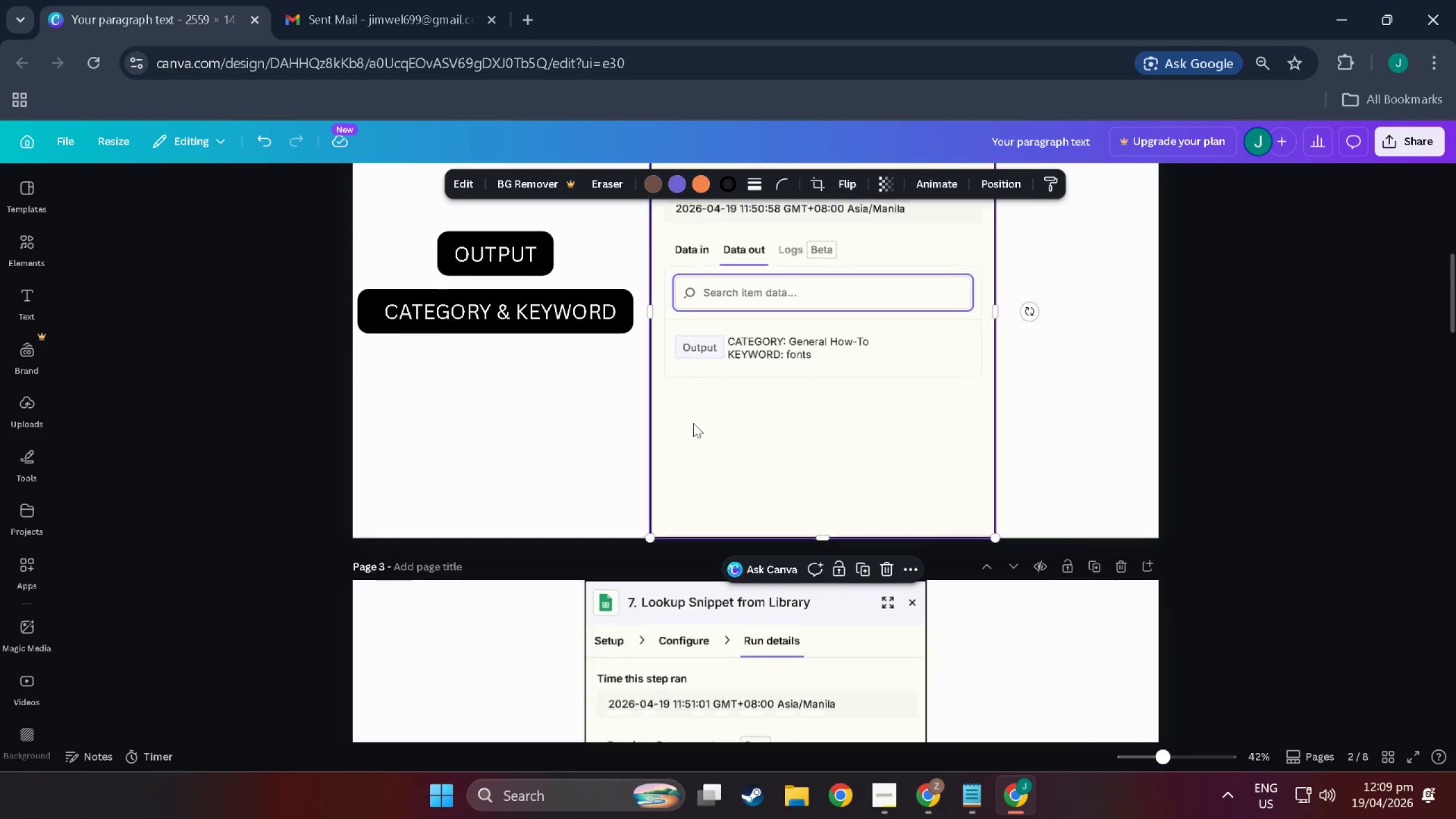 
scroll: coordinate [691, 429], scroll_direction: down, amount: 4.0
 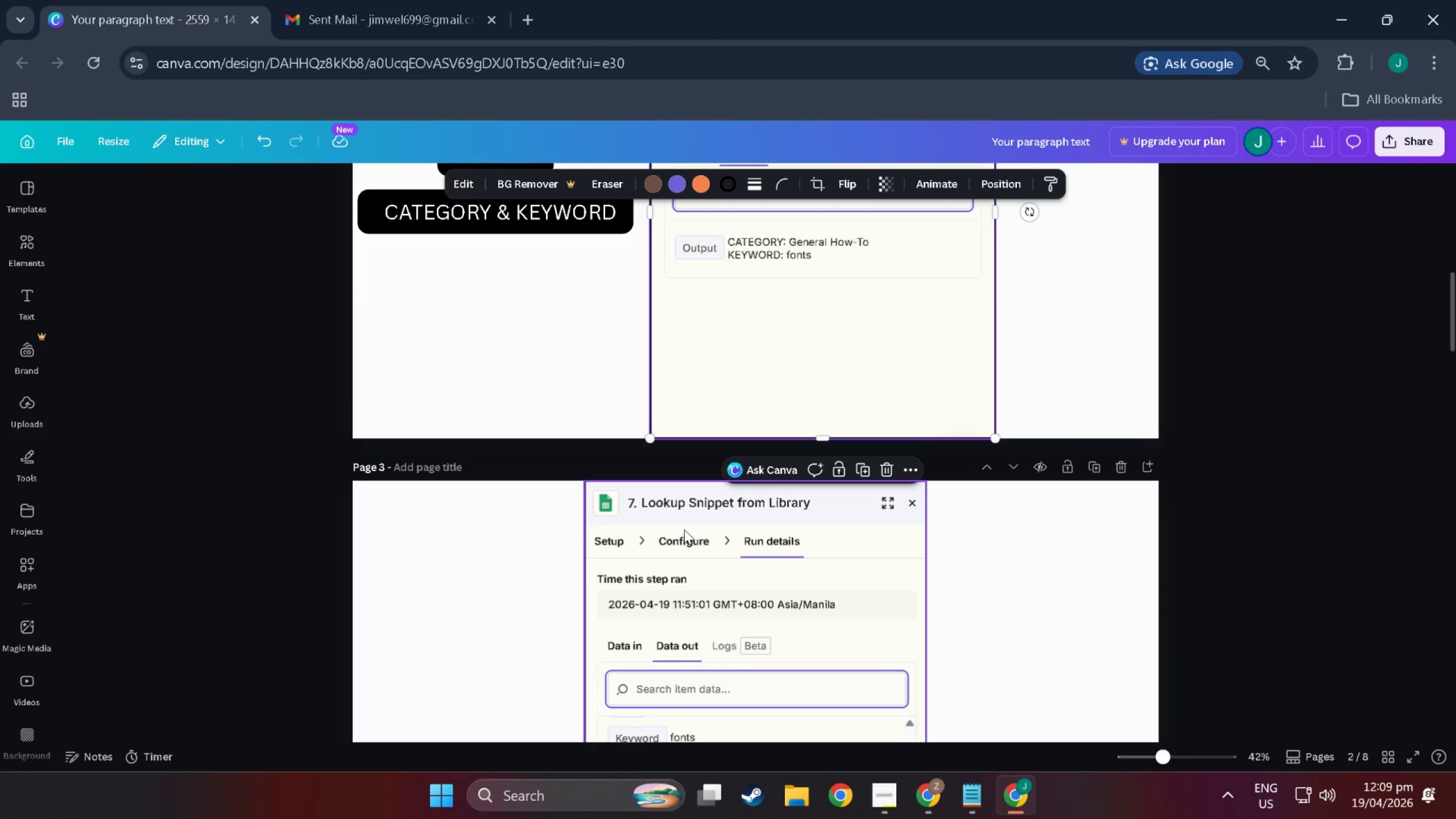 
left_click_drag(start_coordinate=[684, 530], to_coordinate=[739, 530])
 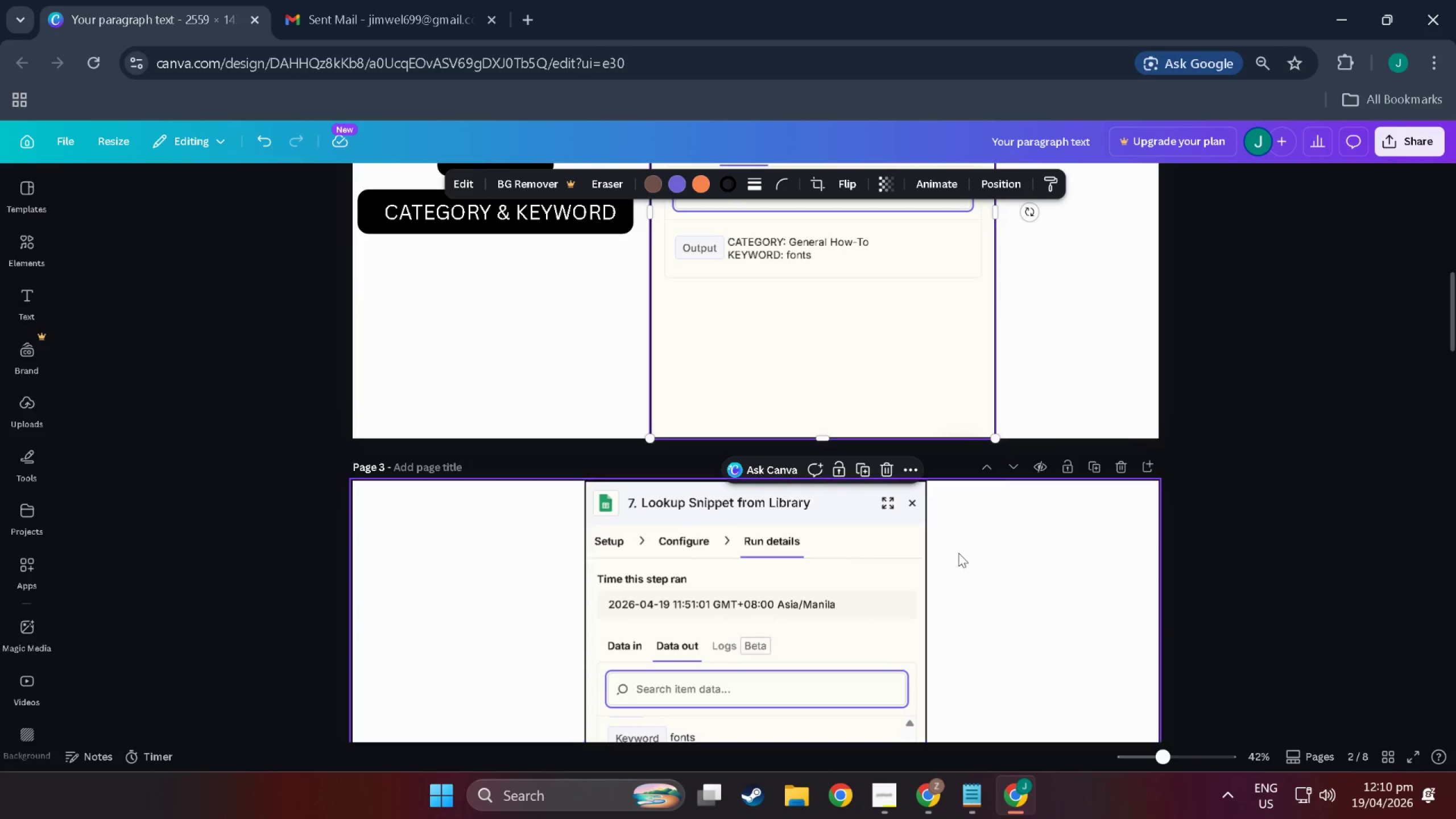 
left_click([962, 553])
 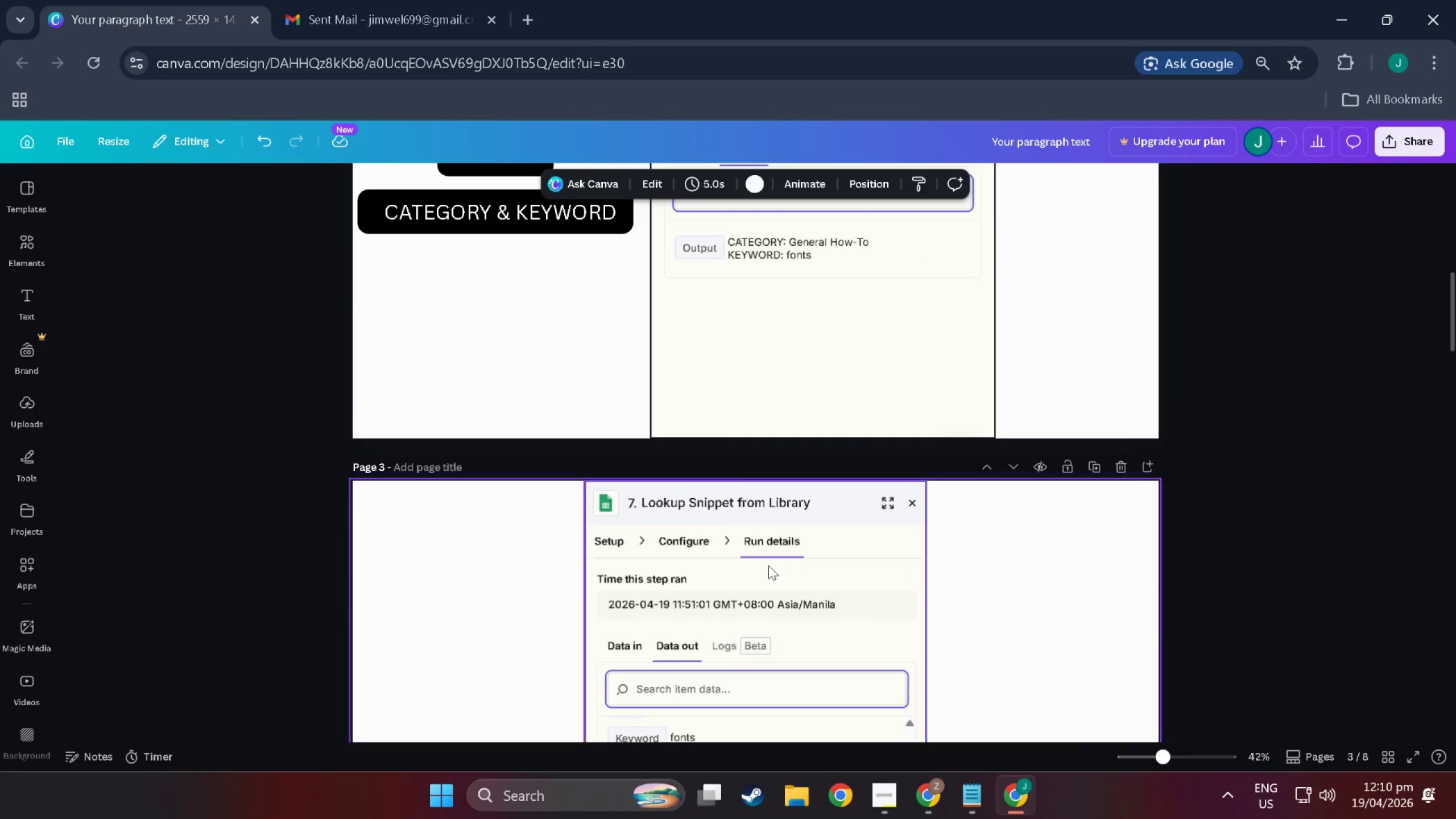 
left_click_drag(start_coordinate=[768, 565], to_coordinate=[836, 564])
 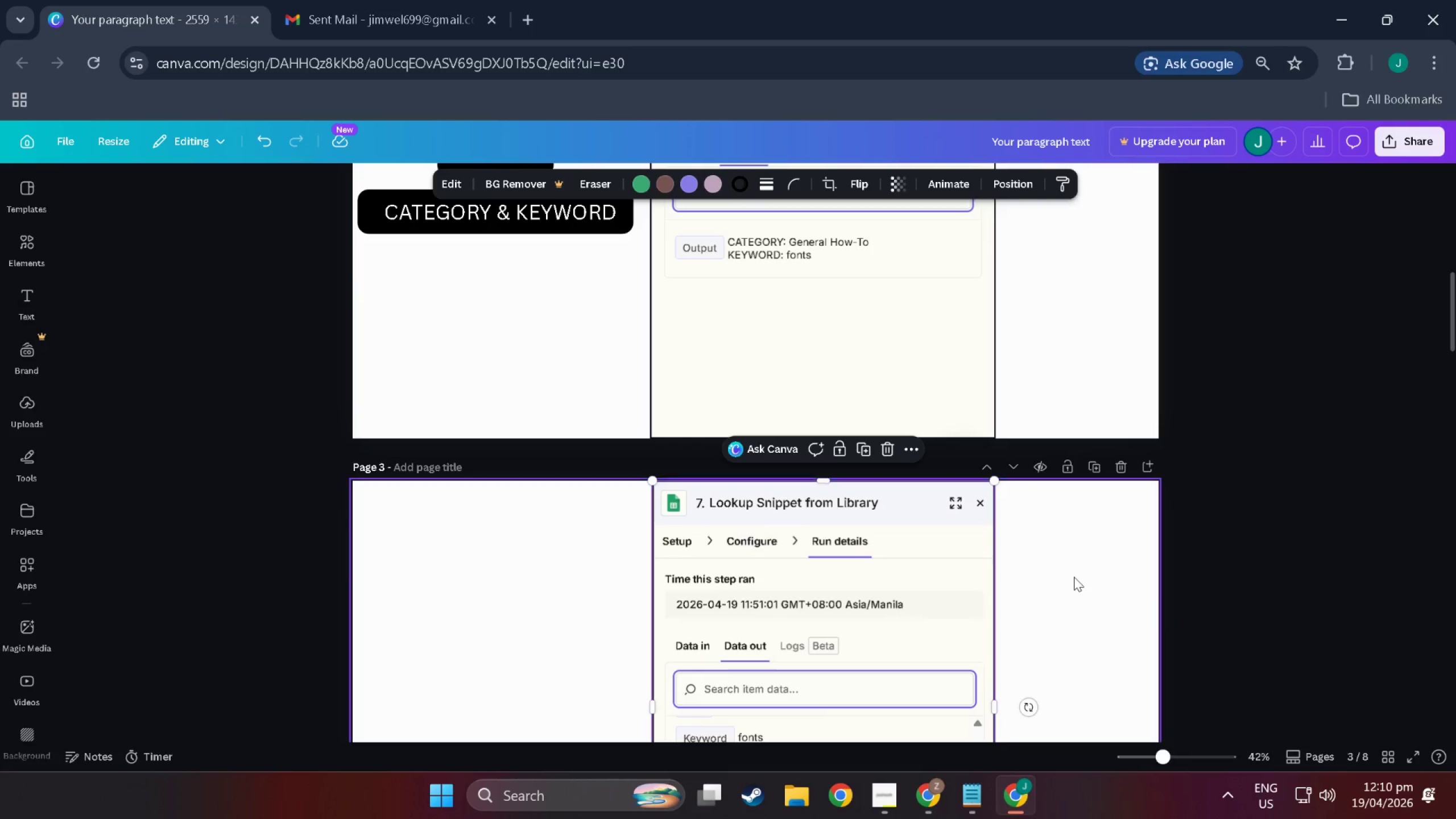 
left_click([1074, 577])
 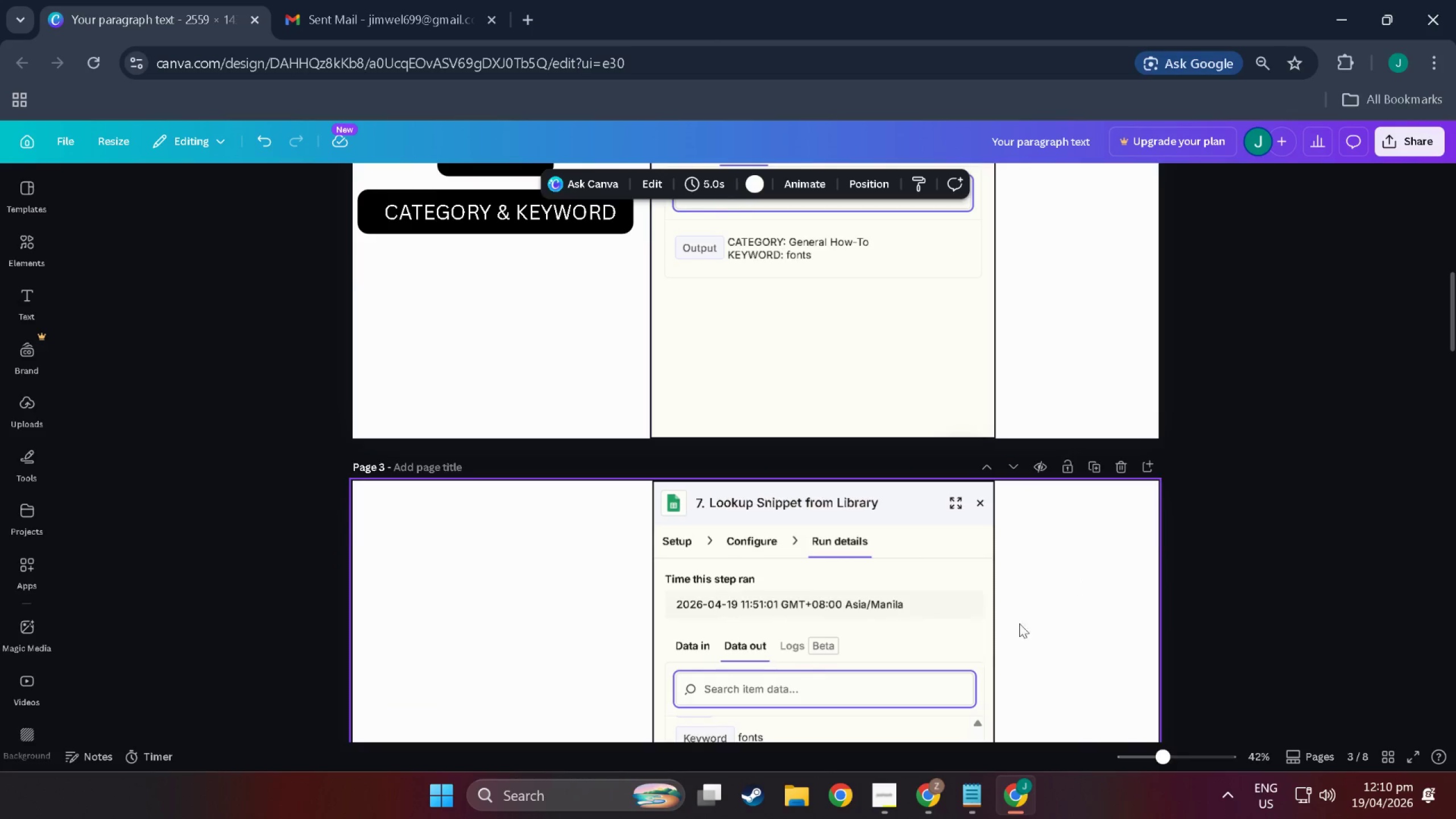 
scroll: coordinate [920, 670], scroll_direction: up, amount: 12.0
 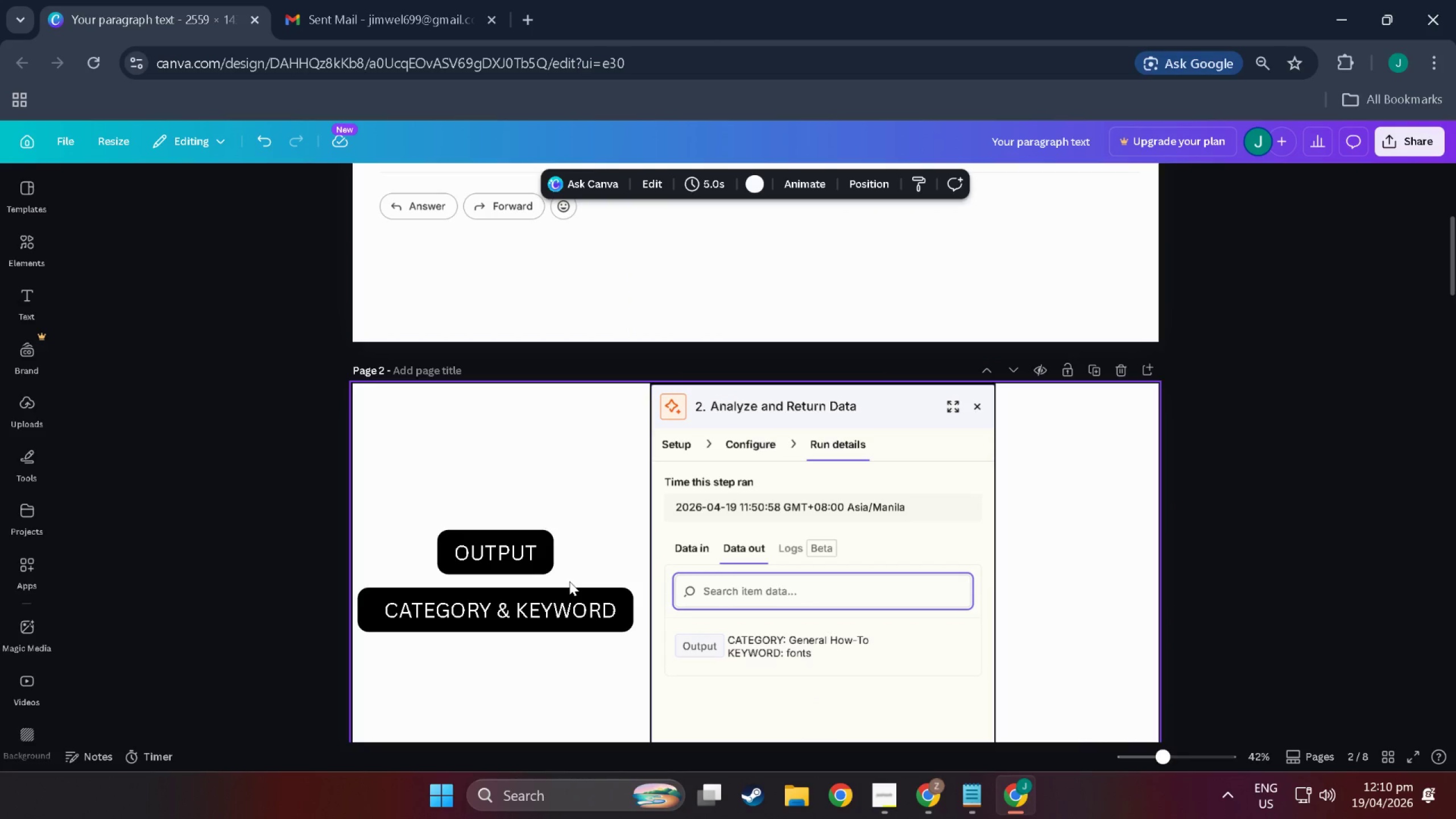 
scroll: coordinate [568, 582], scroll_direction: down, amount: 6.0
 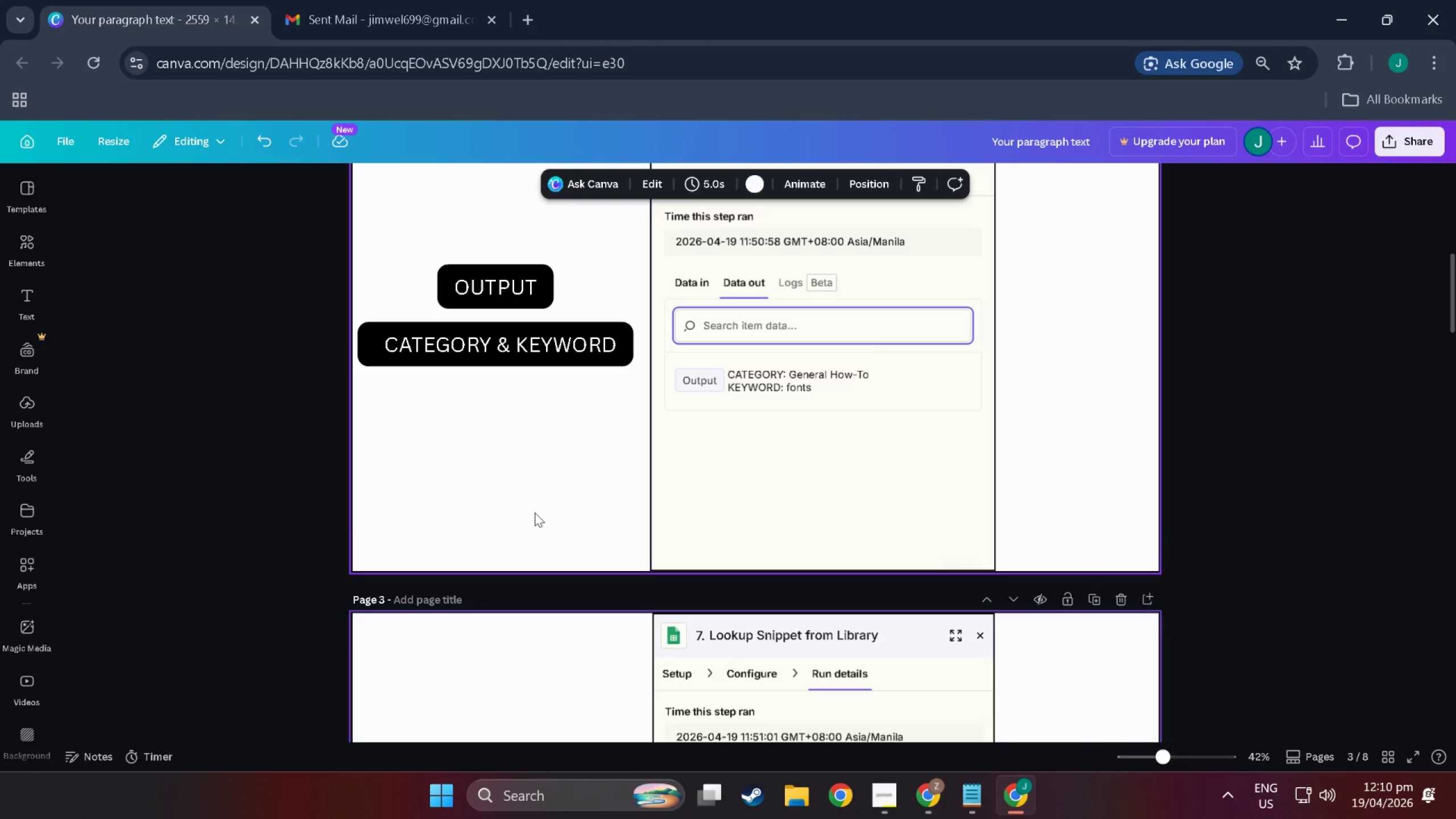 
wait(12.0)
 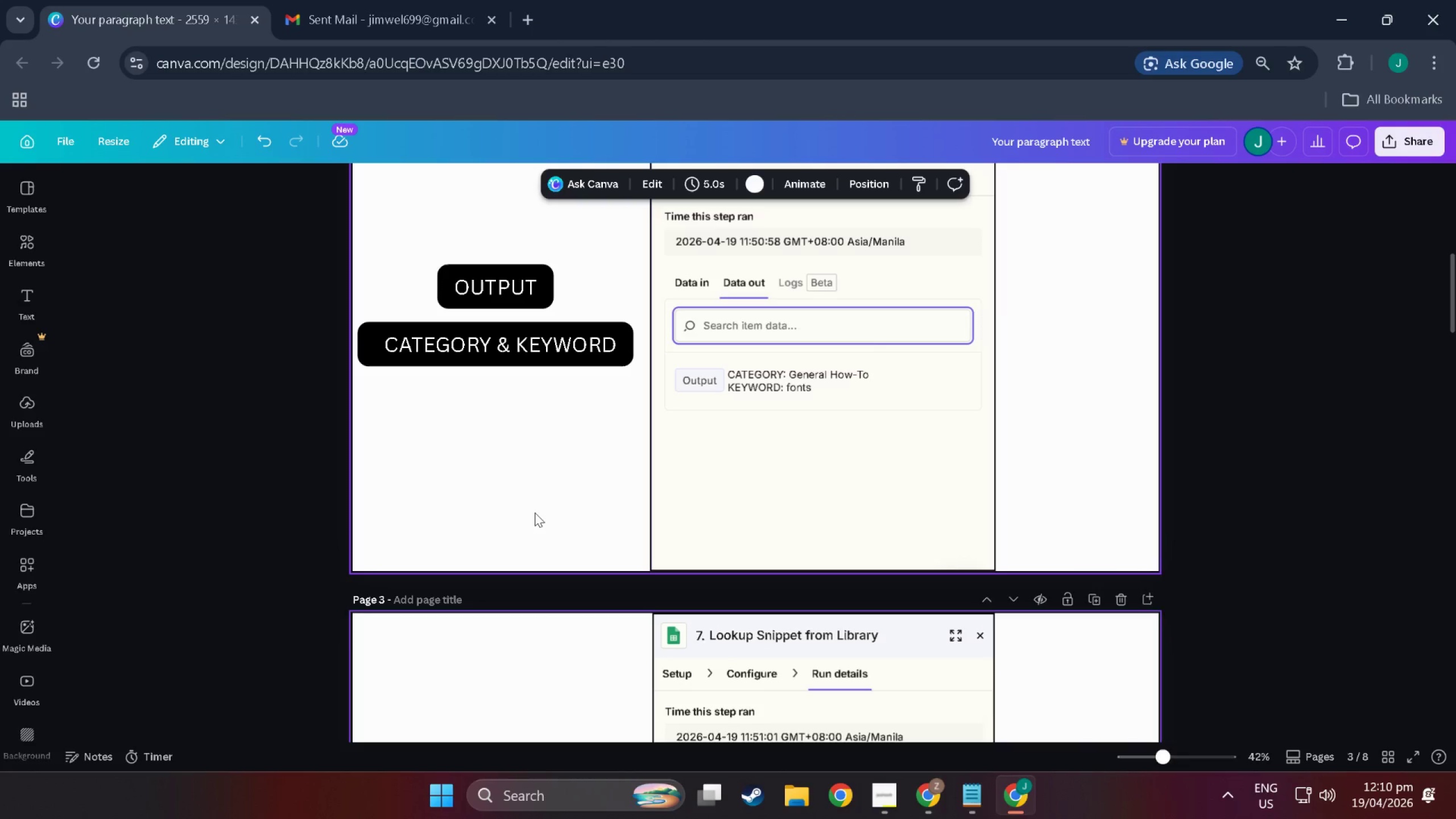 
scroll: coordinate [631, 539], scroll_direction: up, amount: 9.0
 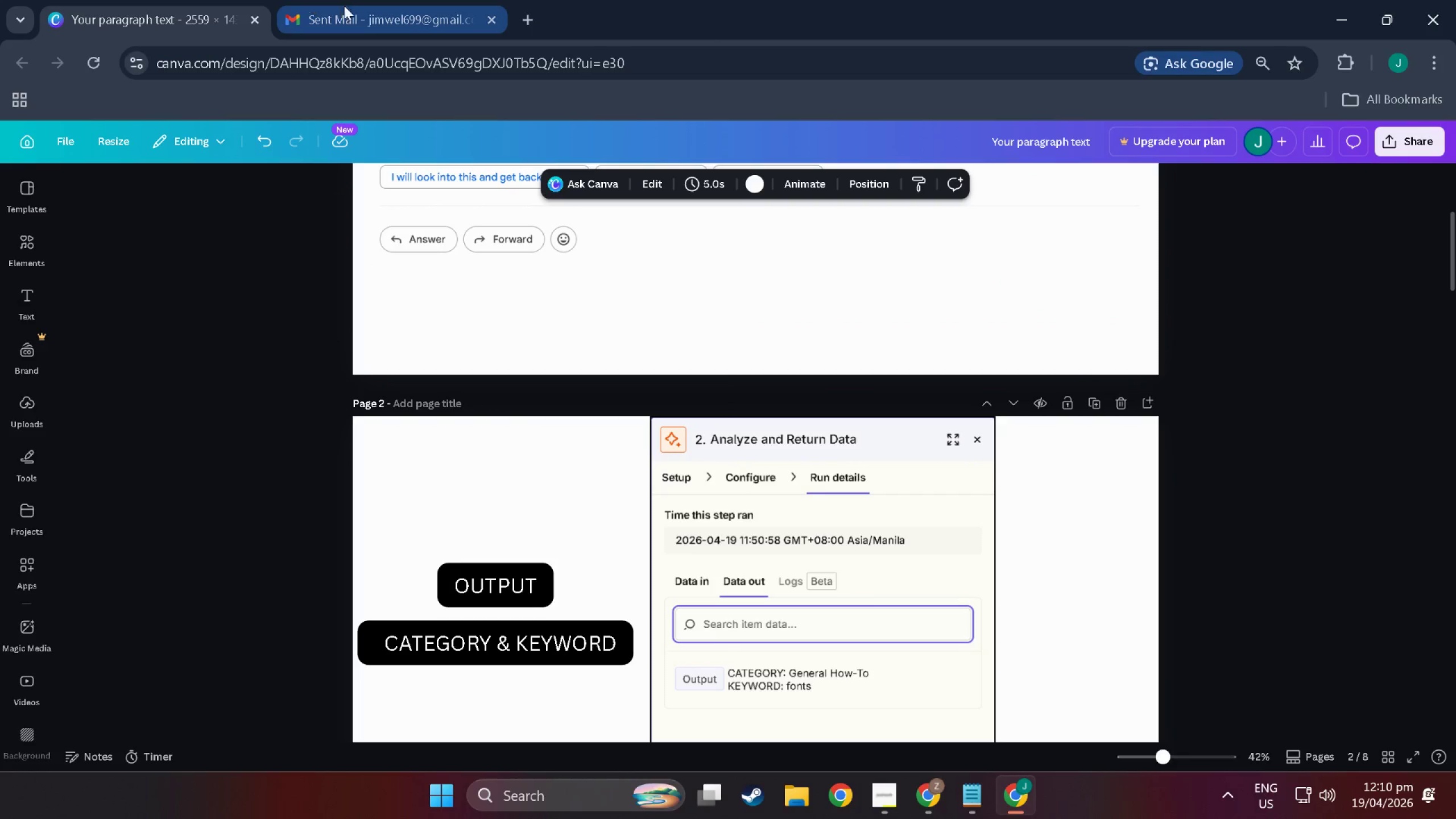 
key(Alt+Tab)
 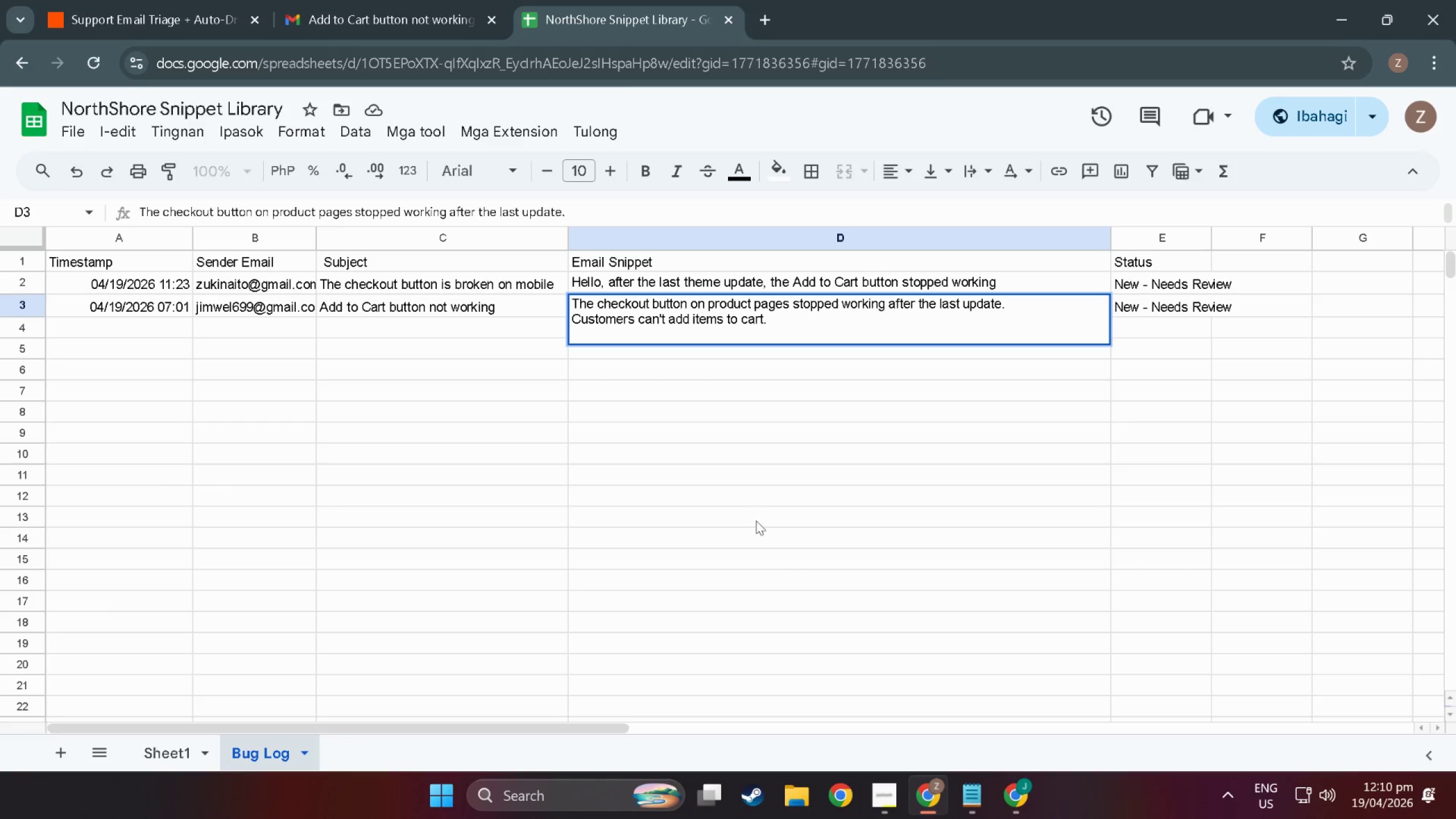 
left_click([135, 0])
 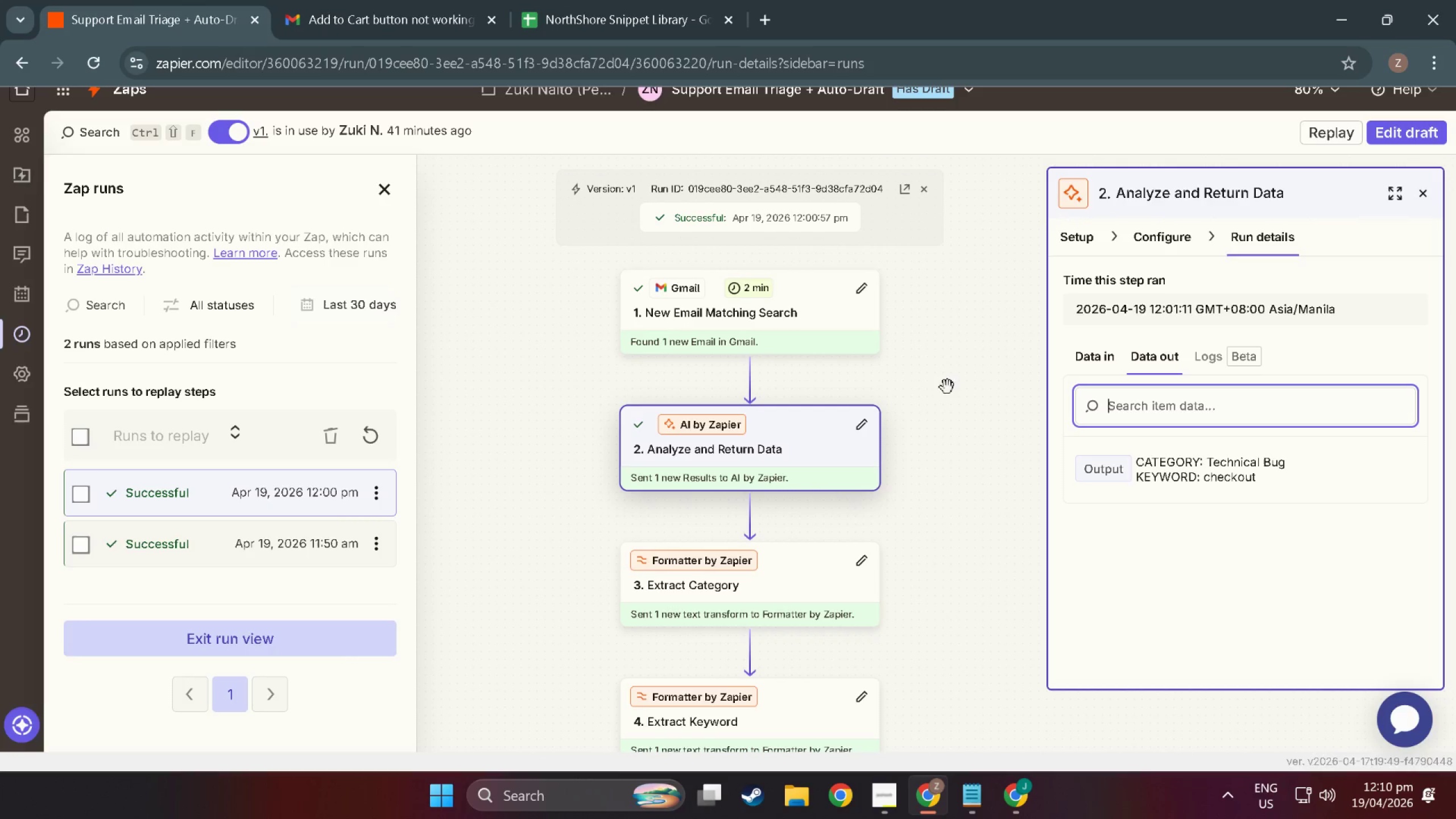 
left_click([864, 424])
 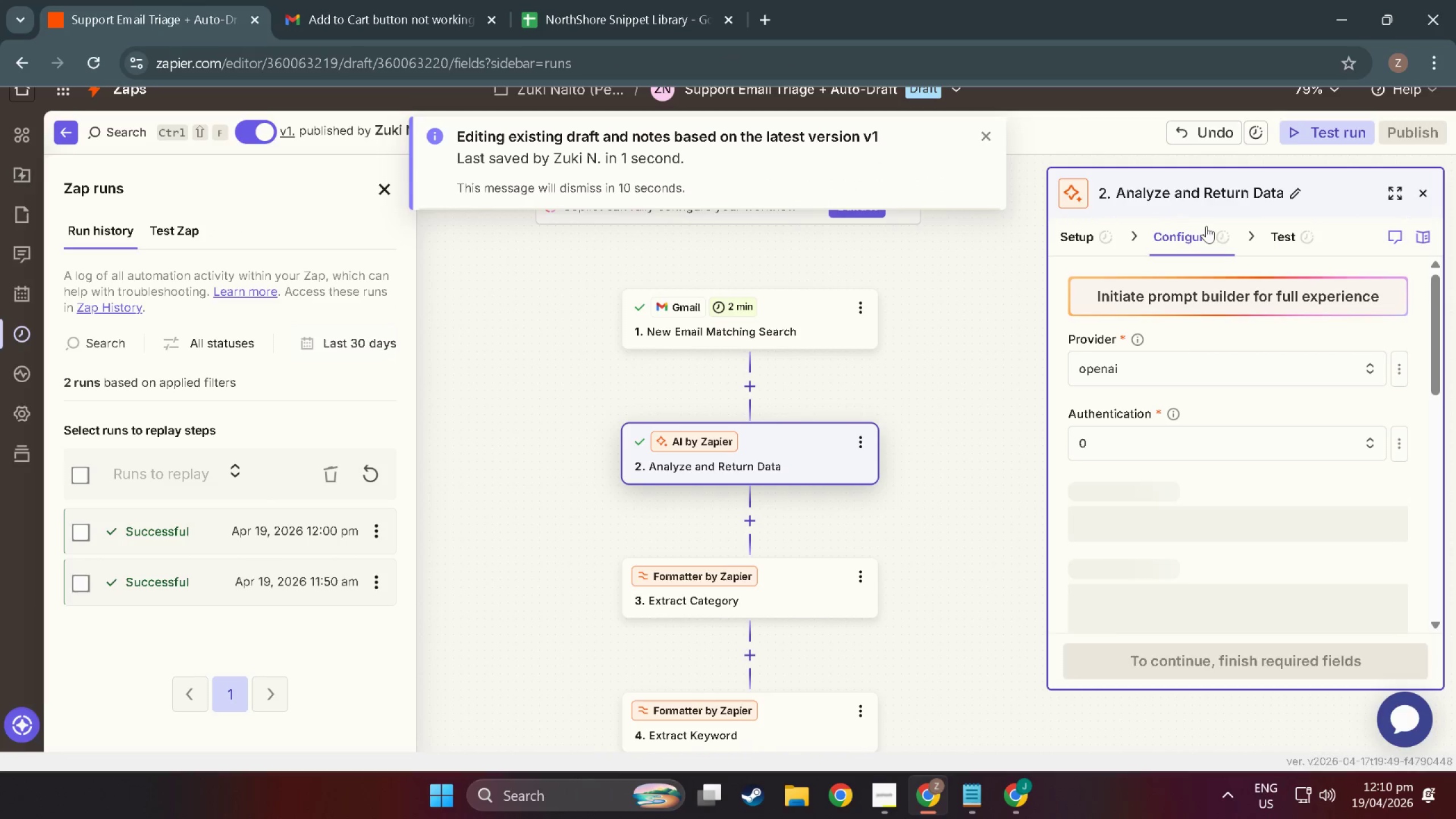 
left_click([1288, 197])
 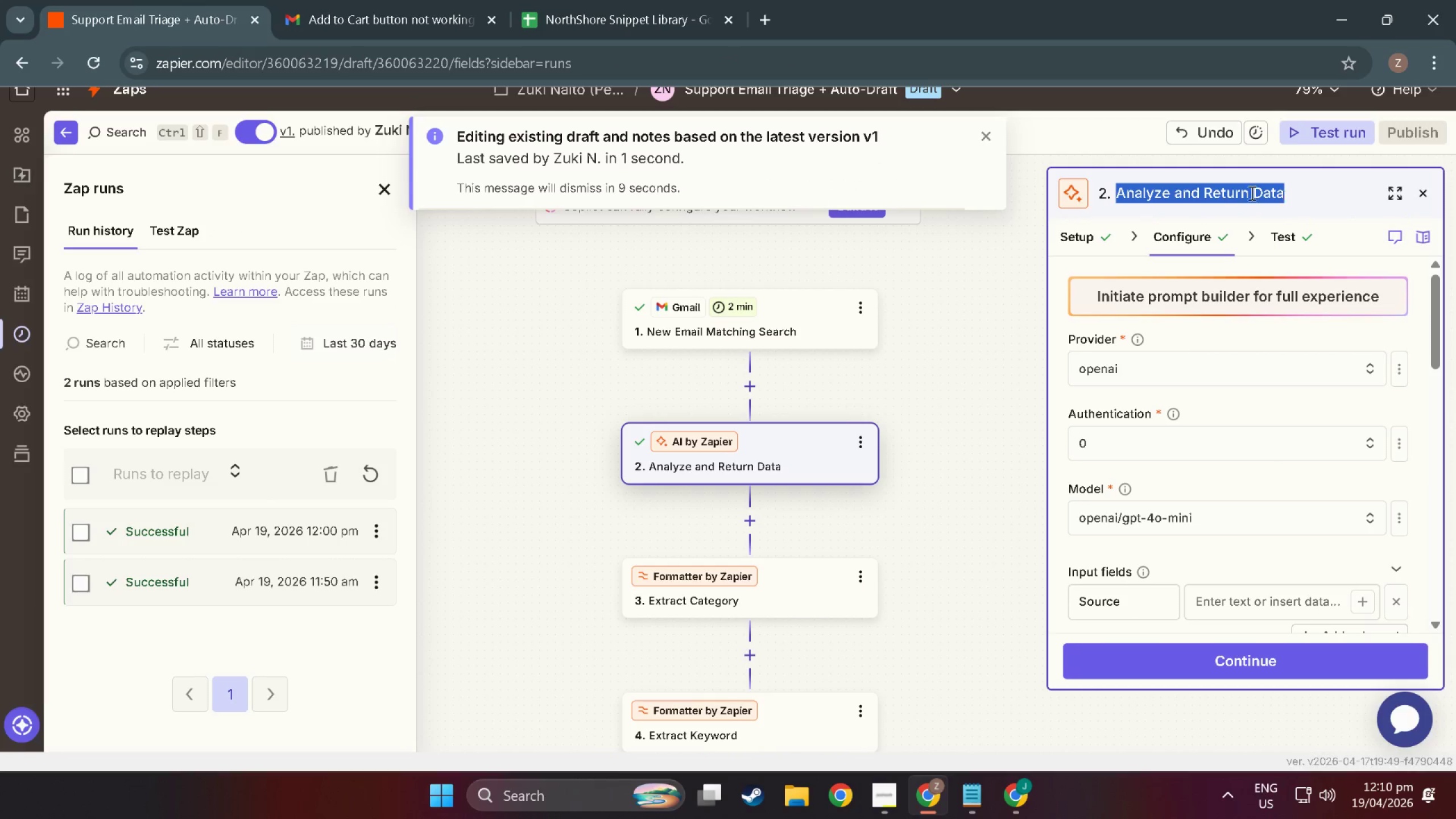 
type(Ca)
key(Backspace)
type(ATE)
 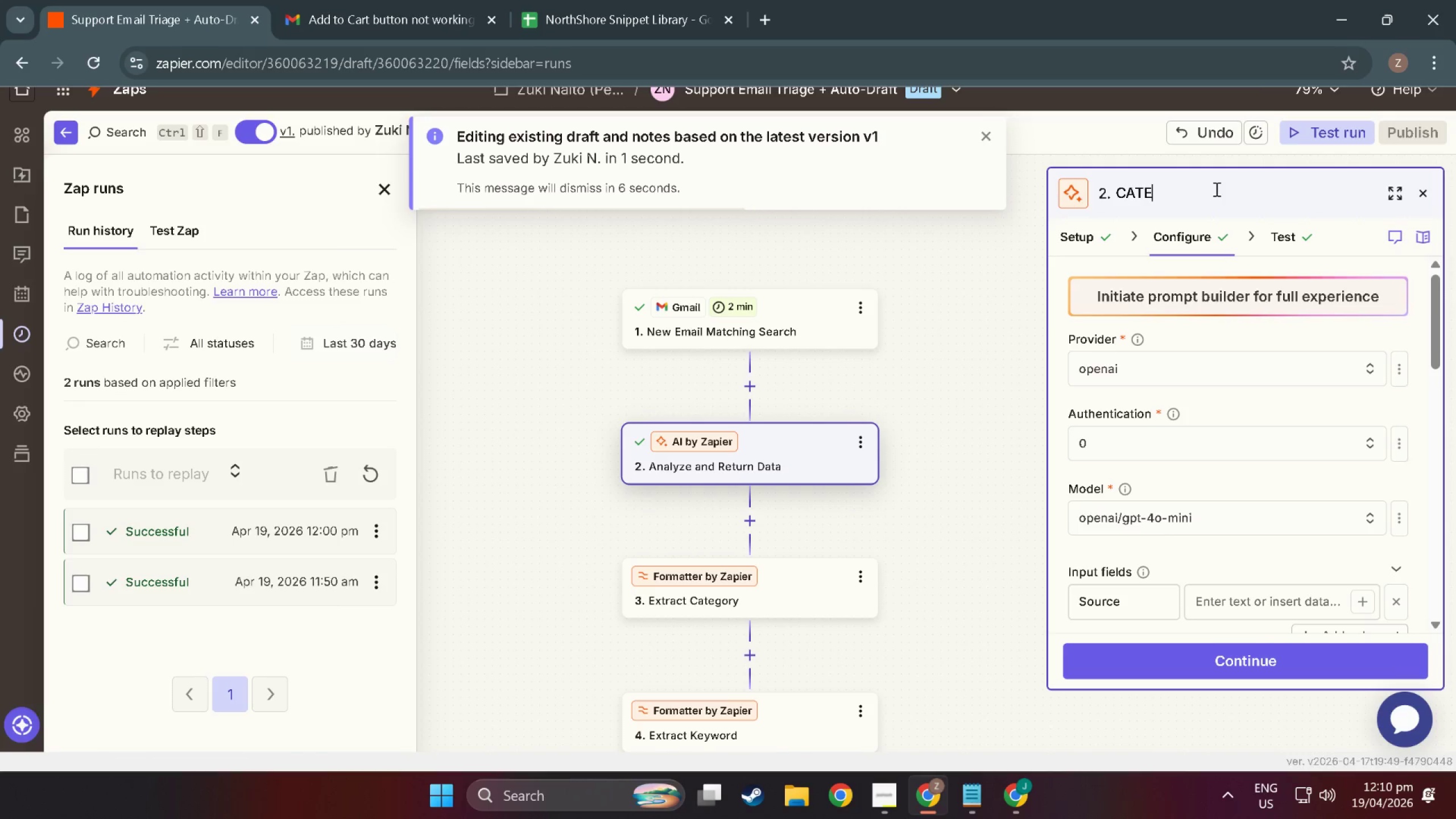 
wait(11.75)
 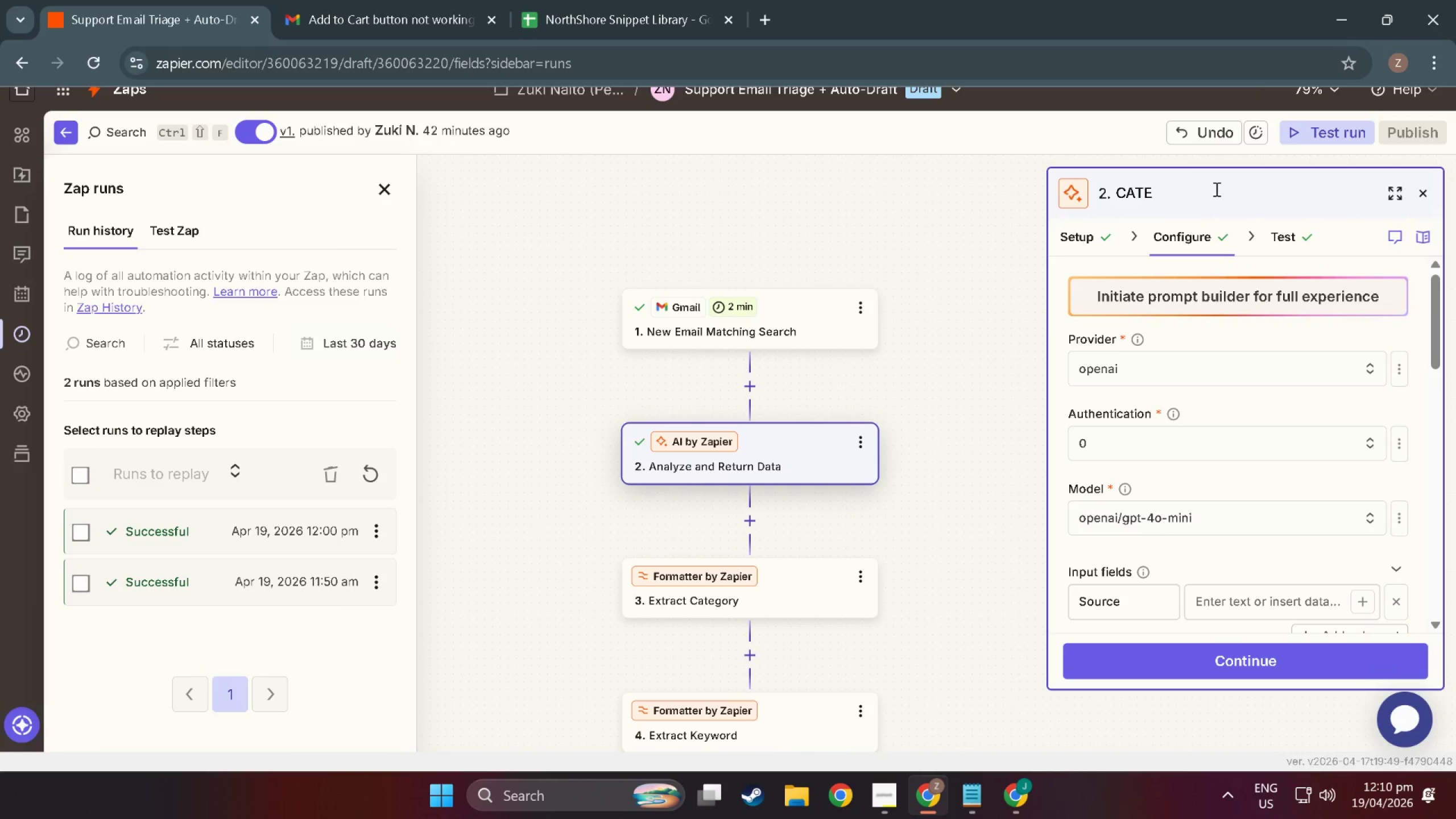 
key(Backspace)
key(Backspace)
key(Backspace)
type(ategorize Emaol)
key(Backspace)
key(Backspace)
type(il)
 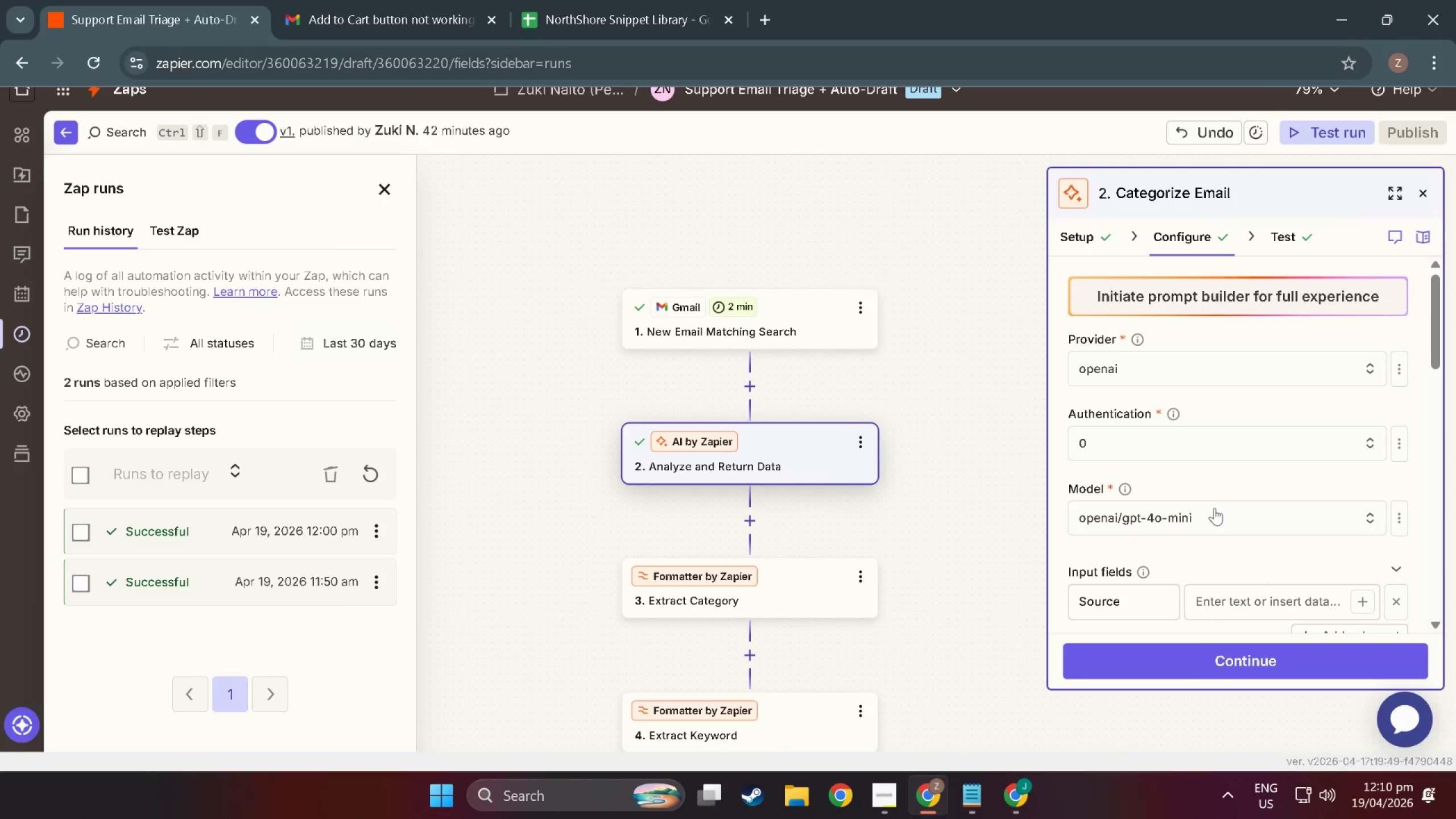 
left_click([1206, 658])
 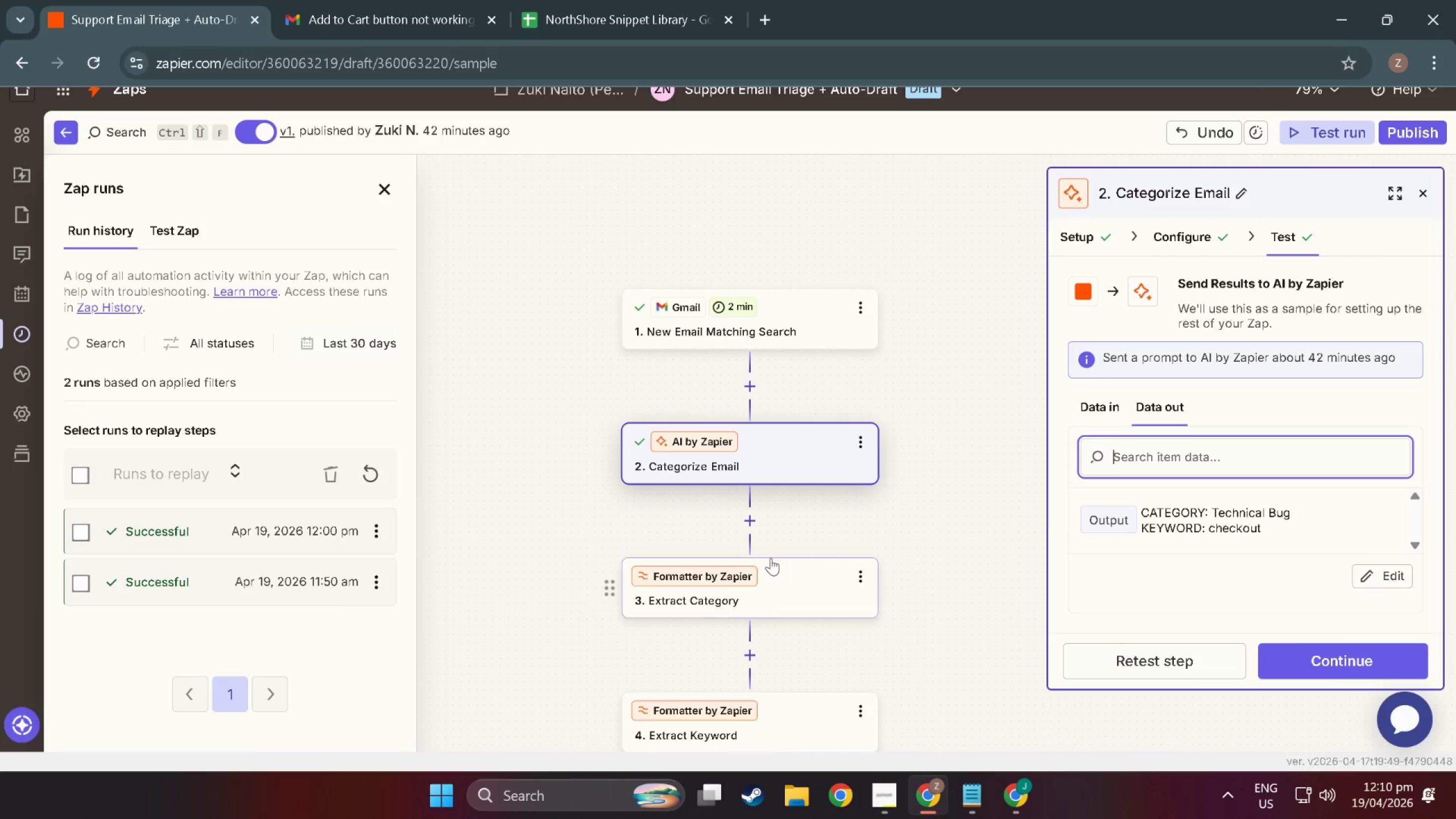 
scroll: coordinate [774, 481], scroll_direction: down, amount: 58.0
 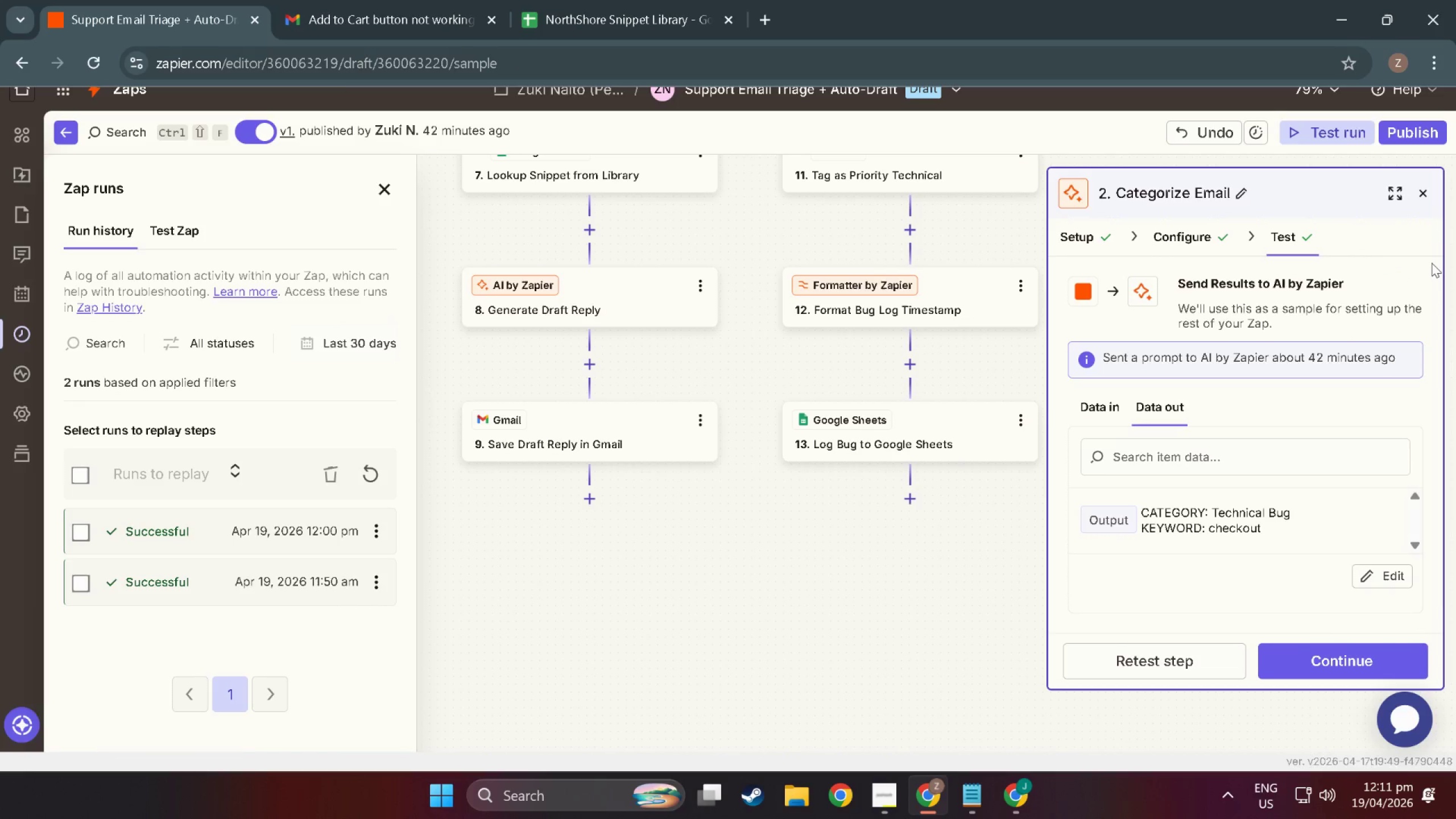 
left_click([1359, 659])
 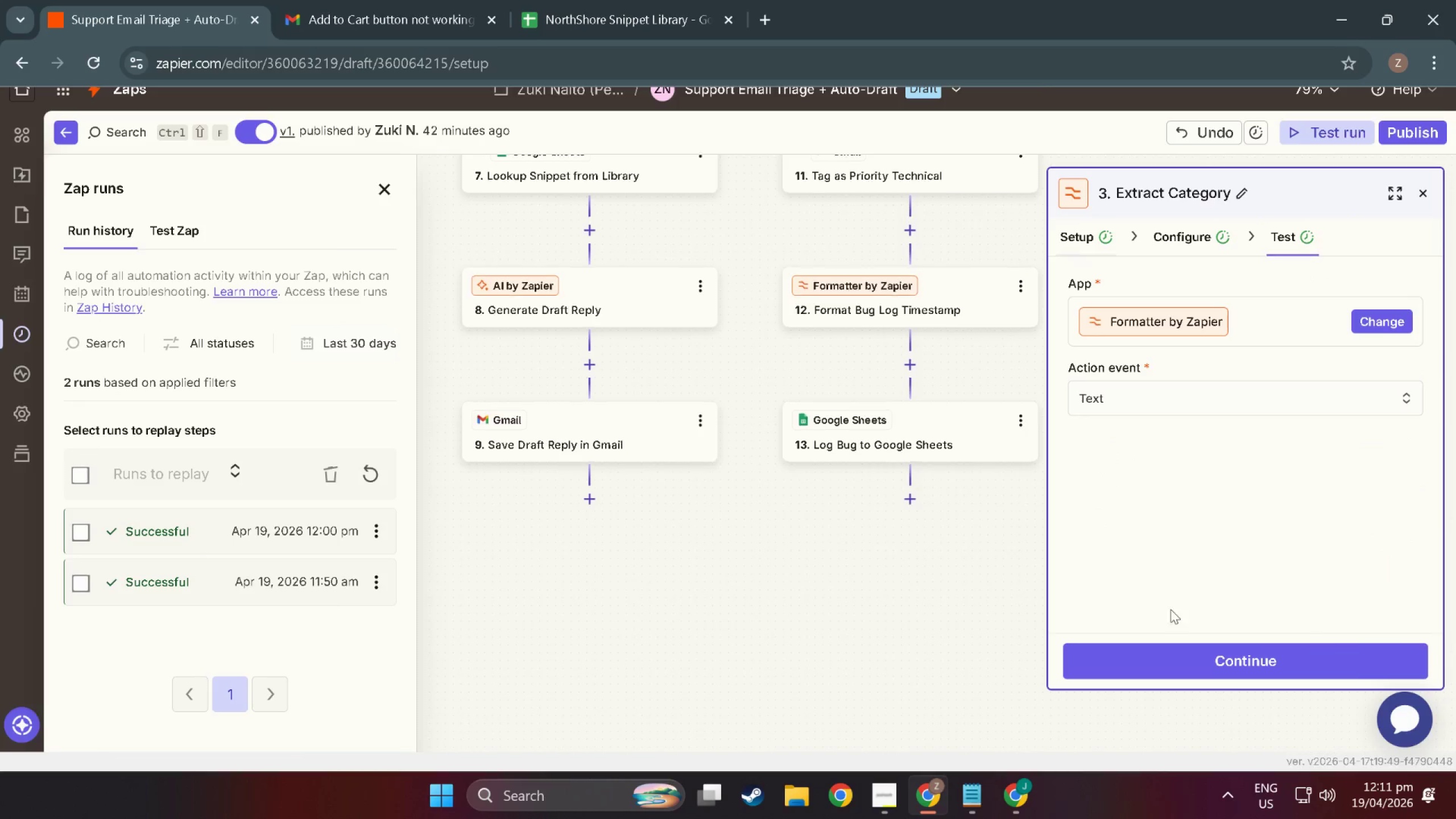 
scroll: coordinate [1025, 605], scroll_direction: up, amount: 10.0
 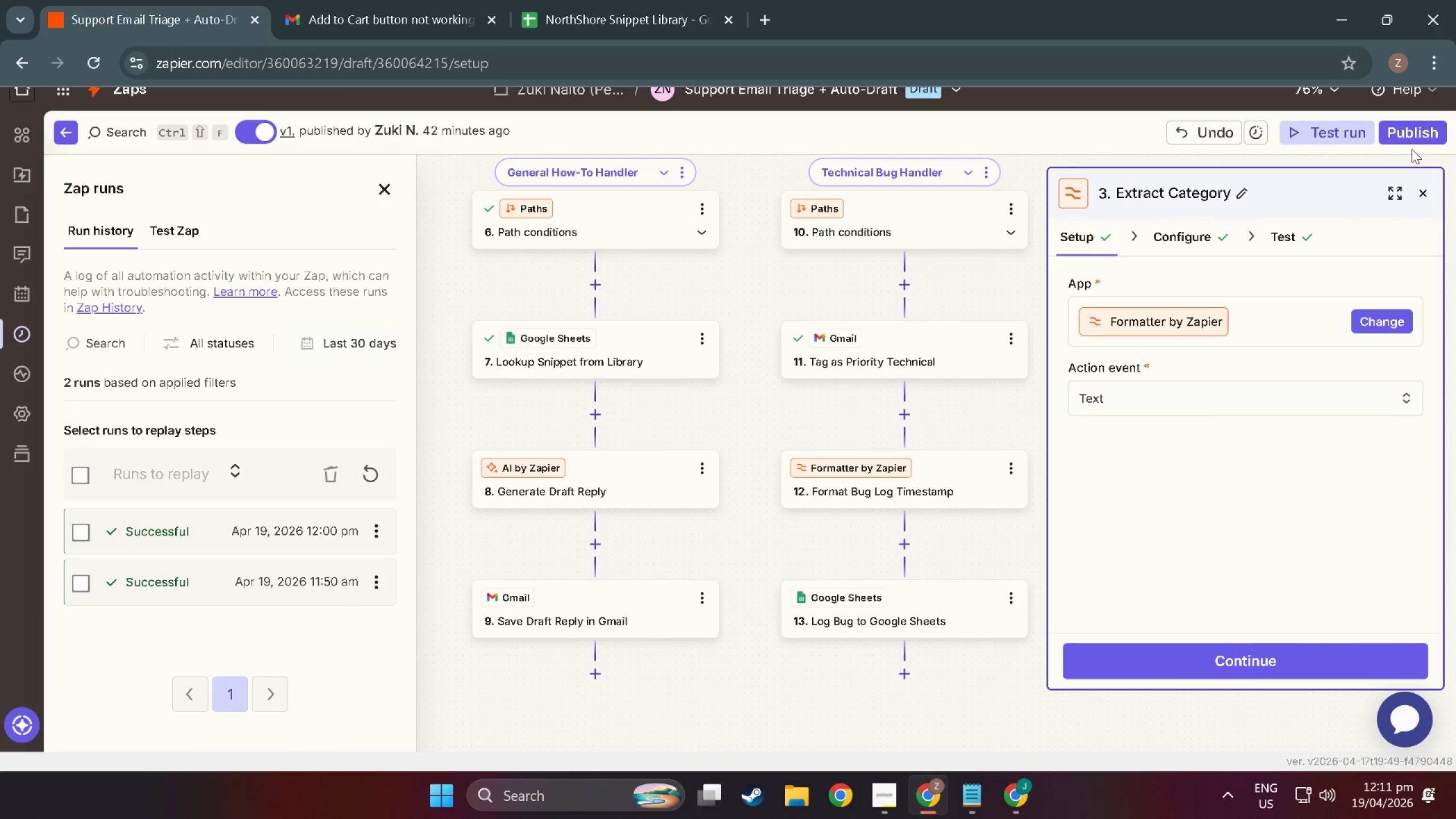 
left_click([1408, 127])
 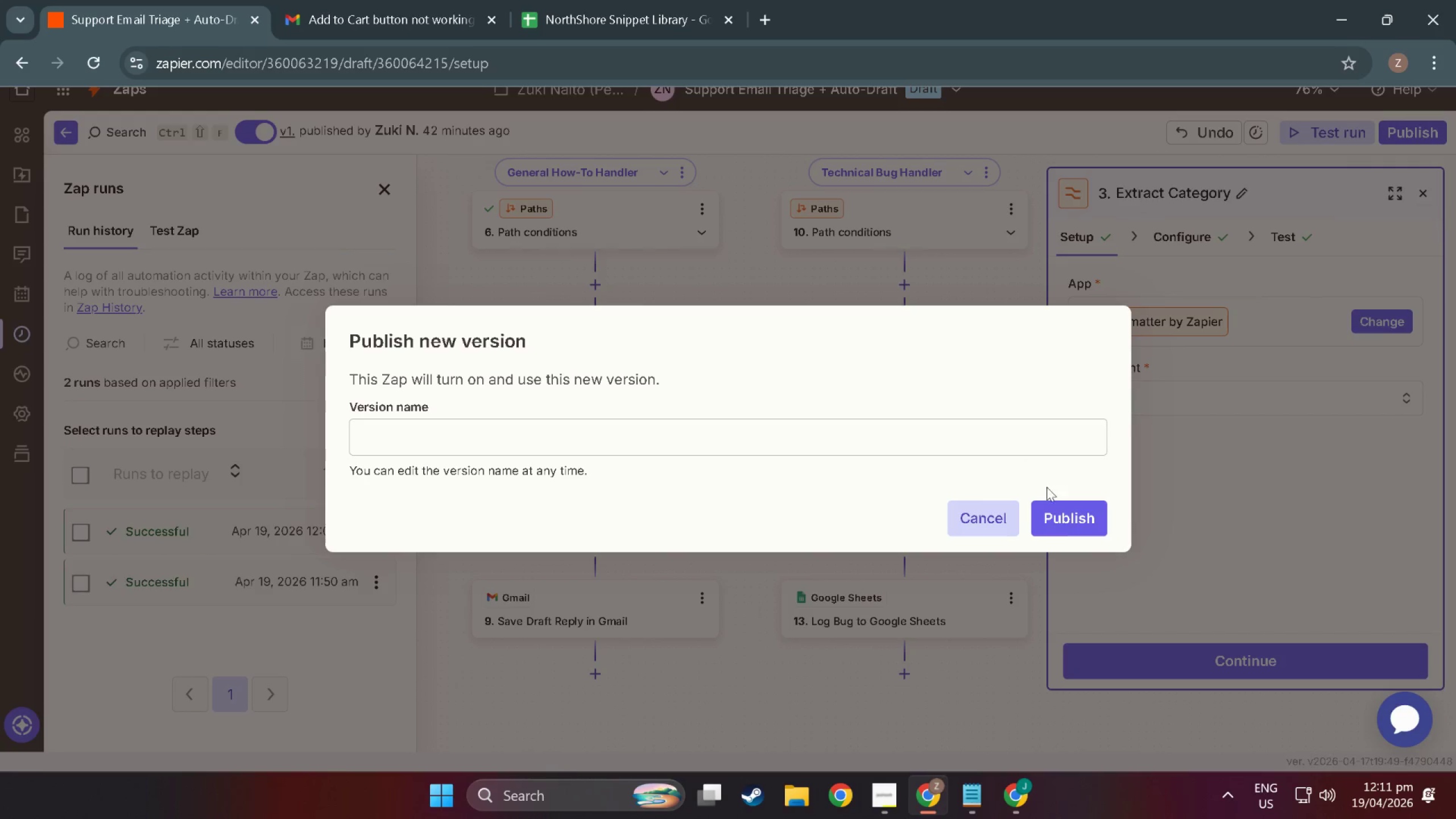 
left_click([1071, 526])
 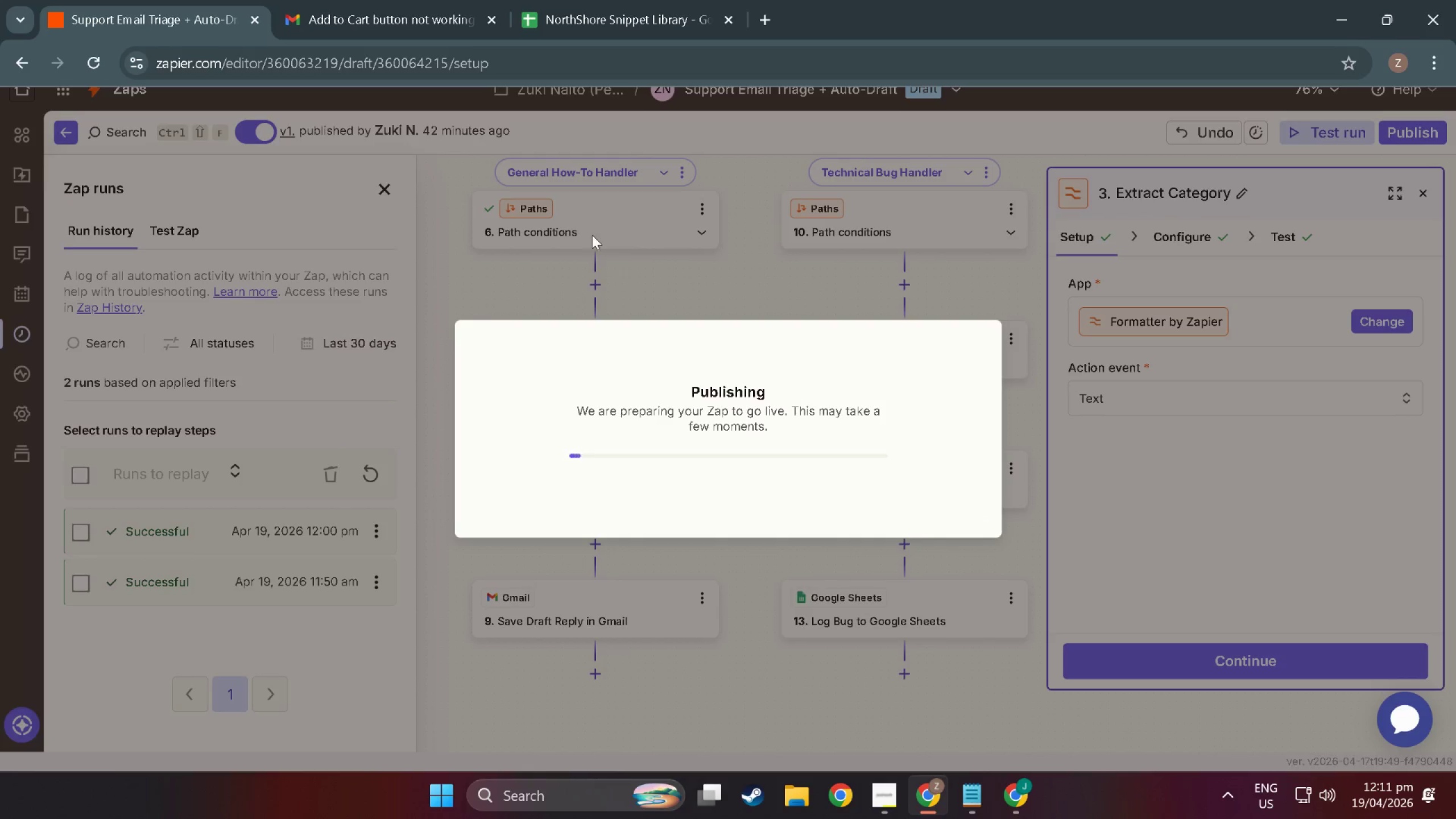 
scroll: coordinate [589, 237], scroll_direction: up, amount: 3.0
 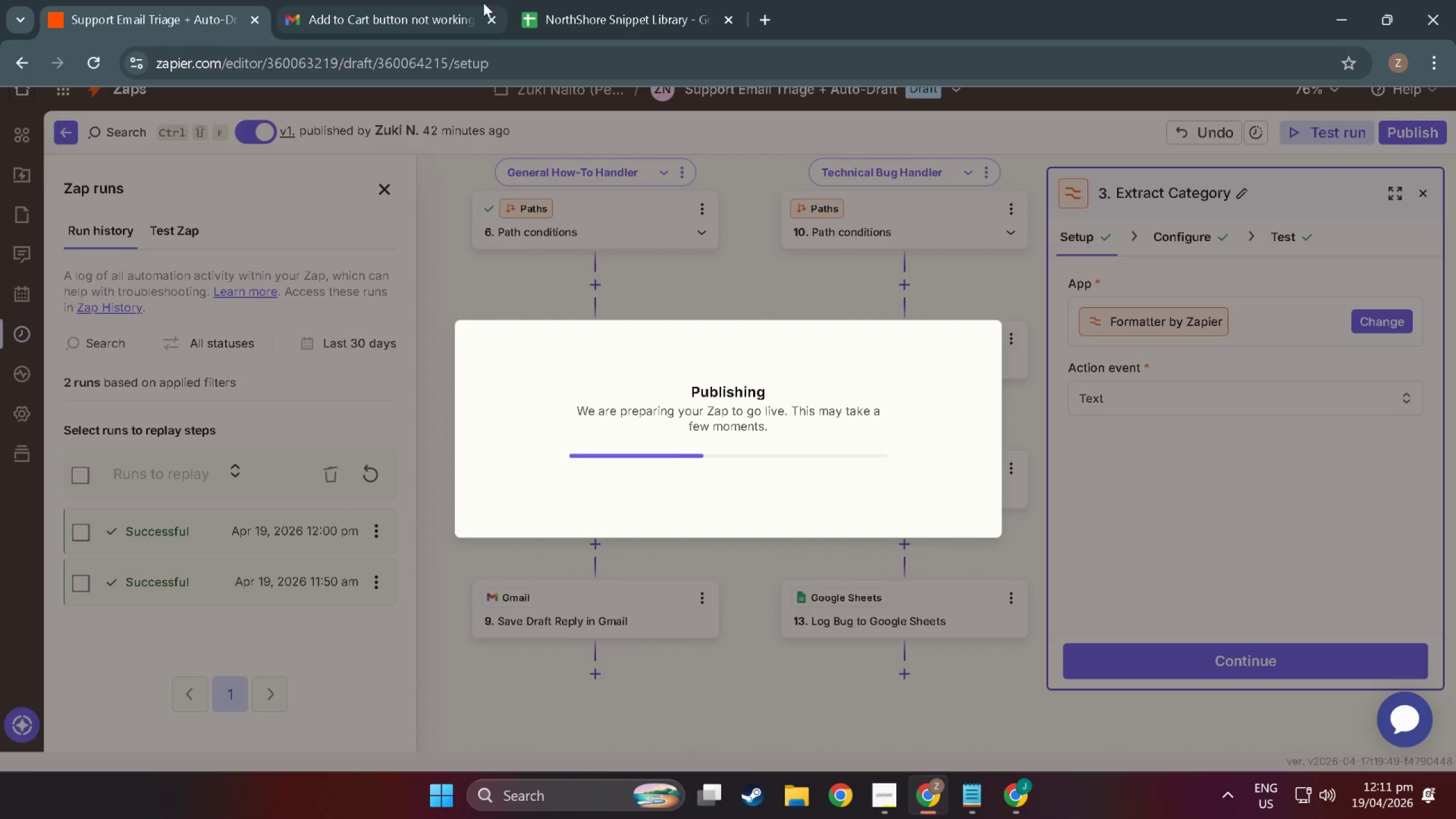 
mouse_move([606, 12])
 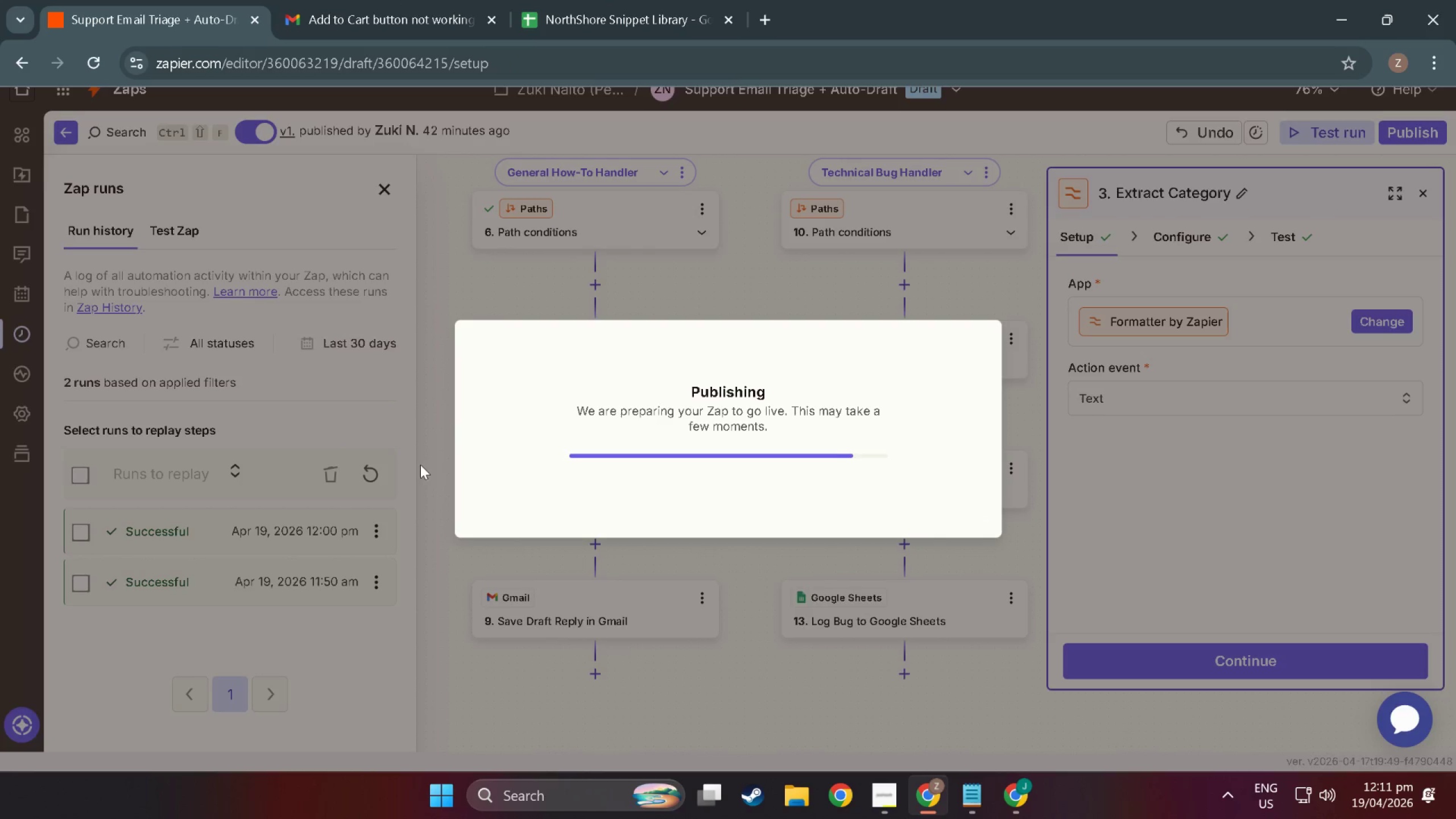 
scroll: coordinate [805, 390], scroll_direction: up, amount: 7.0
 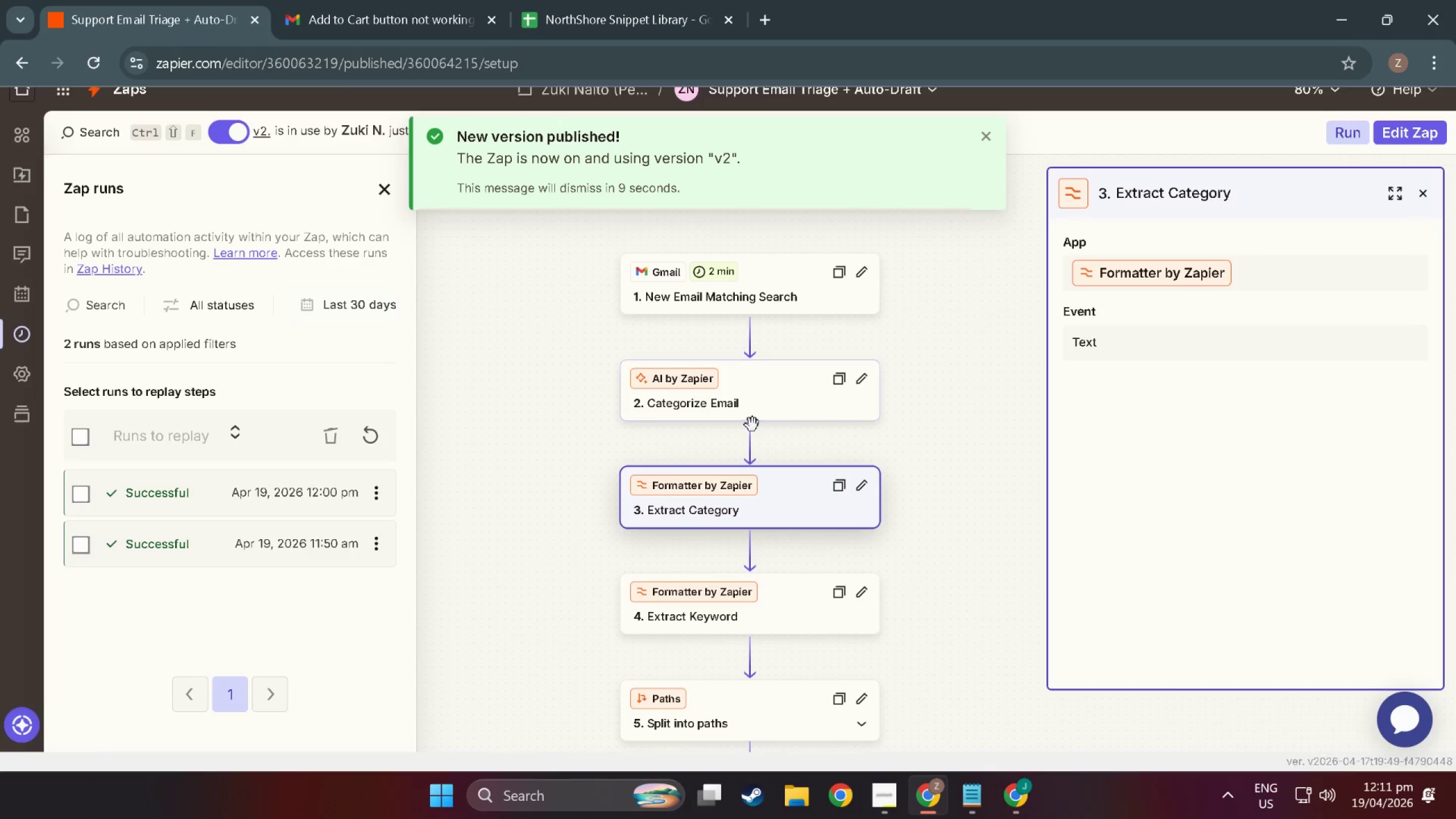 
left_click([742, 416])
 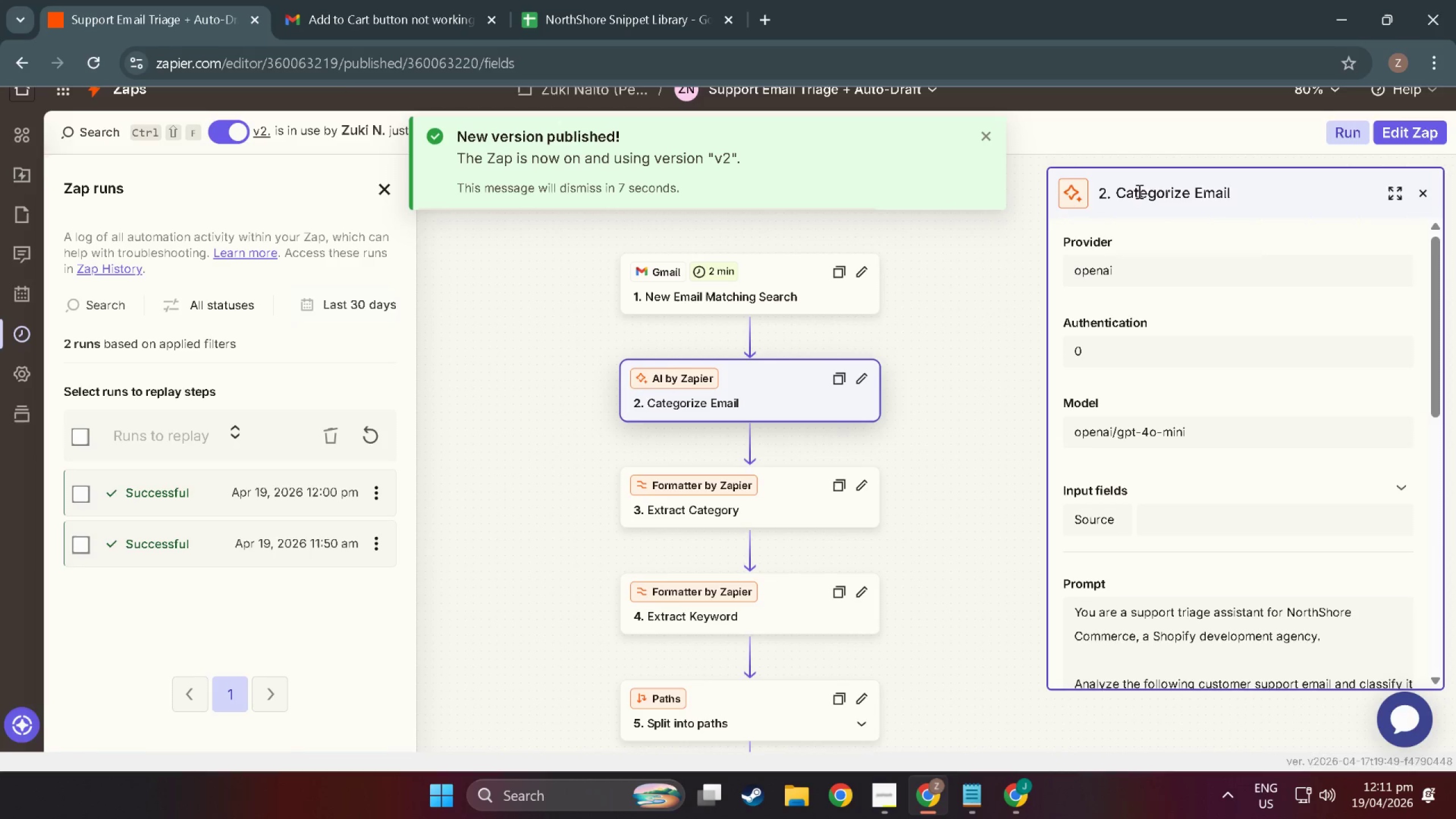 
key(Meta+MetaLeft)
 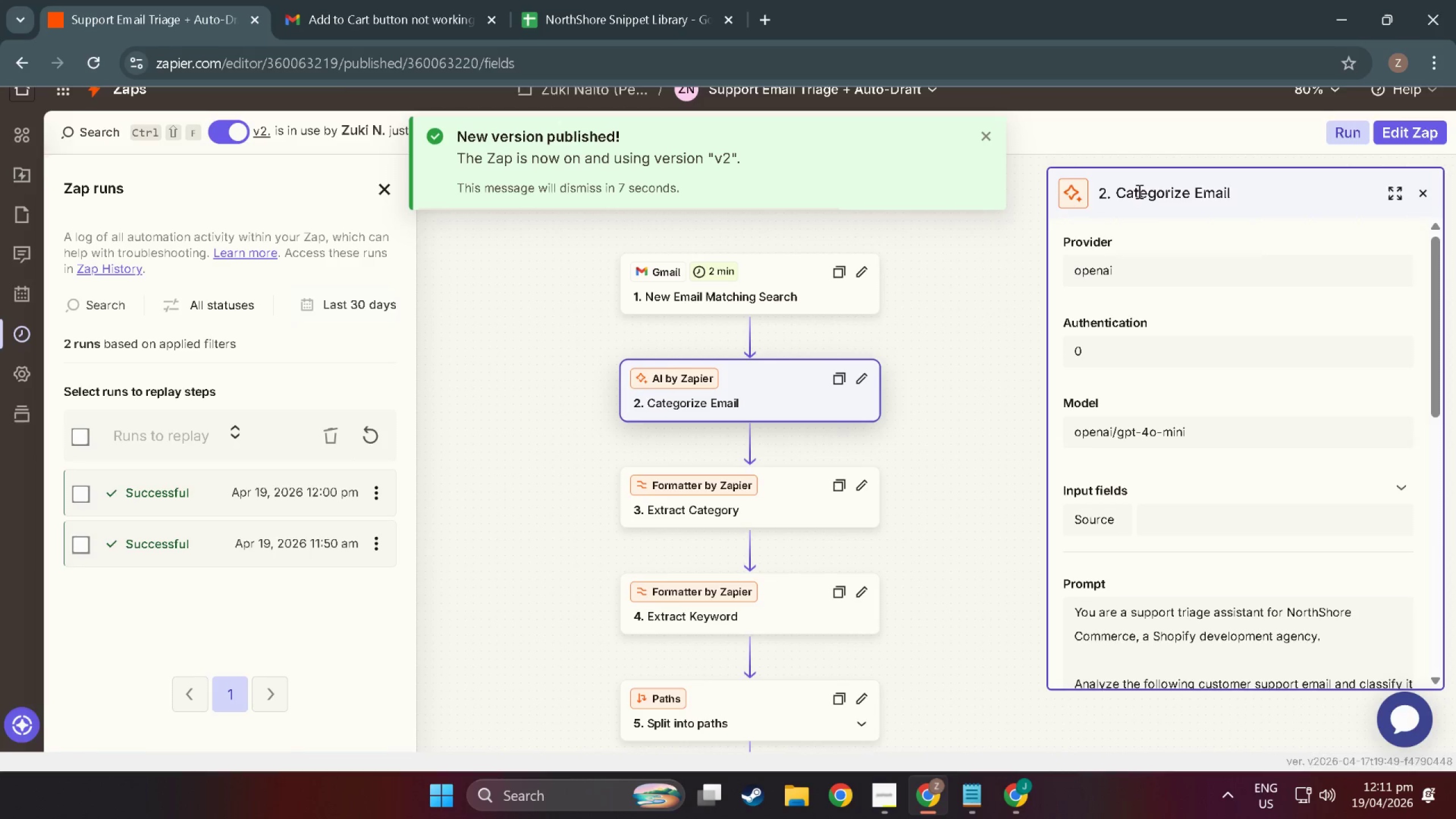 
key(Meta+Shift+ShiftLeft)
 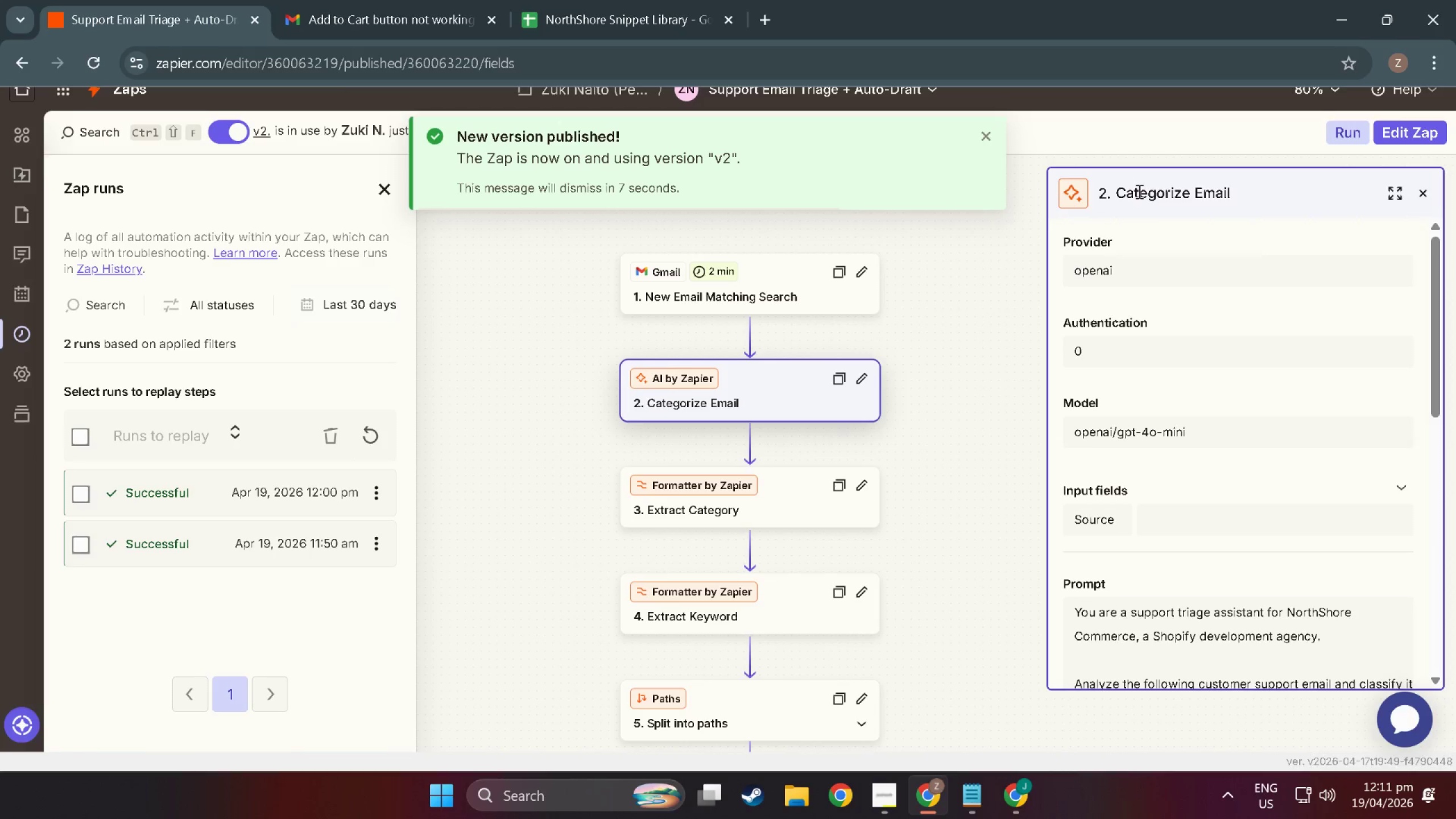 
key(Meta+Shift+S)
 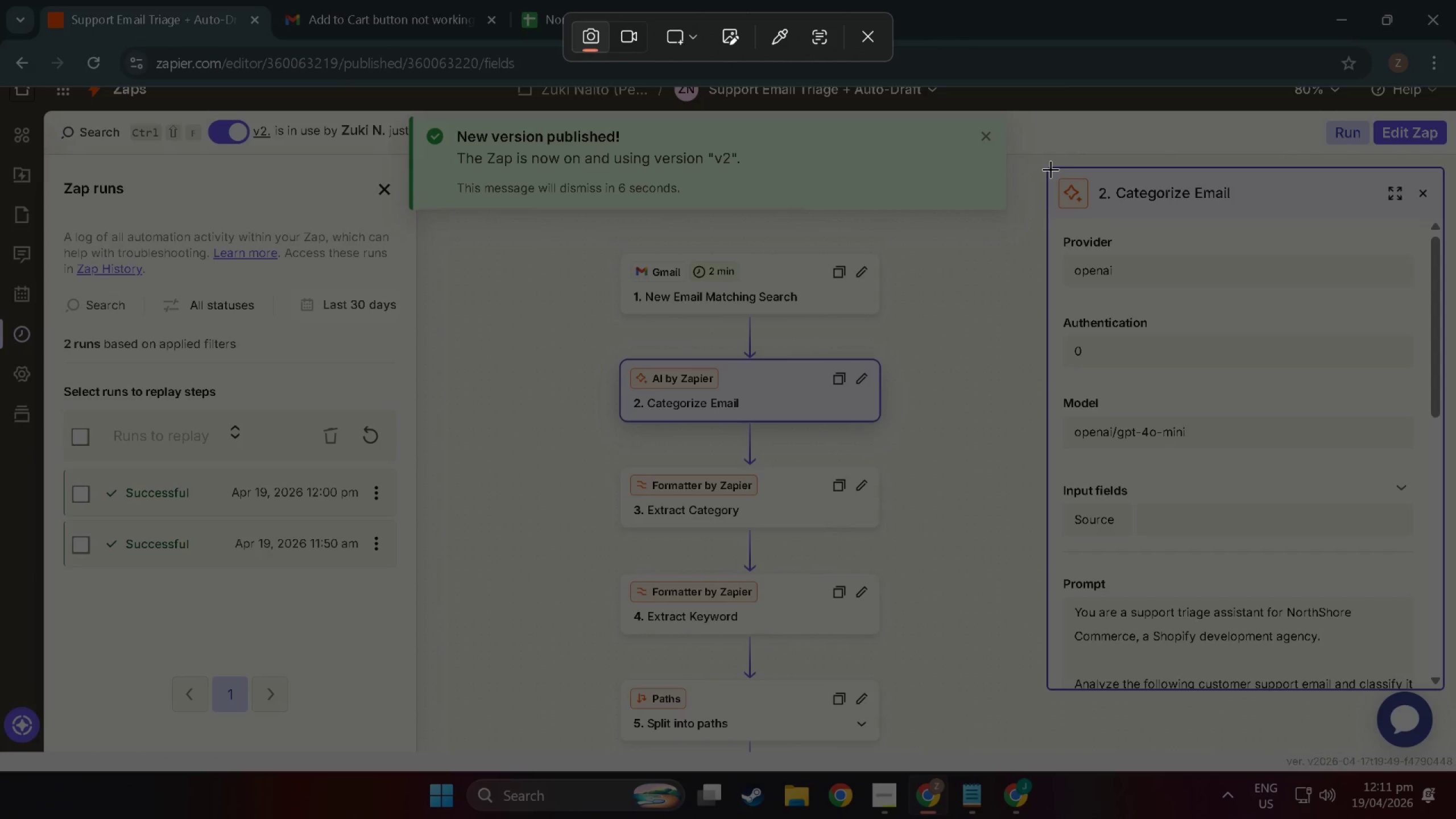 
key(Escape)
 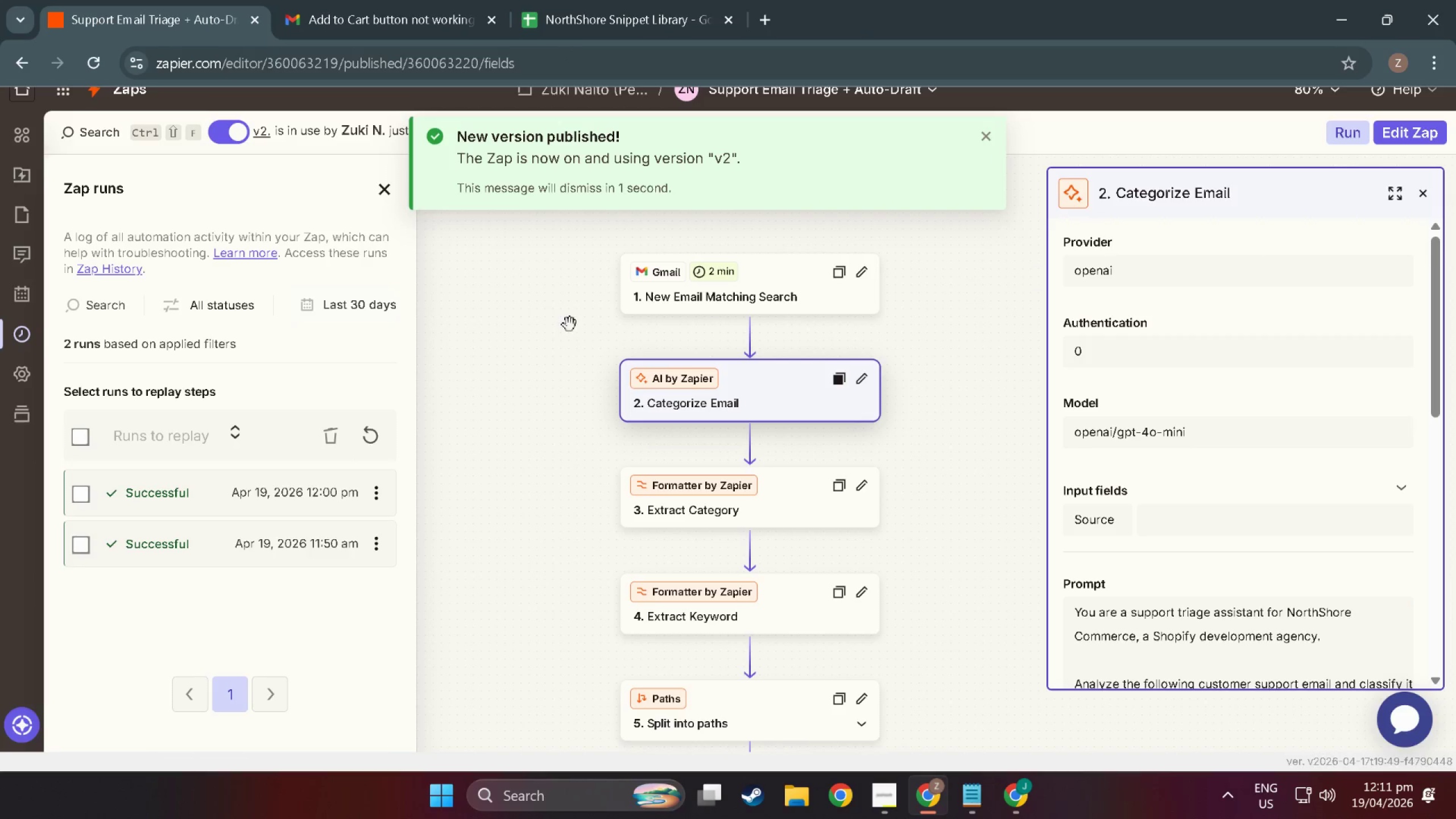 
left_click([183, 504])
 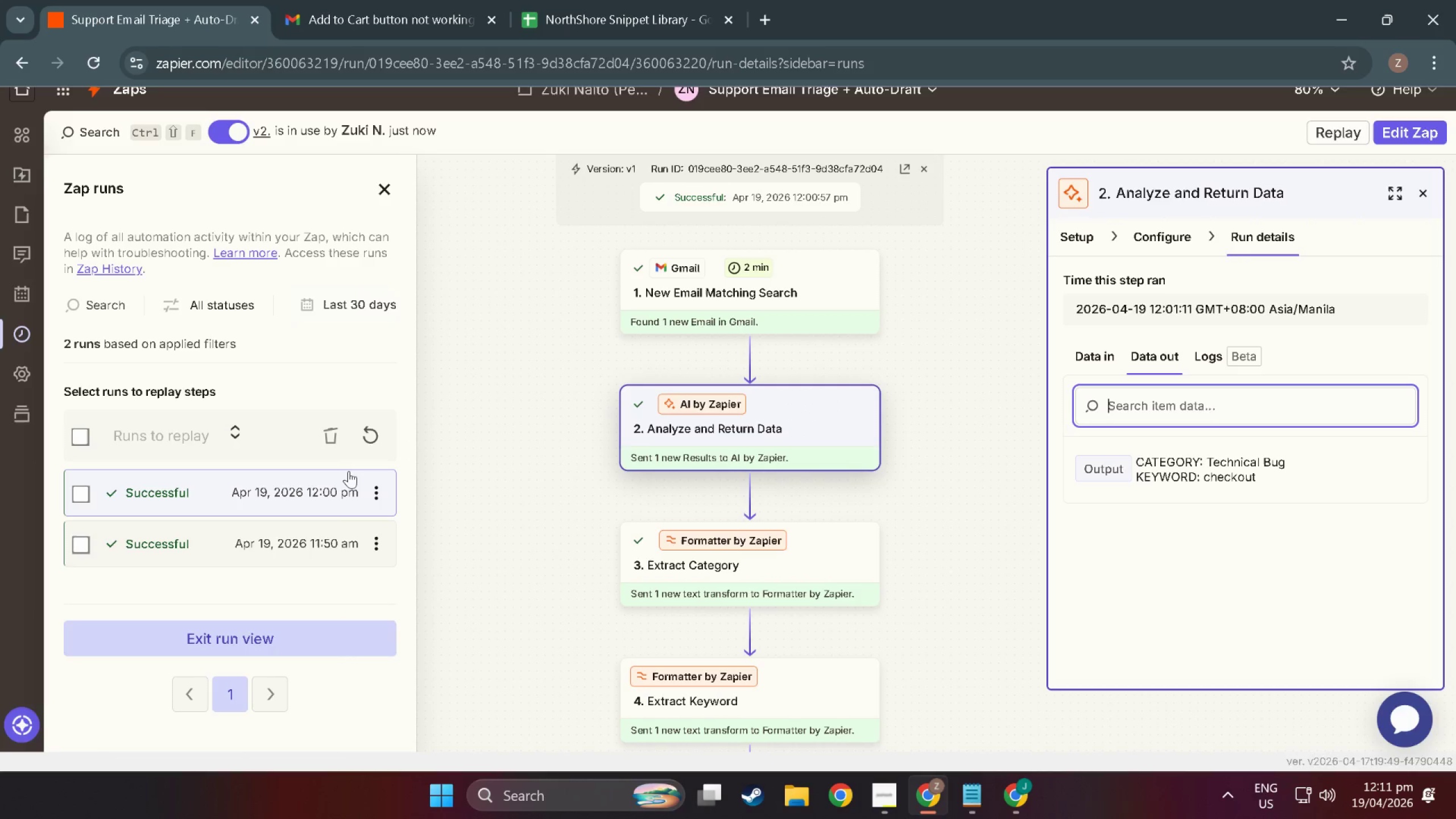 
left_click([372, 438])
 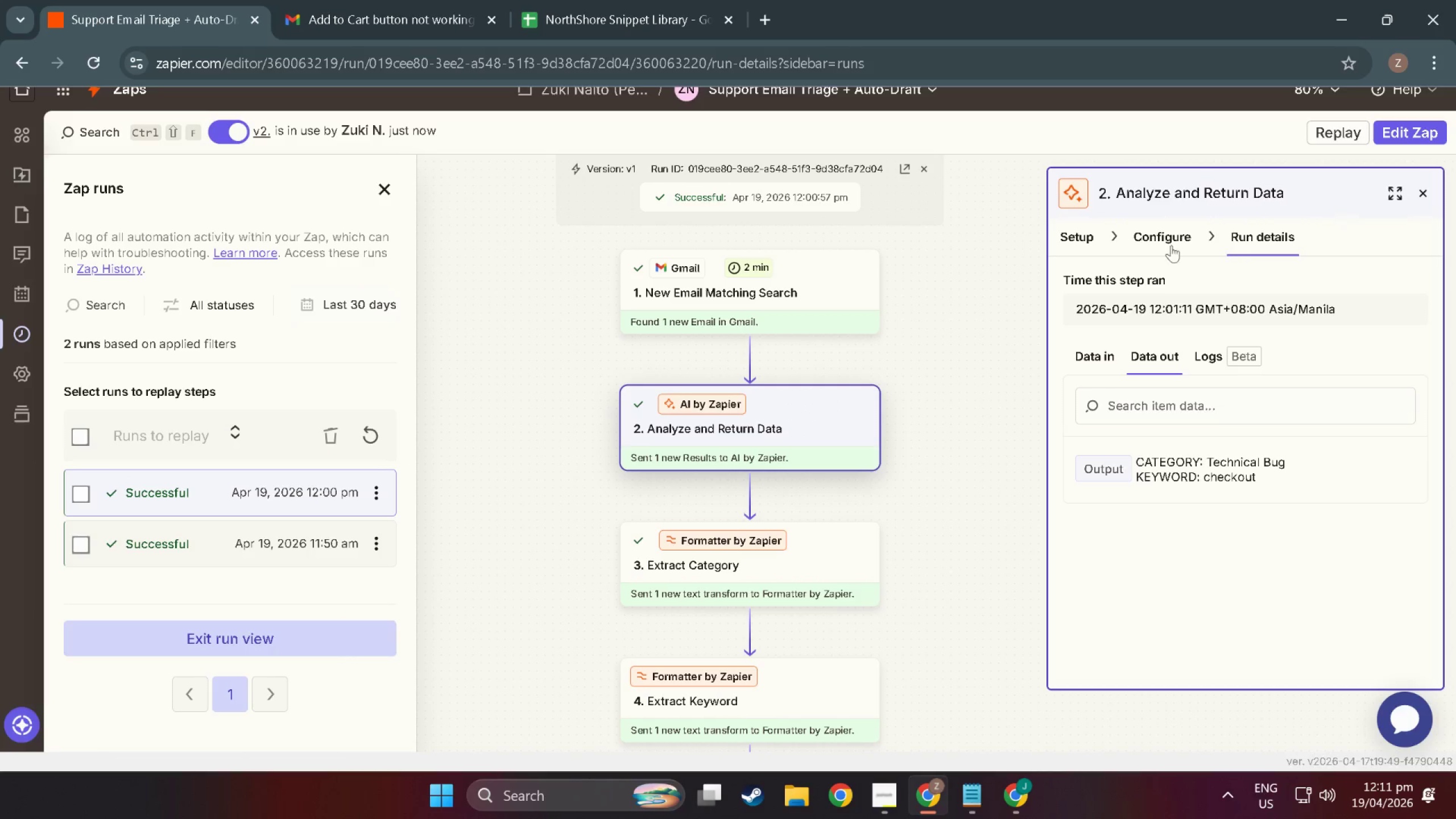 
wait(5.11)
 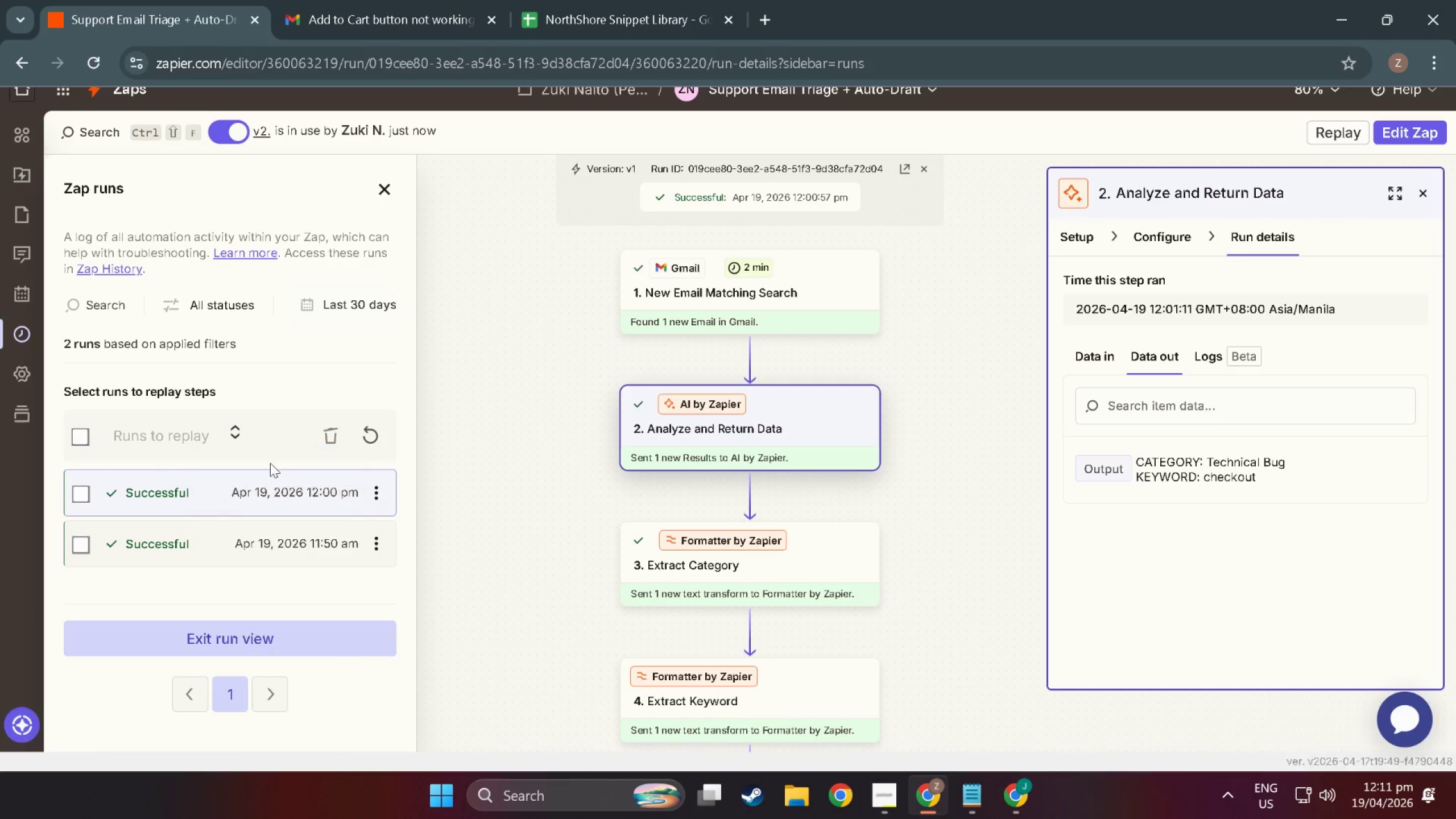 
left_click([222, 539])
 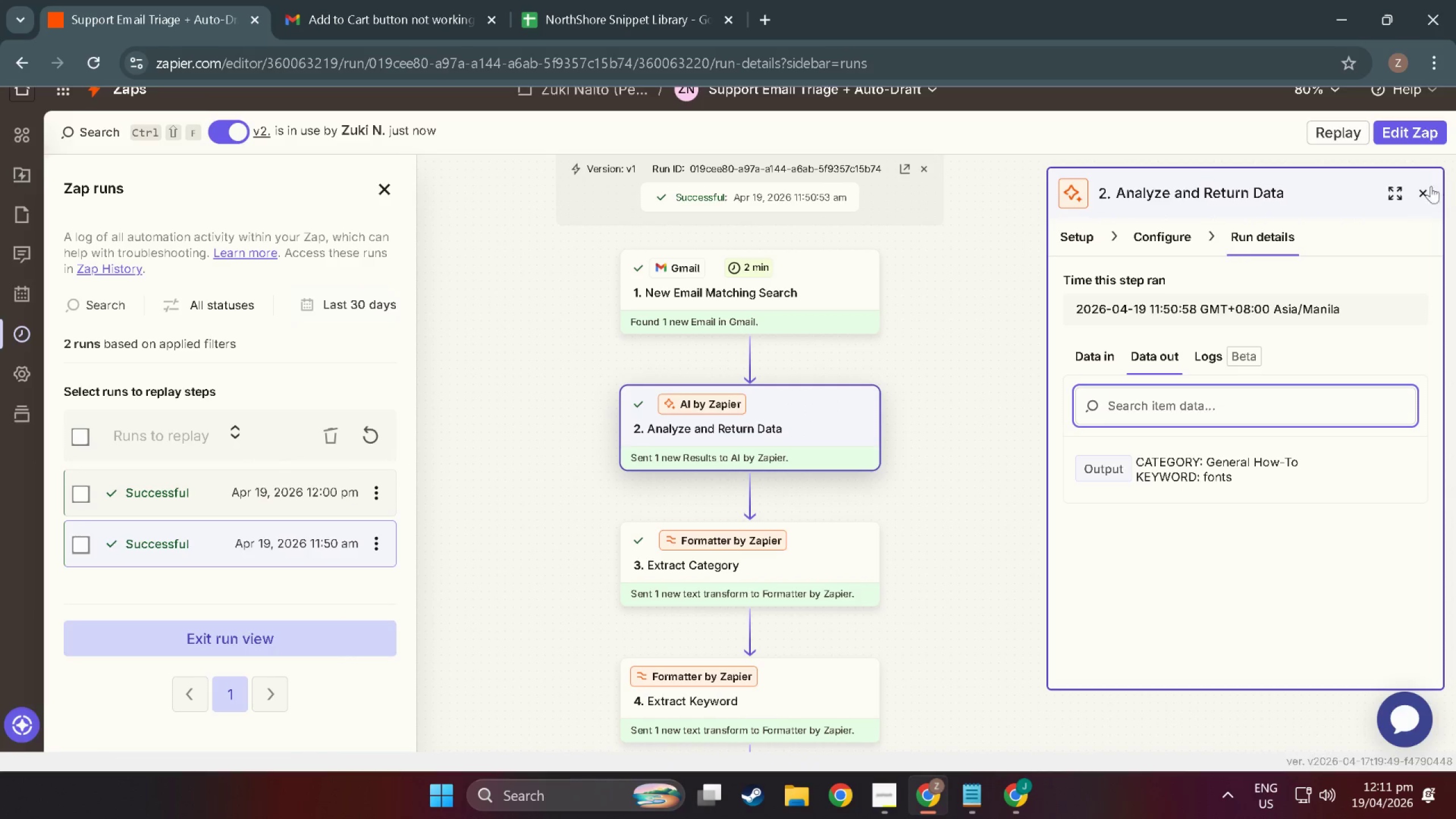 
left_click([1425, 202])
 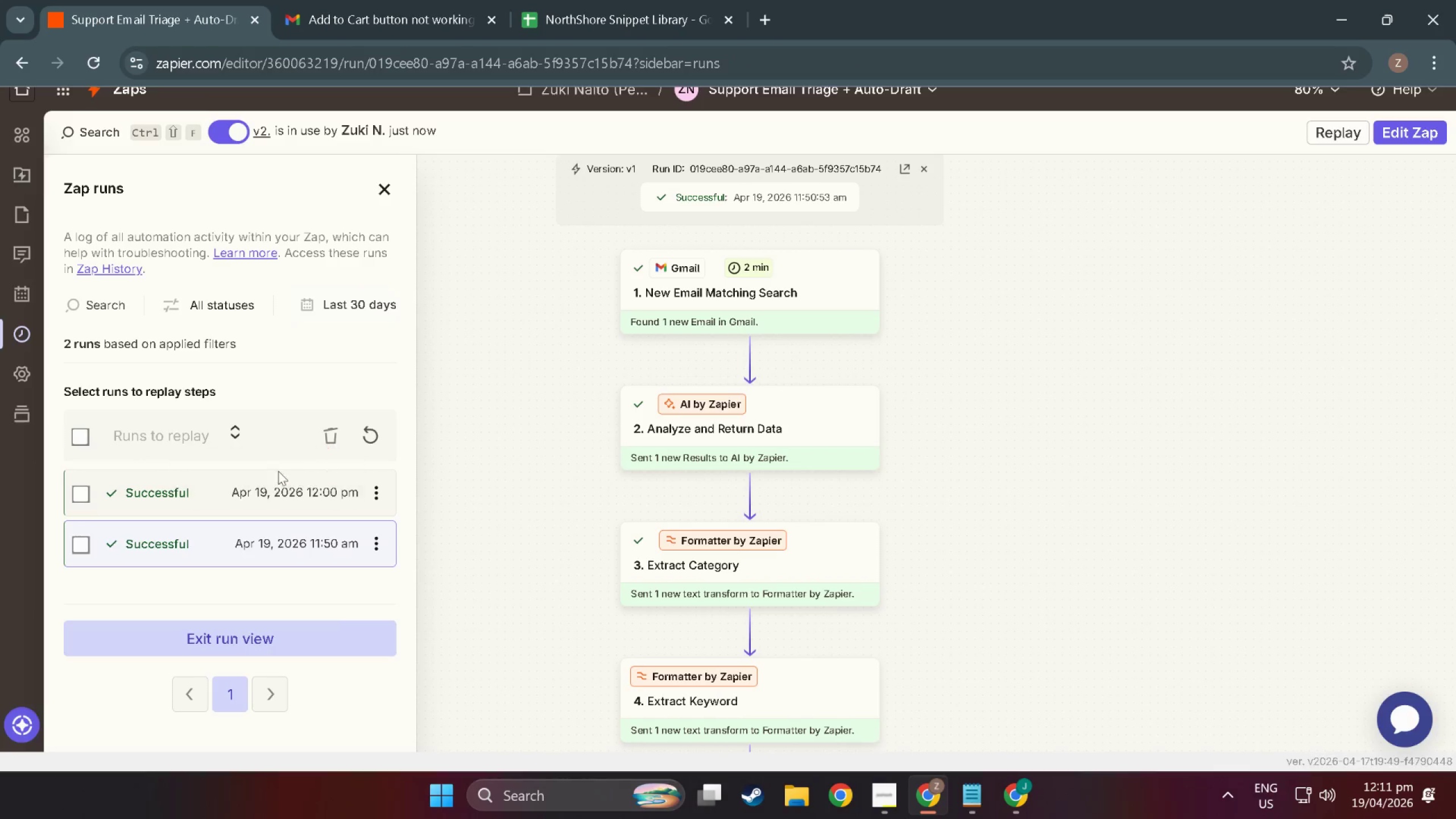 
left_click([245, 481])
 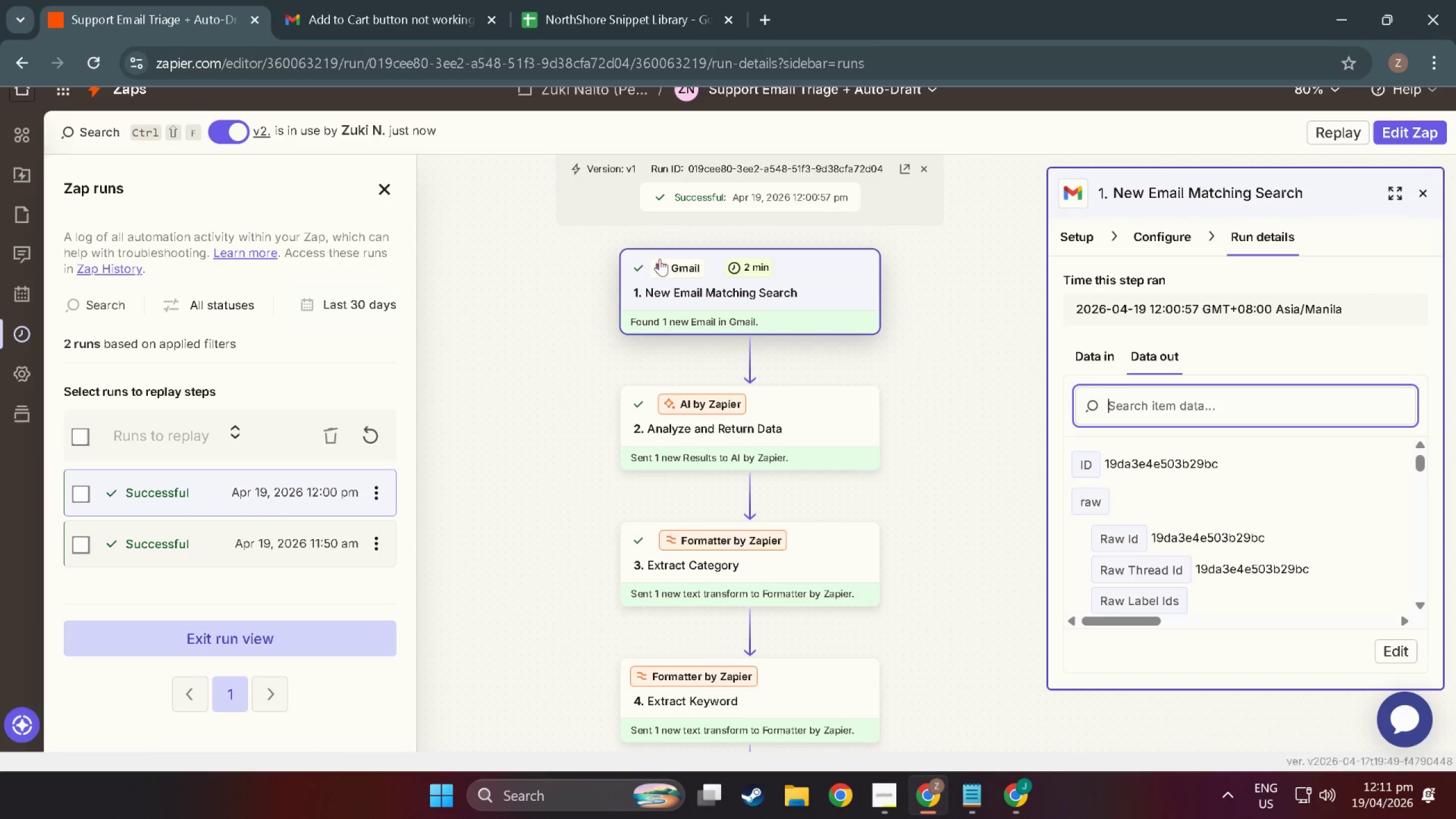 
left_click([205, 632])
 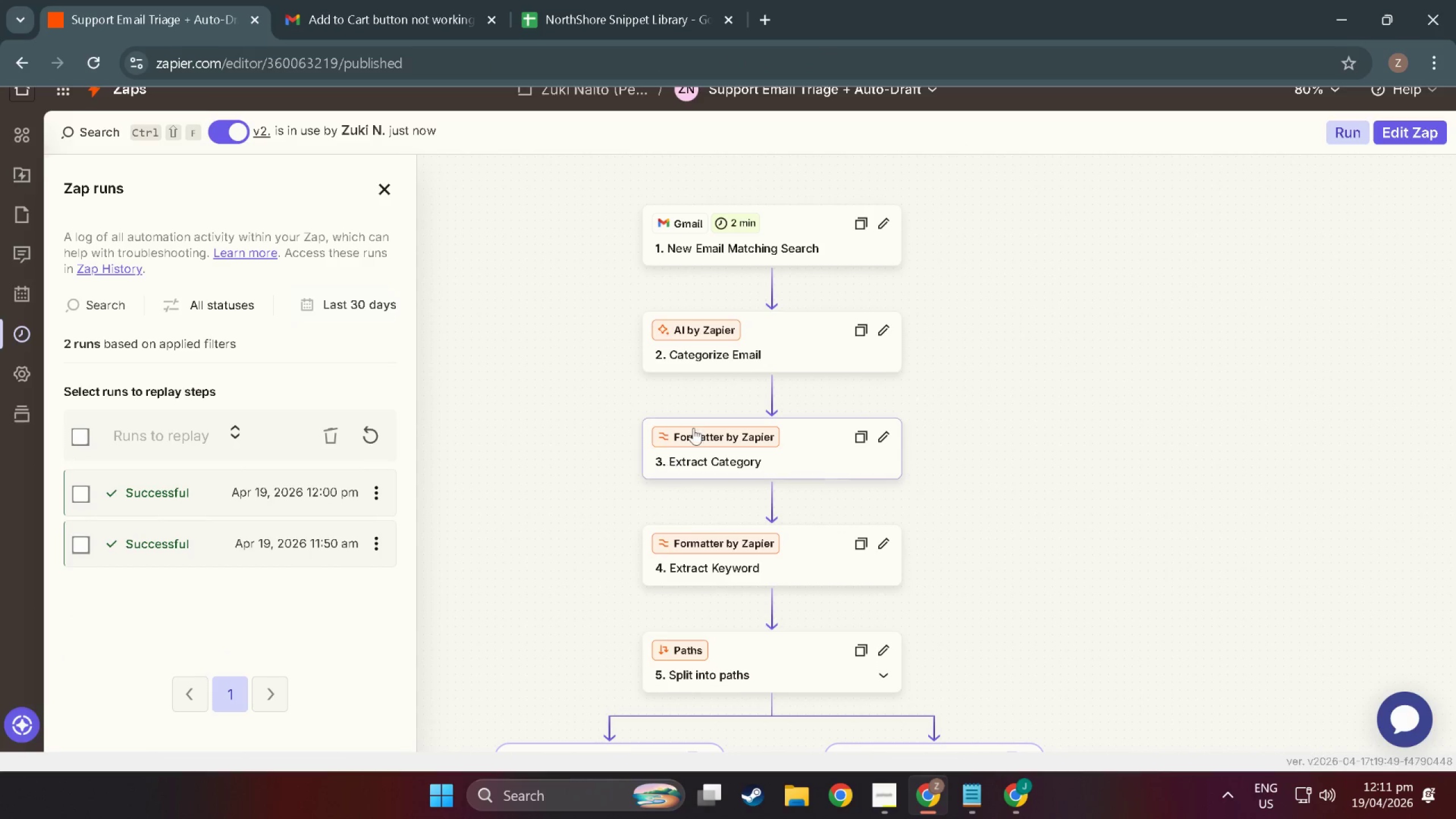 
left_click([754, 346])
 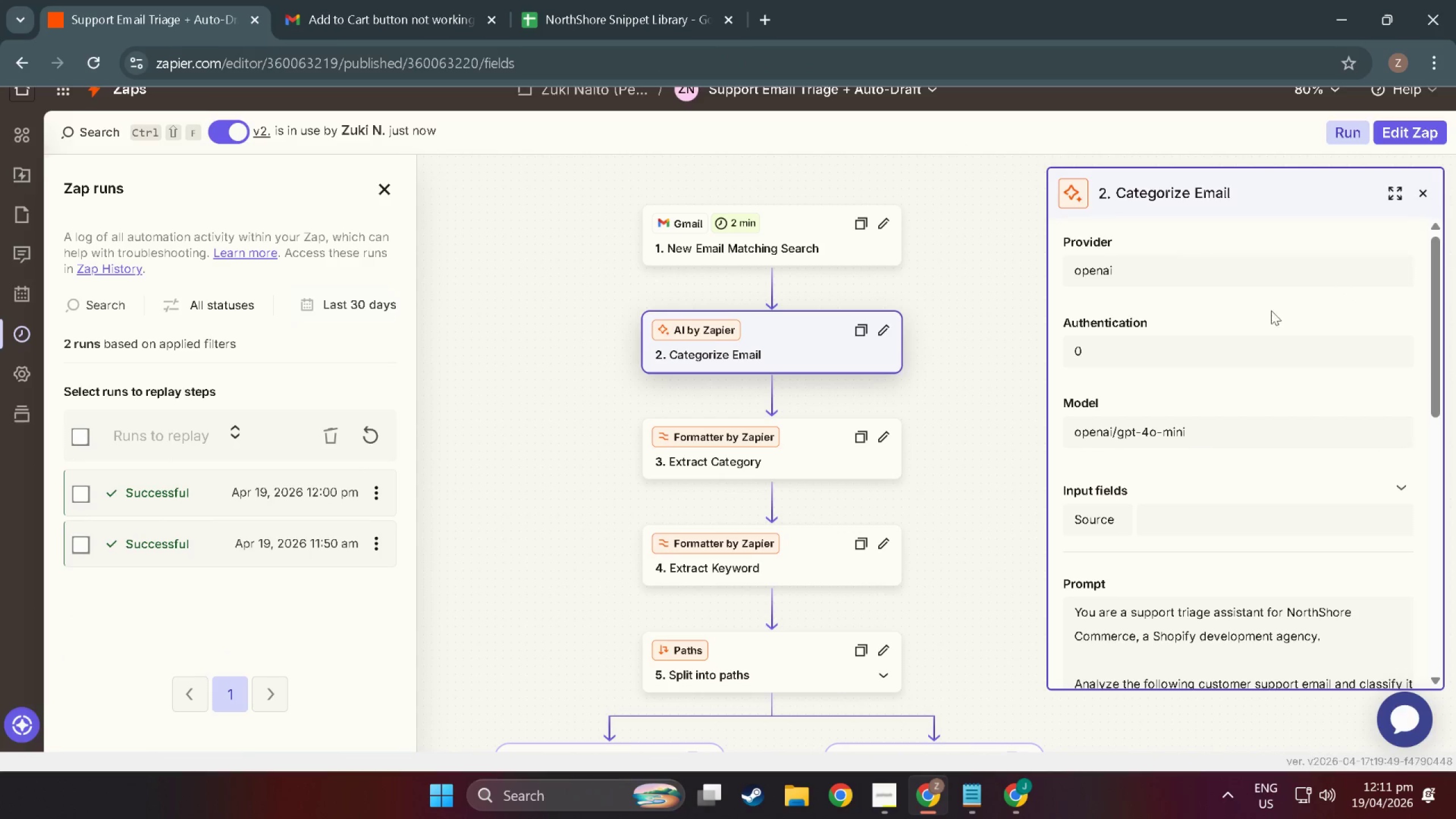 
key(Meta+Shift+ShiftLeft)
 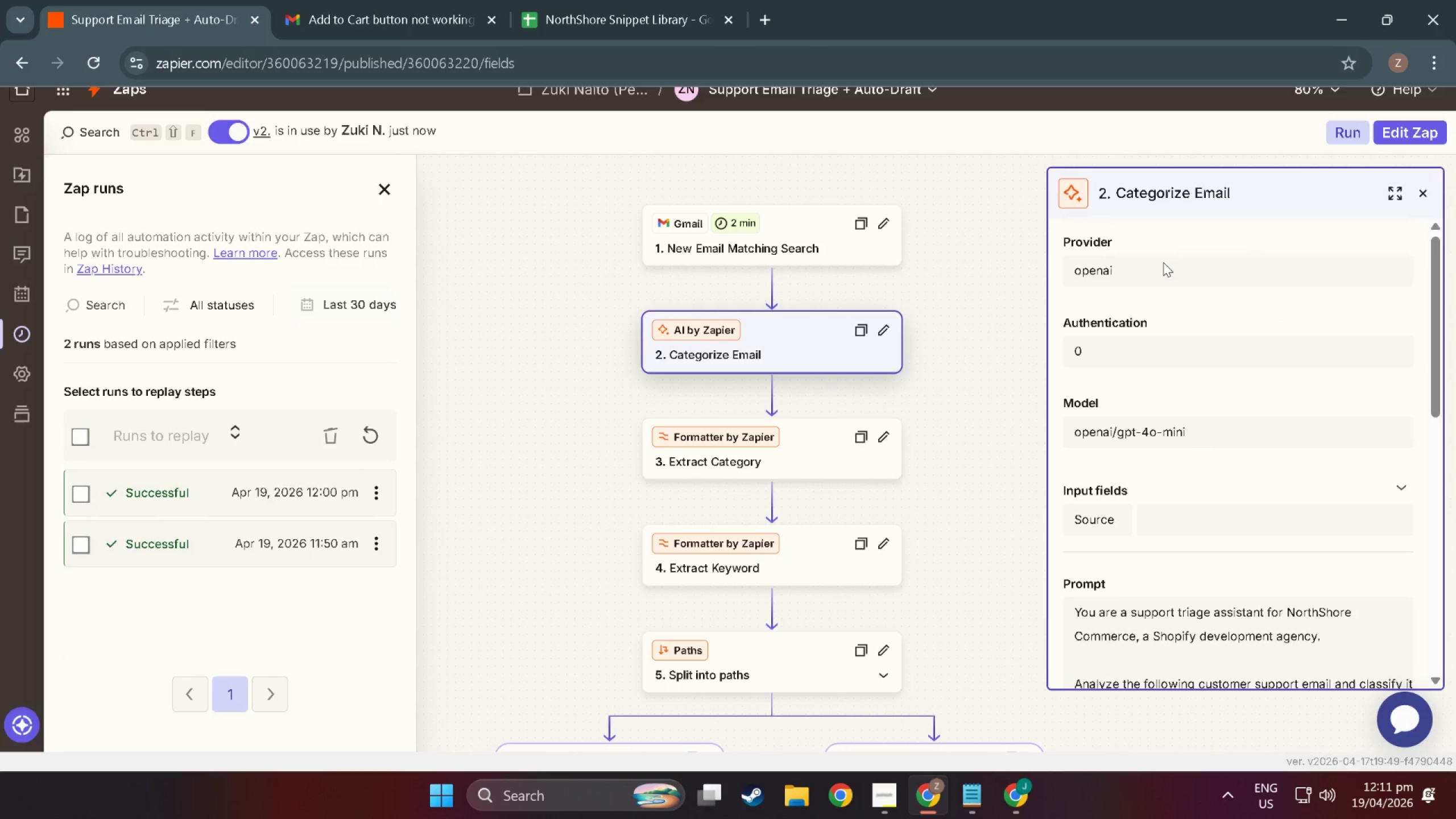 
key(Meta+MetaLeft)
 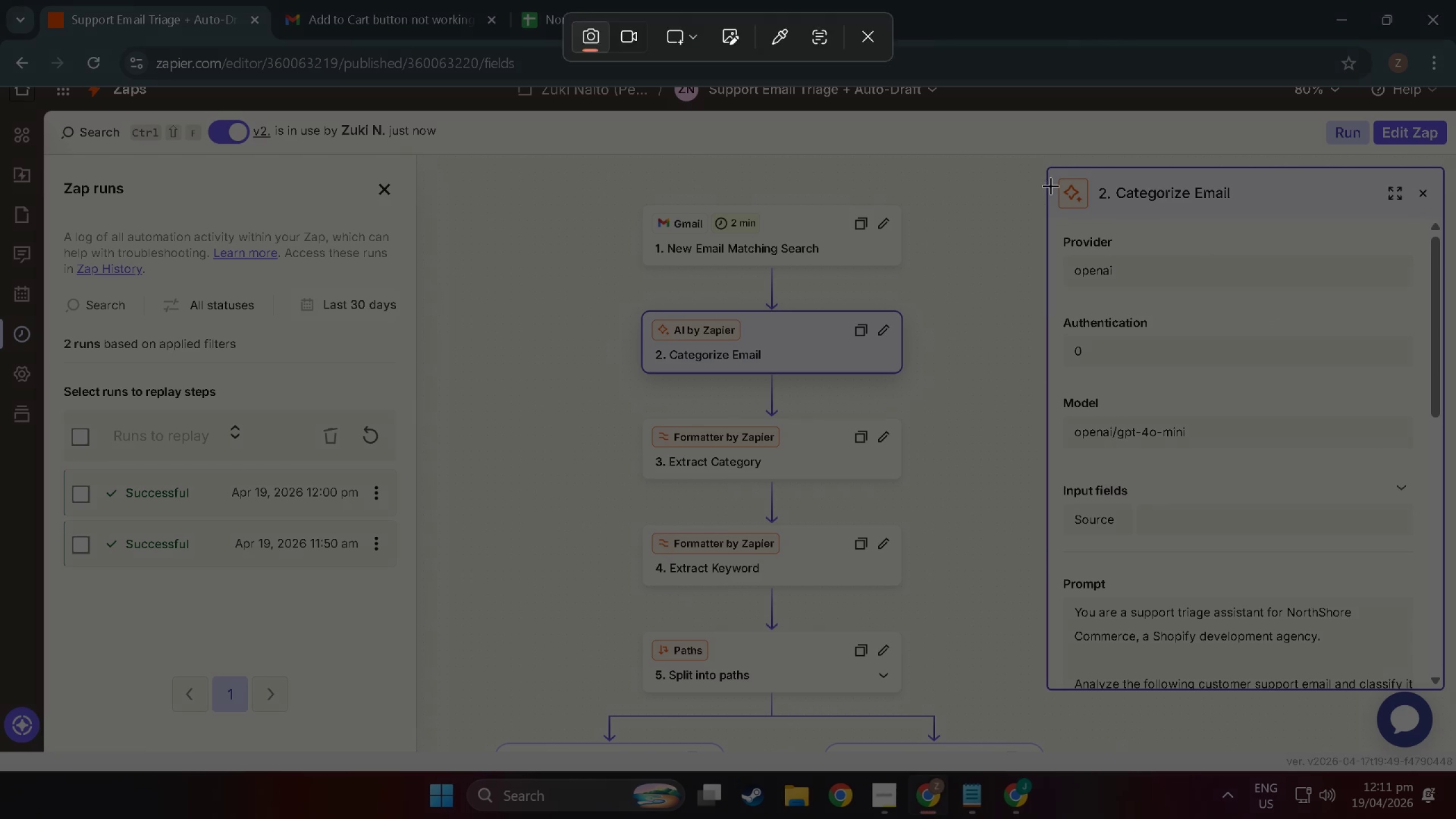 
key(Meta+Shift+S)
 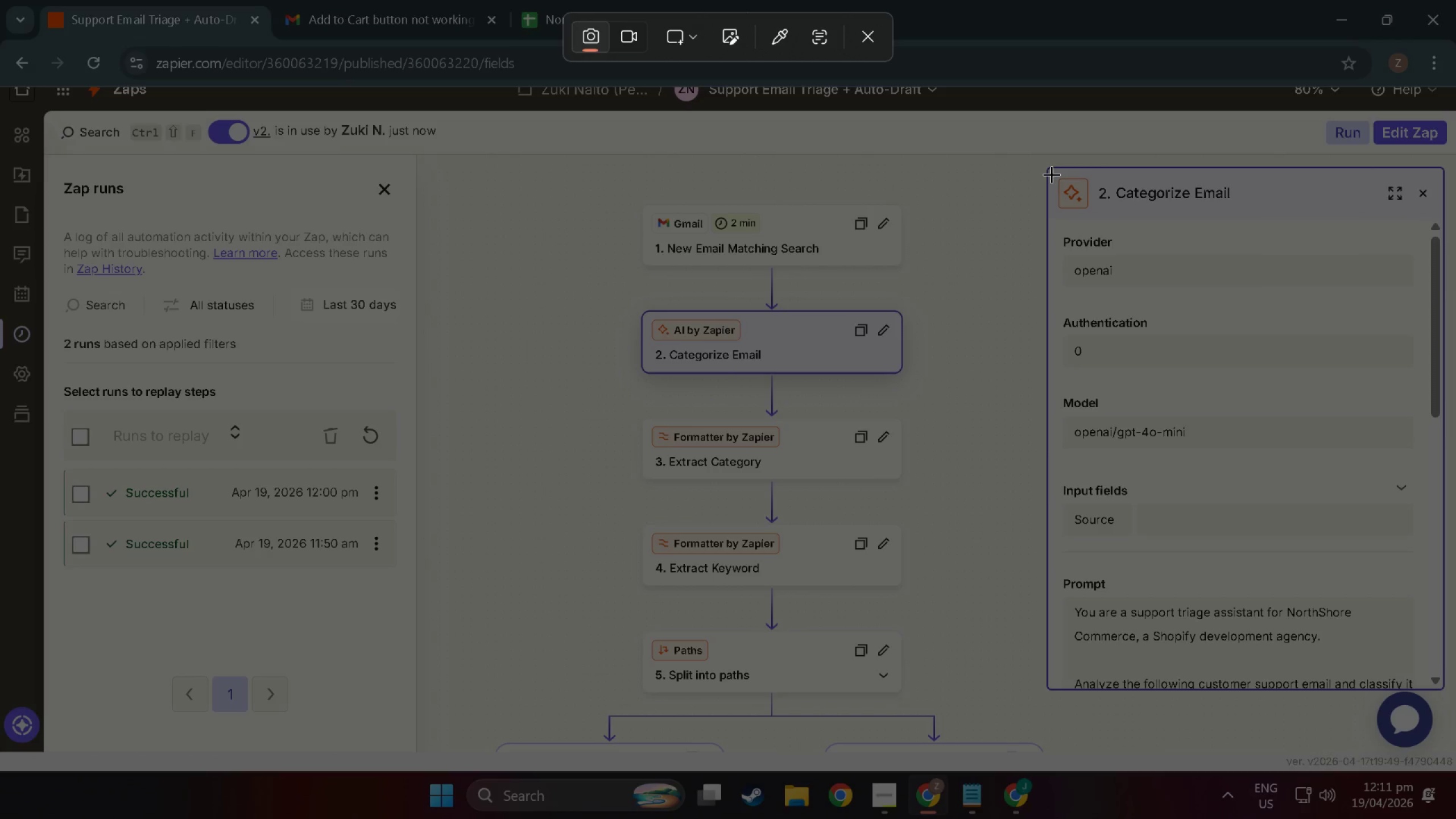 
left_click_drag(start_coordinate=[1052, 174], to_coordinate=[1435, 688])
 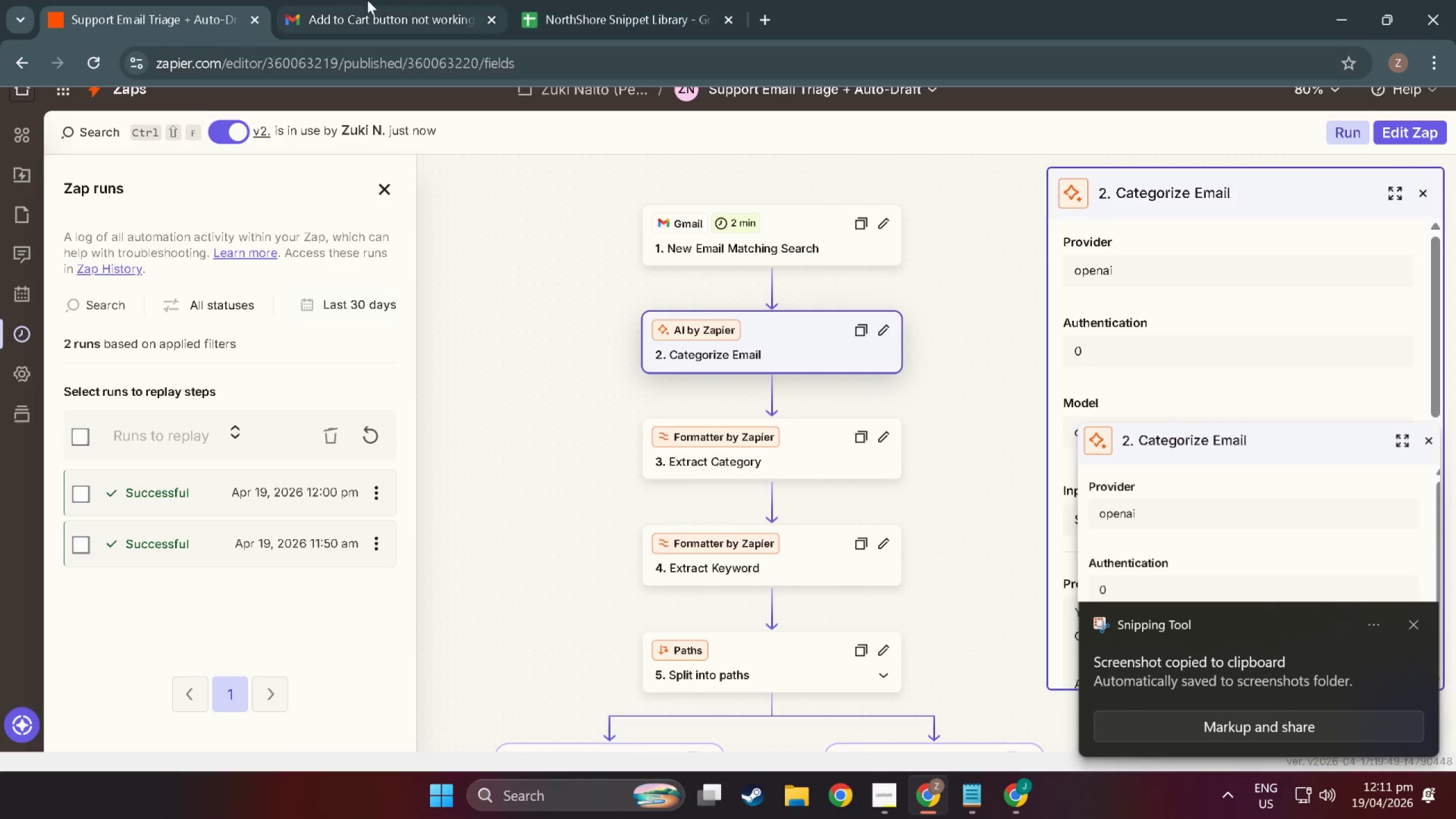 
left_click([358, 0])
 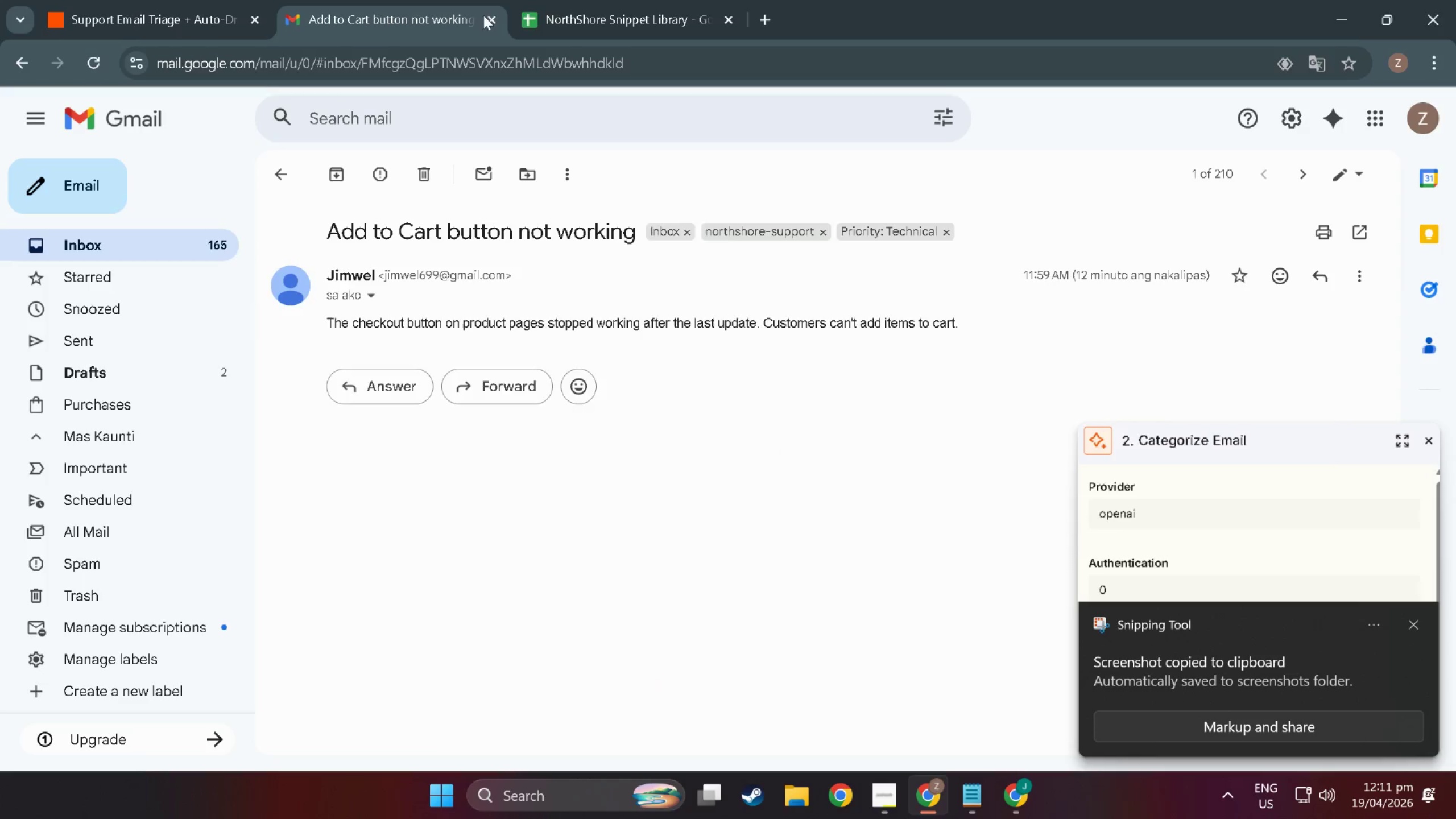 
key(Alt+Tab)
 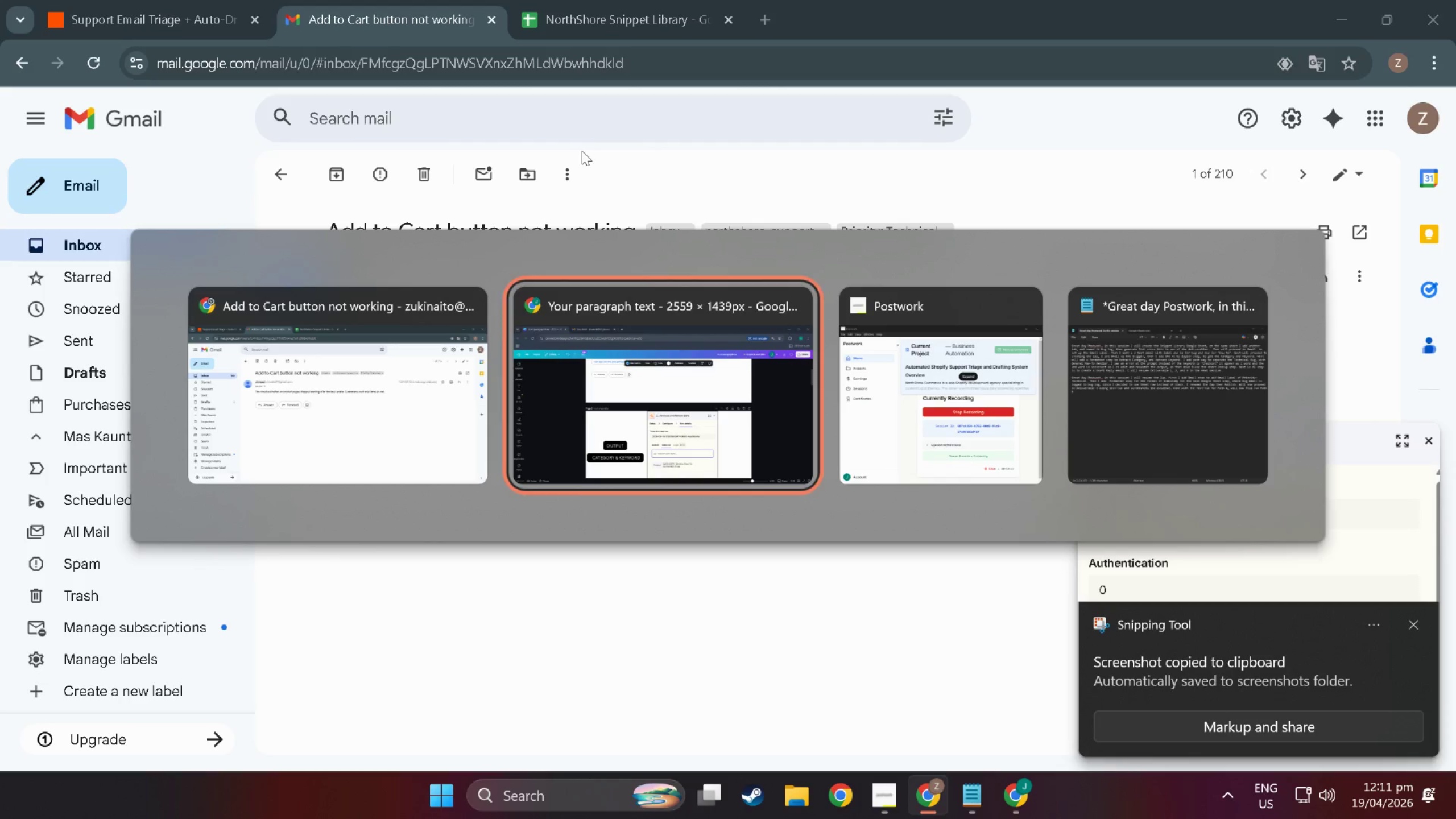 
key(Alt+Tab)
 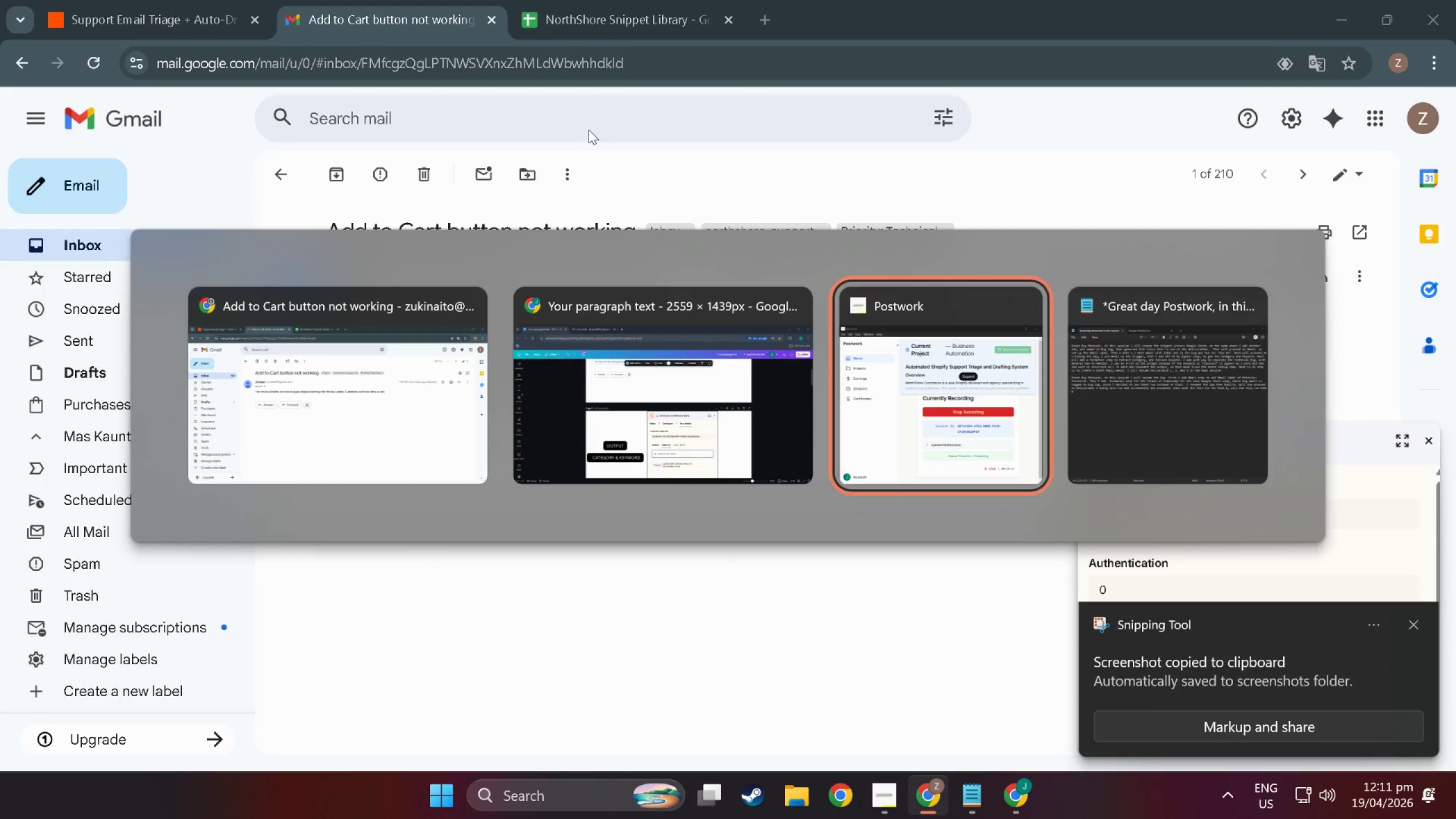 
key(Alt+Tab)
 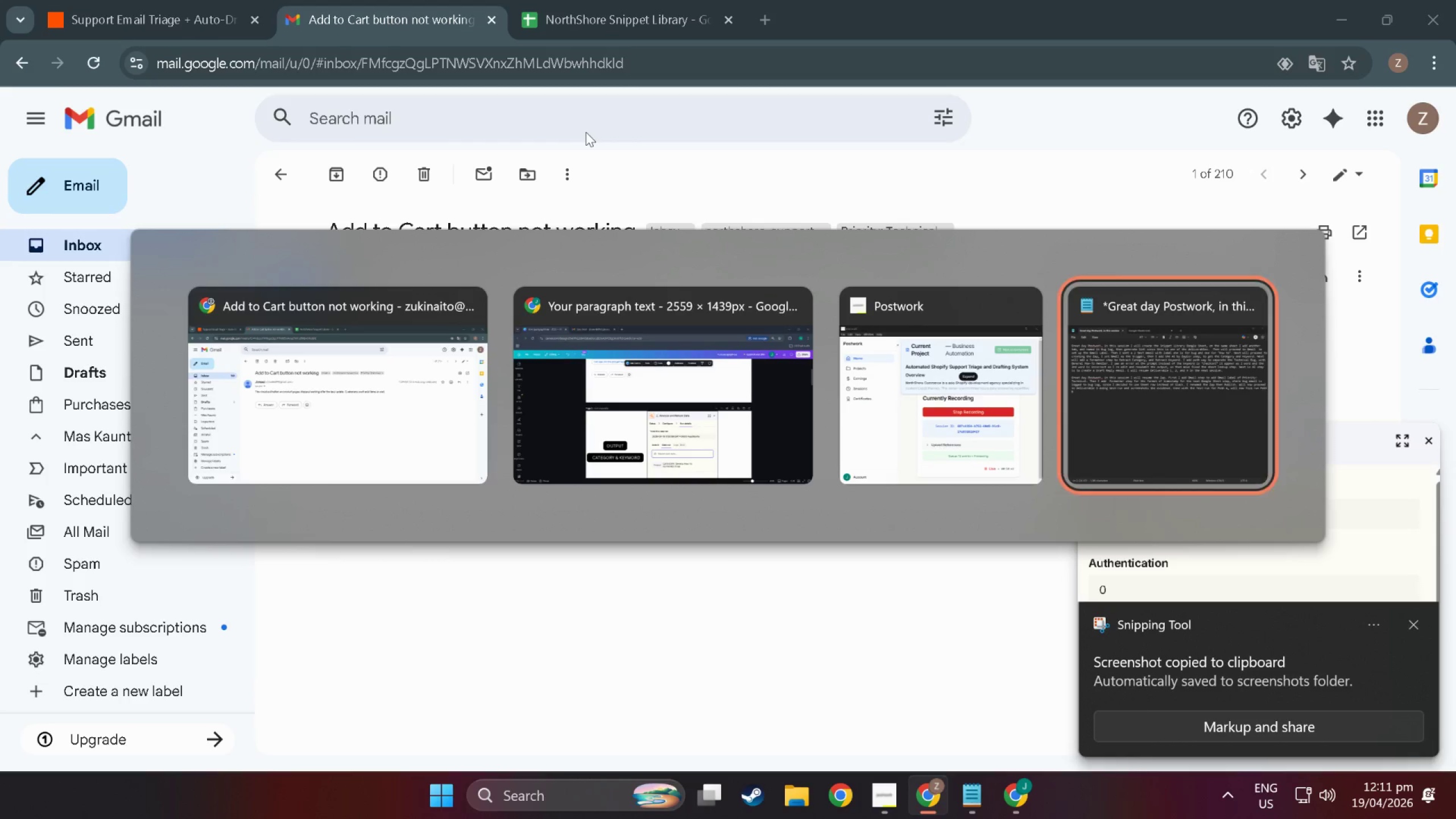 
key(Alt+Tab)
 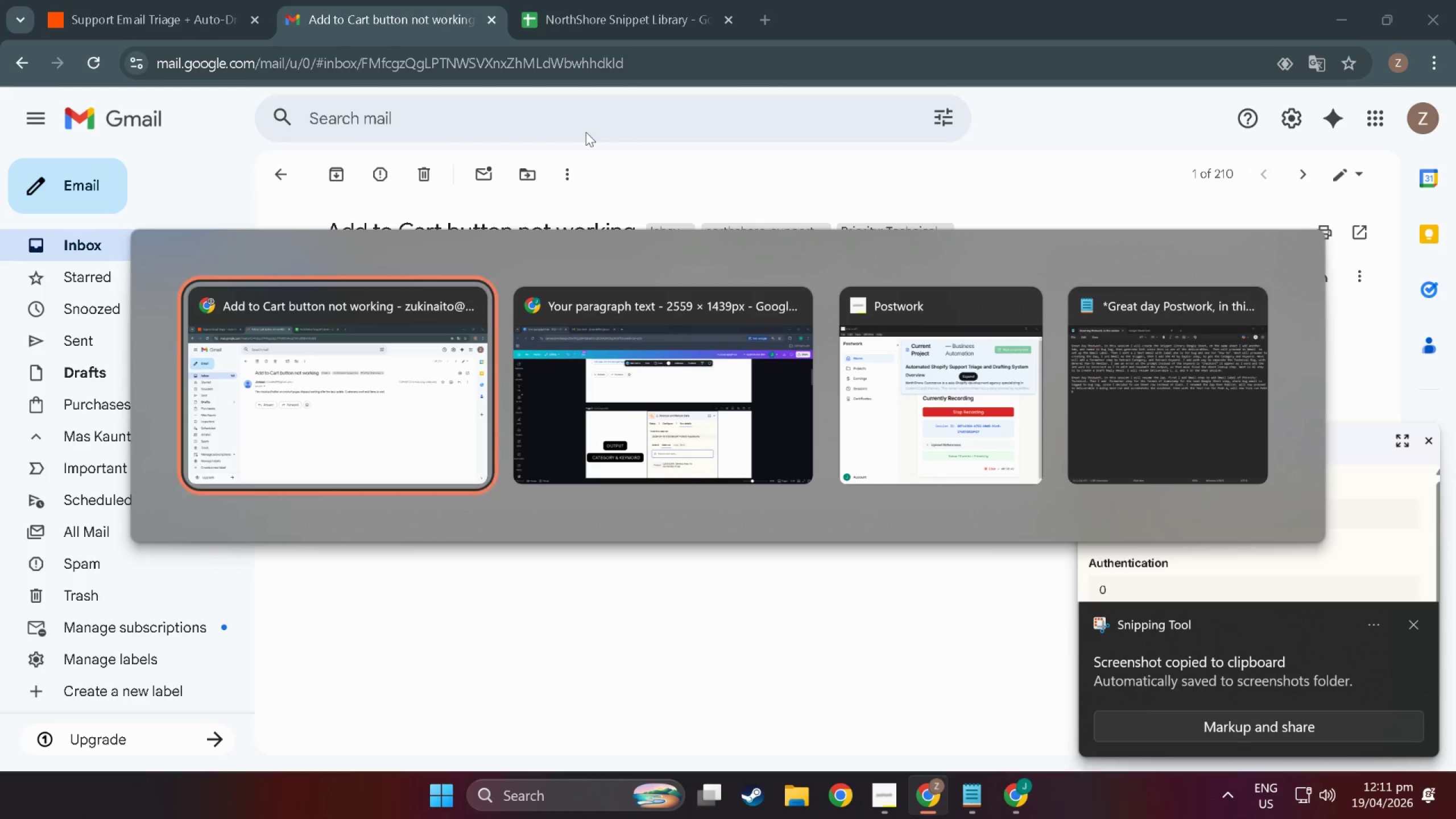 
key(Alt+Tab)
 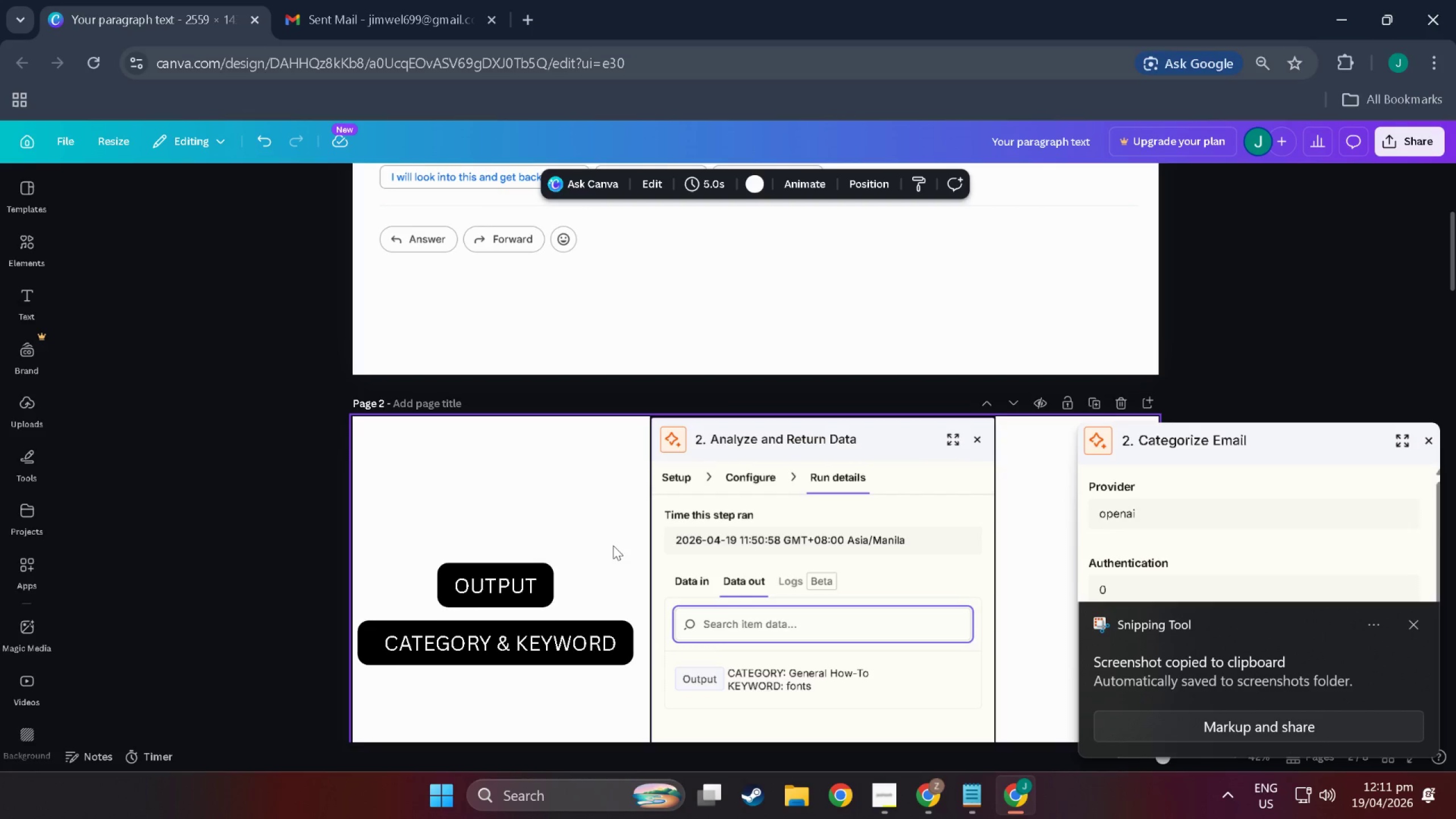 
left_click([519, 513])
 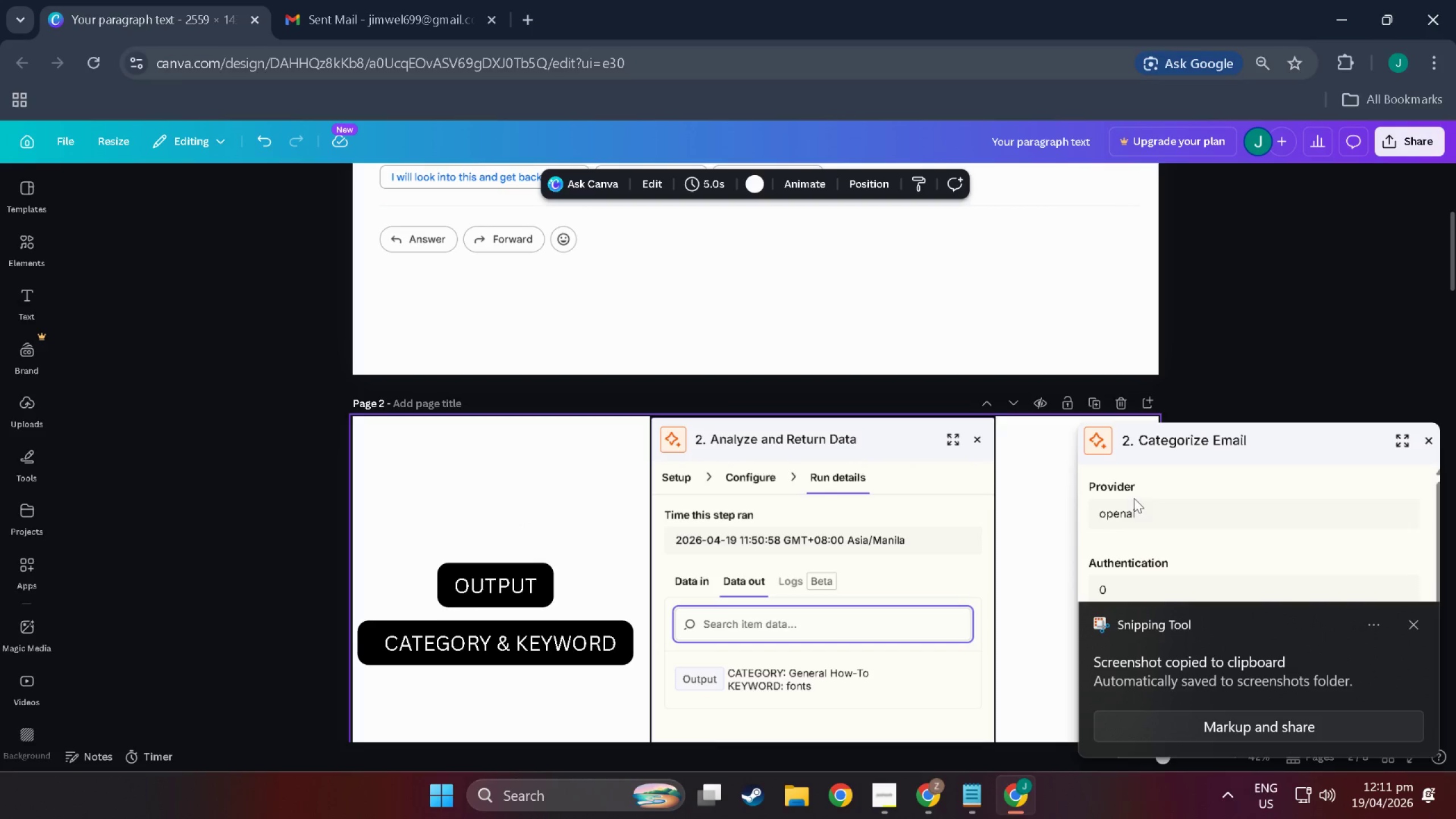 
key(Control+V)
 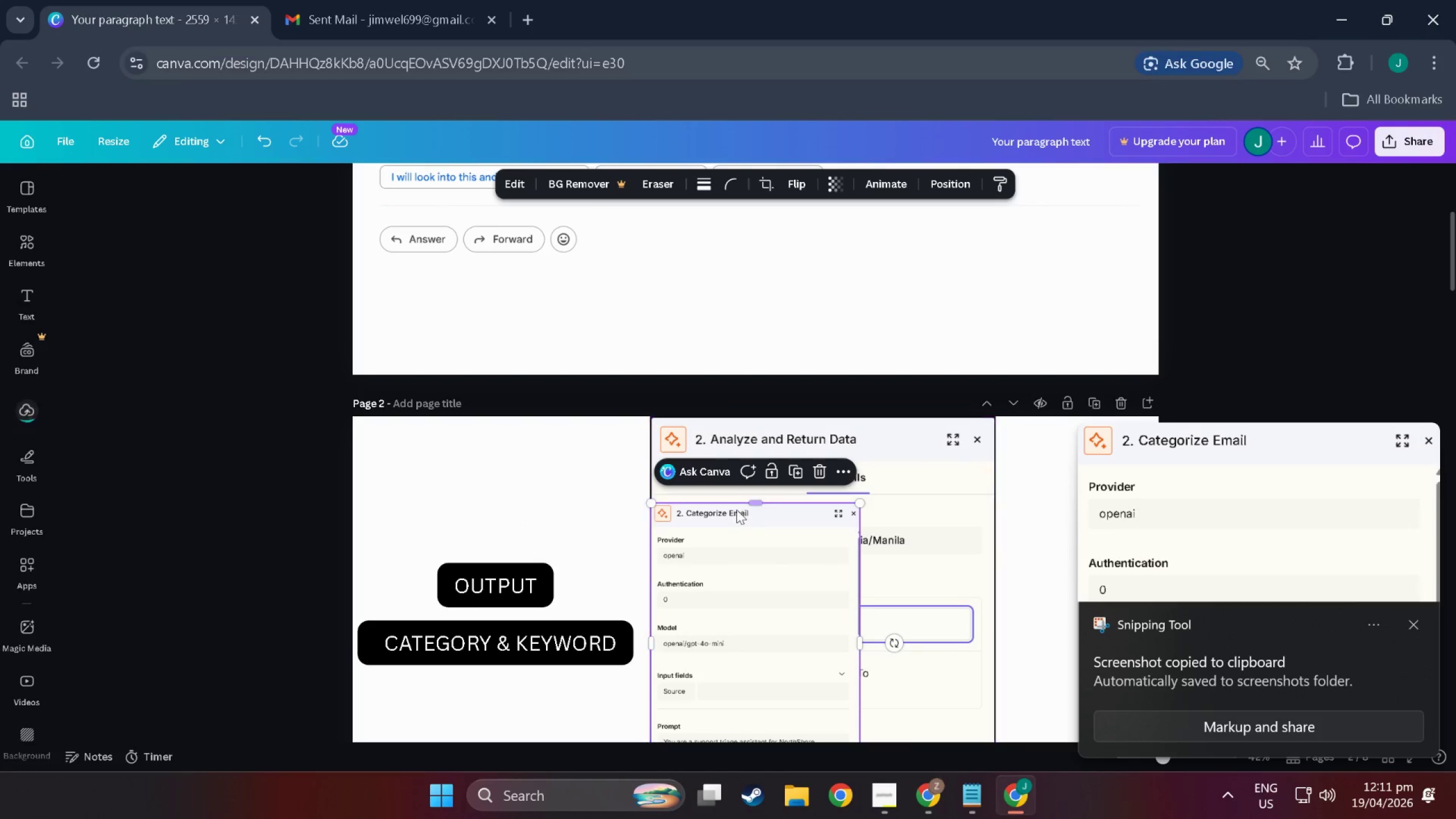 
scroll: coordinate [737, 510], scroll_direction: down, amount: 3.0
 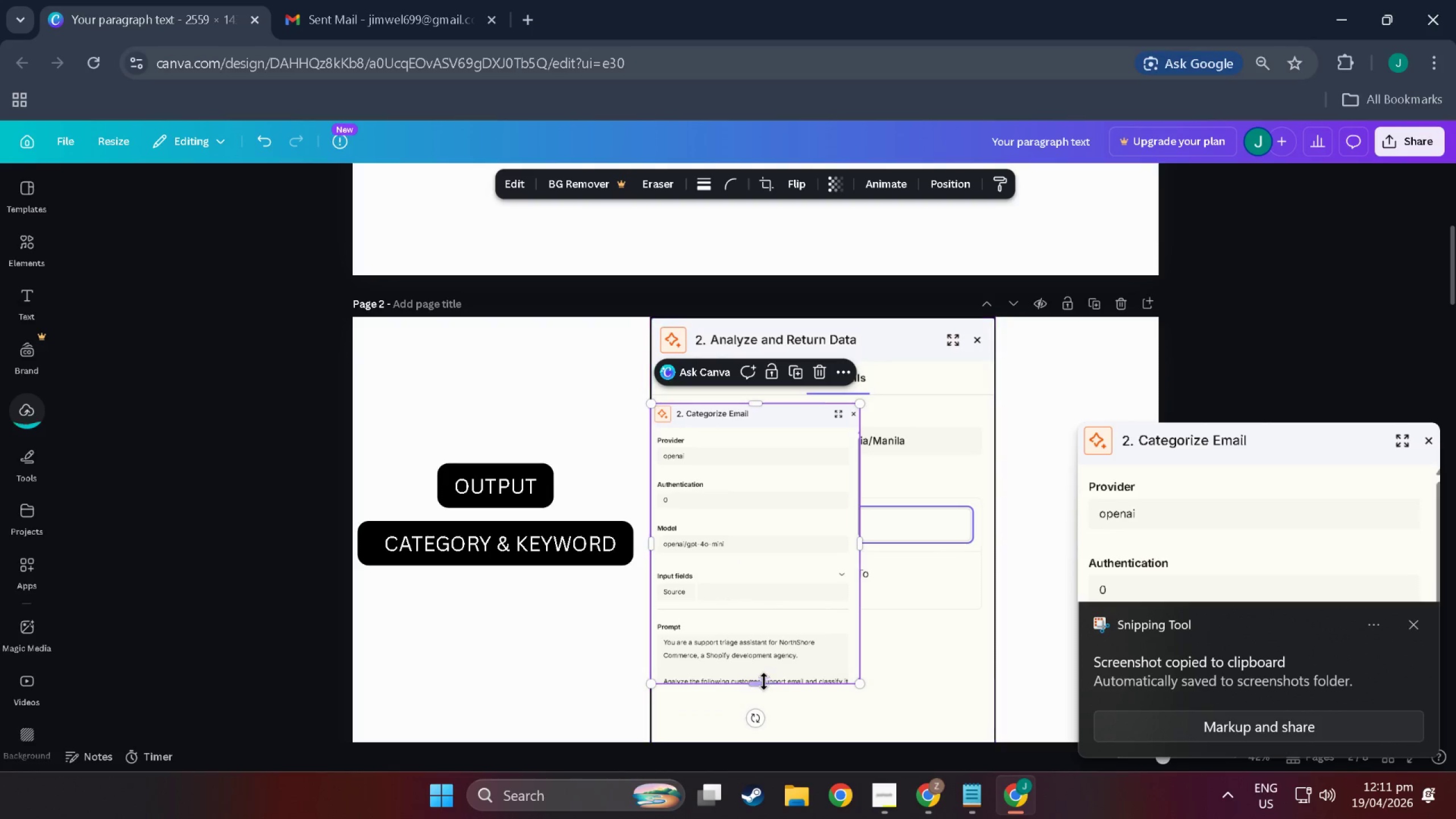 
left_click_drag(start_coordinate=[764, 681], to_coordinate=[755, 422])
 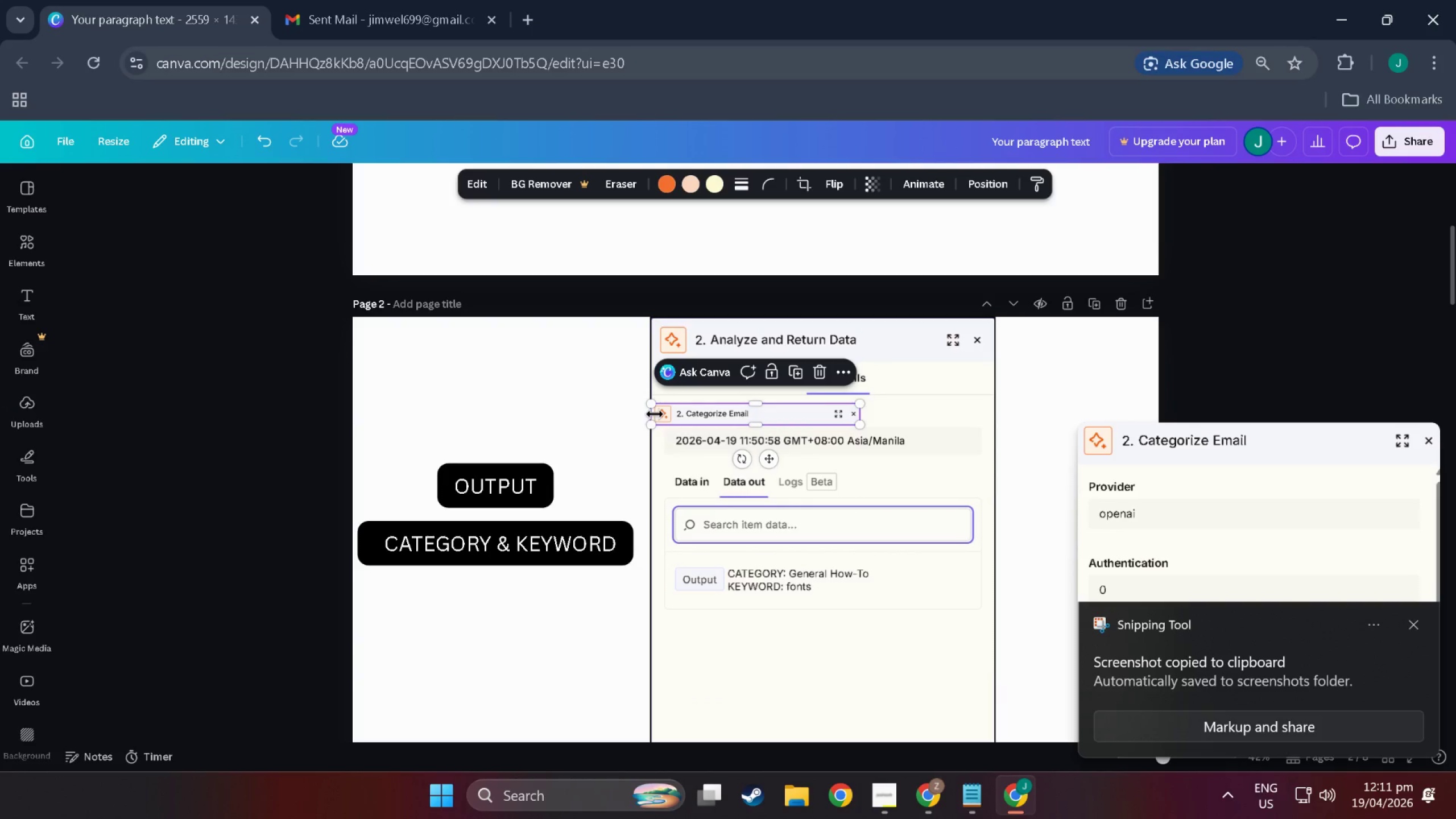 
left_click_drag(start_coordinate=[655, 414], to_coordinate=[688, 416])
 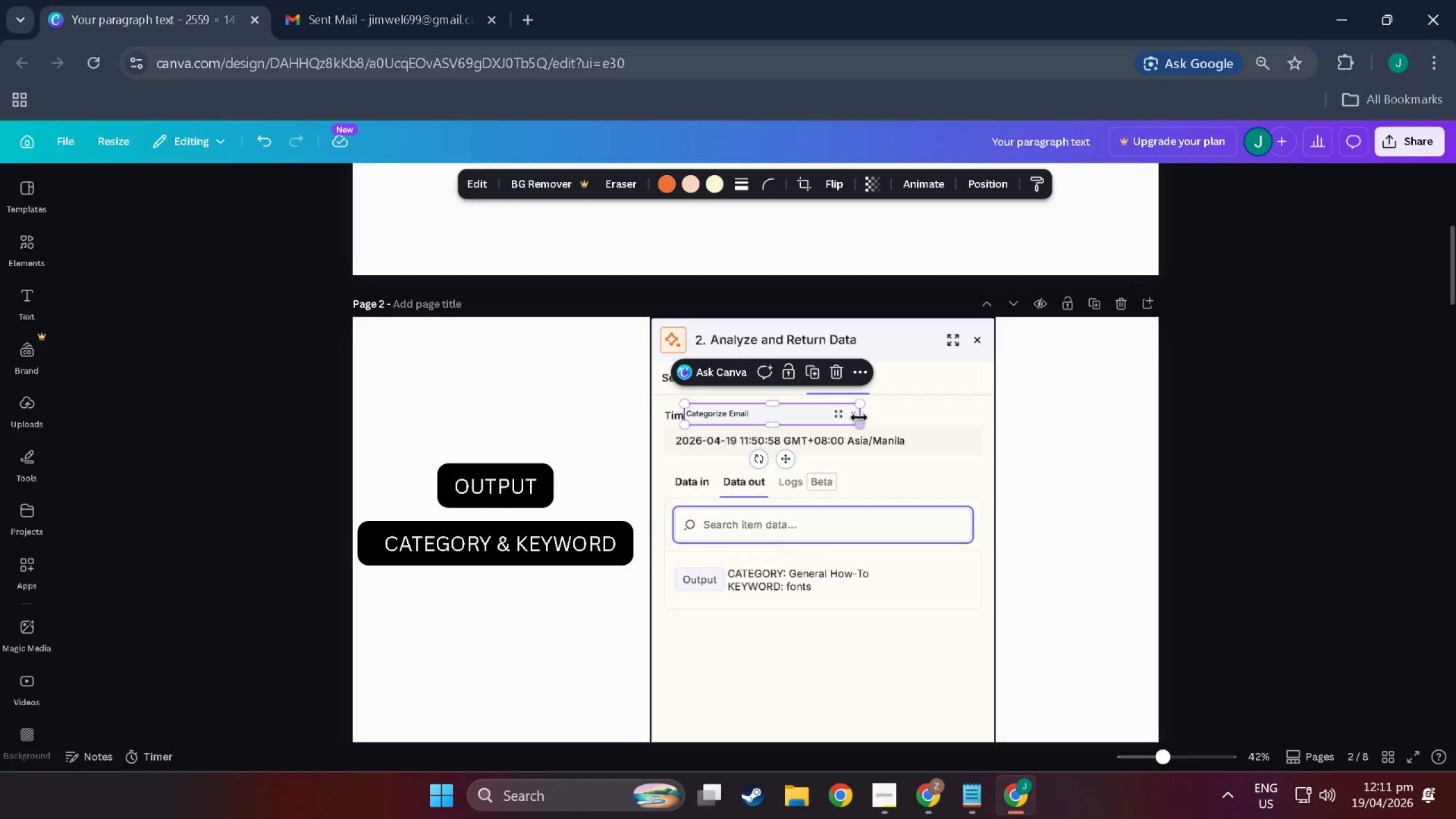 
left_click_drag(start_coordinate=[860, 416], to_coordinate=[759, 415])
 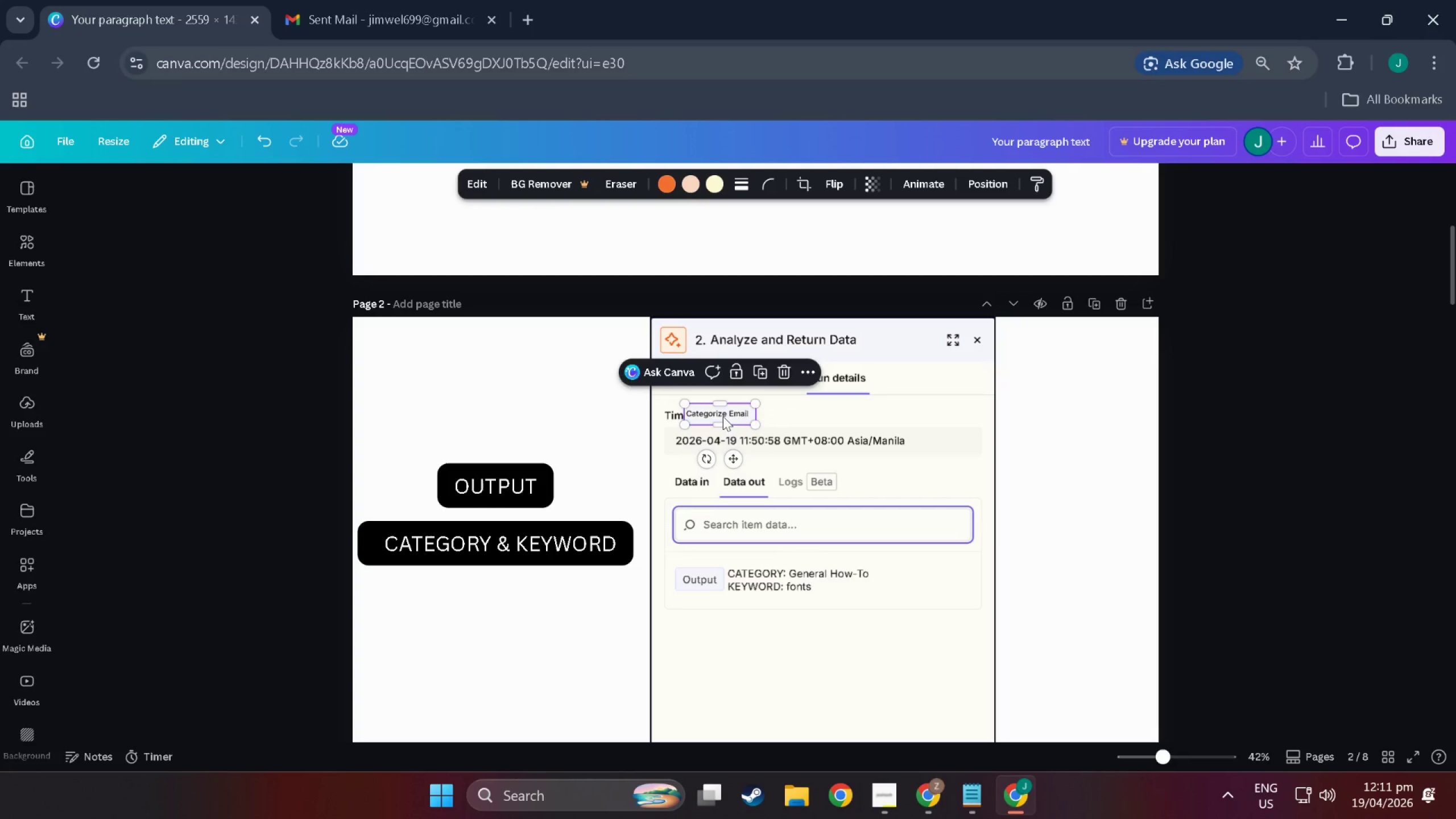 
left_click_drag(start_coordinate=[723, 416], to_coordinate=[749, 345])
 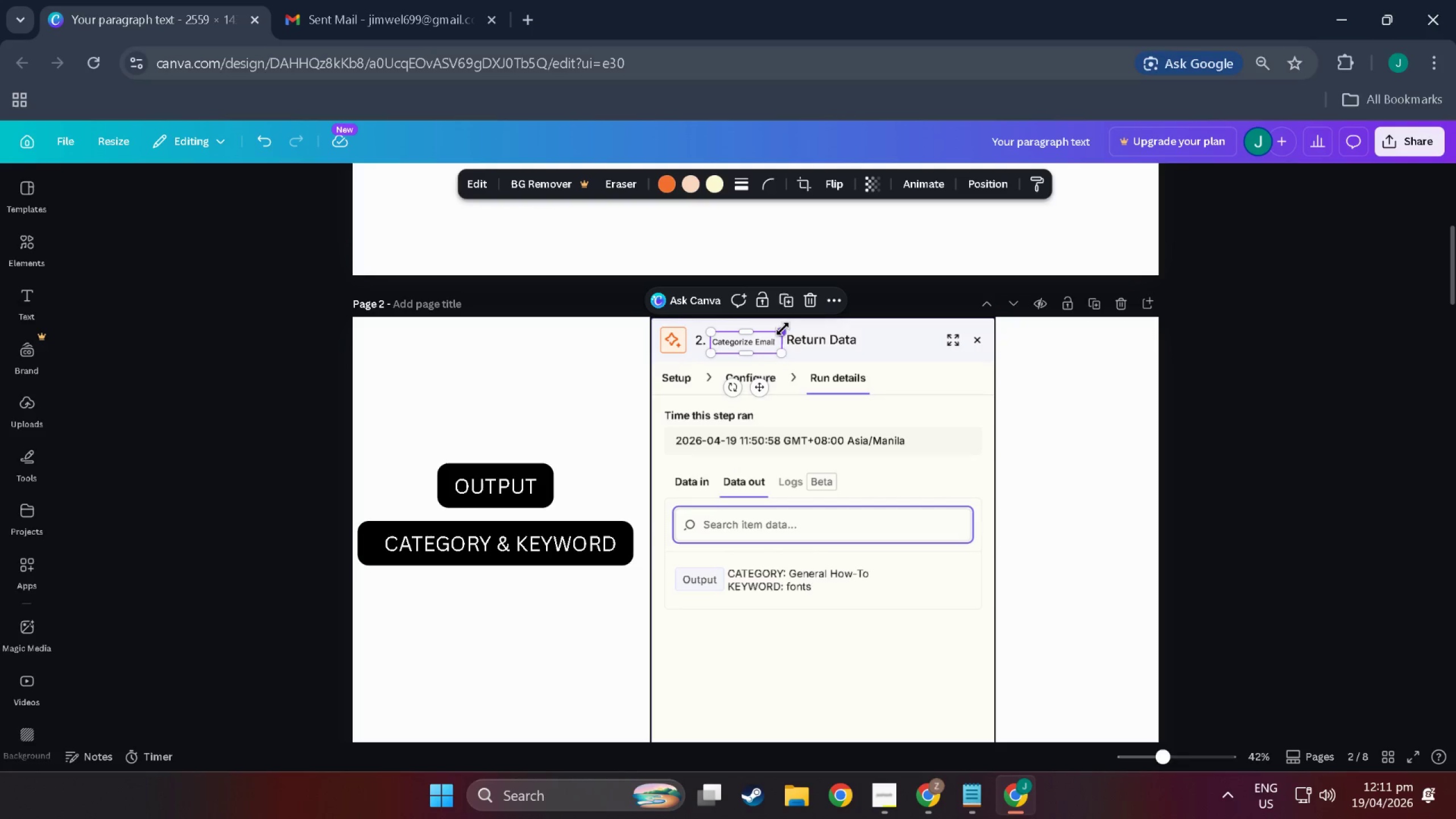 
left_click_drag(start_coordinate=[783, 329], to_coordinate=[865, 322])
 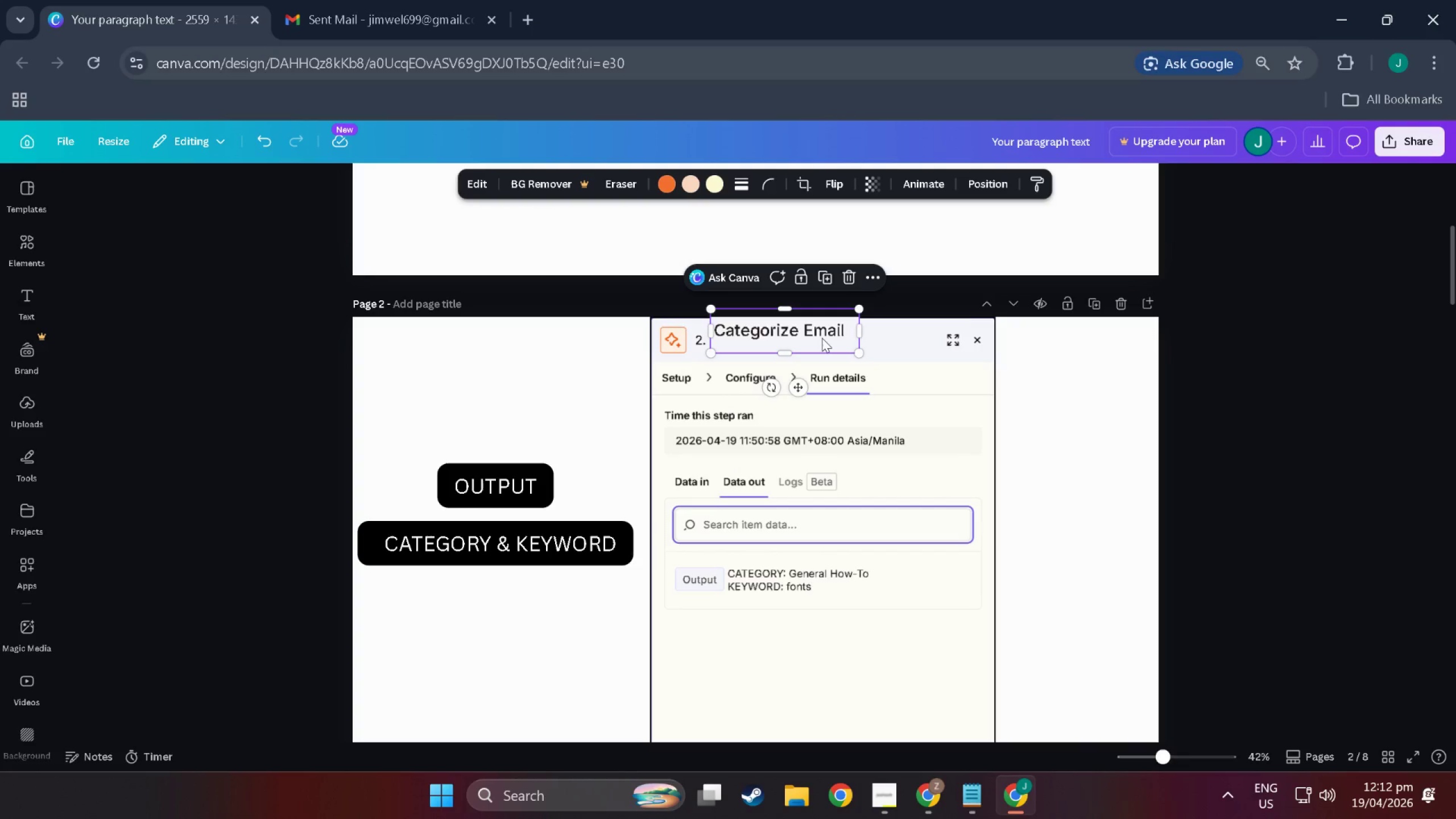 
left_click_drag(start_coordinate=[822, 338], to_coordinate=[820, 349])
 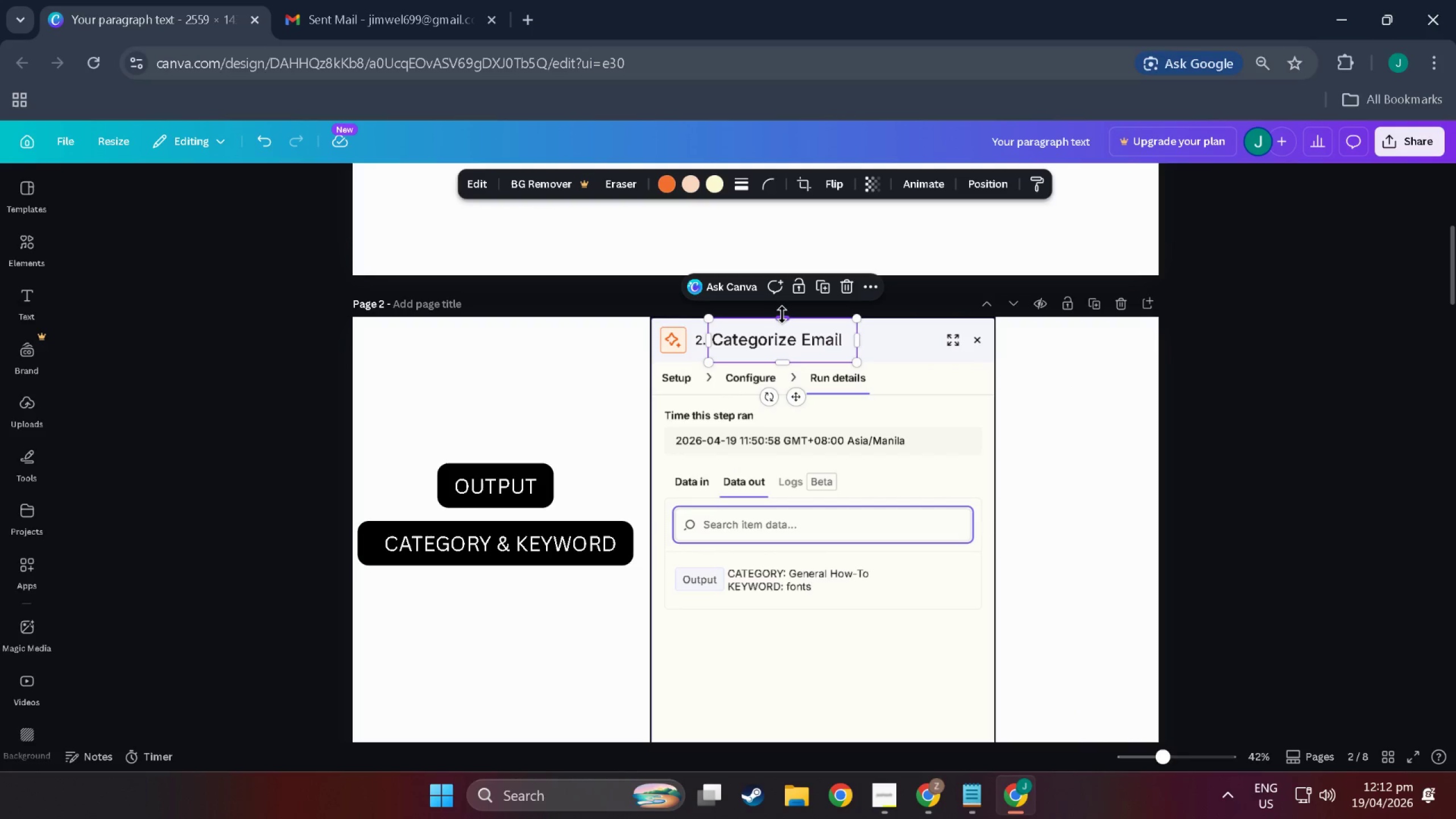 
left_click_drag(start_coordinate=[782, 316], to_coordinate=[783, 325])
 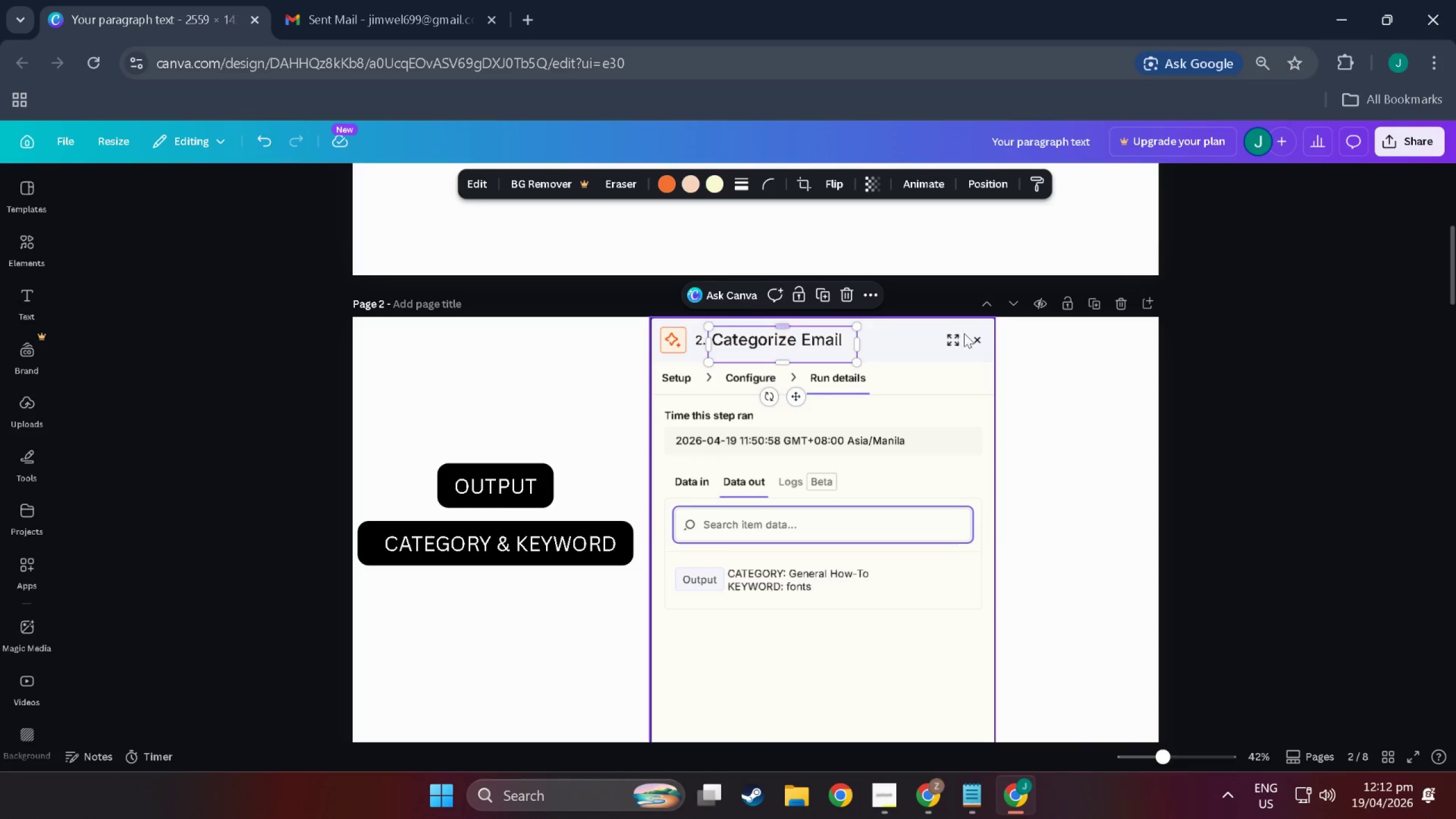 
left_click([964, 333])
 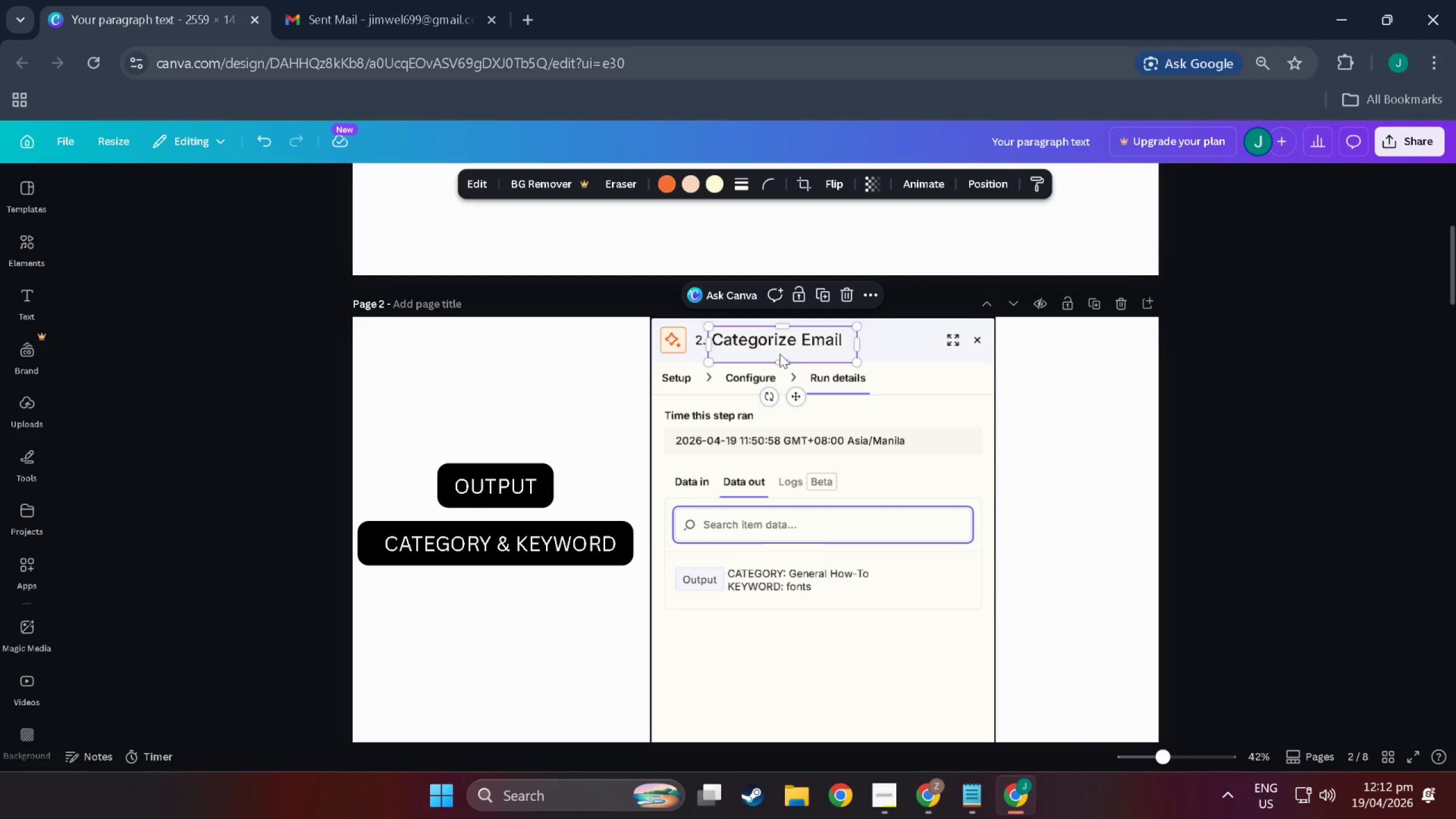 
left_click_drag(start_coordinate=[781, 361], to_coordinate=[781, 354])
 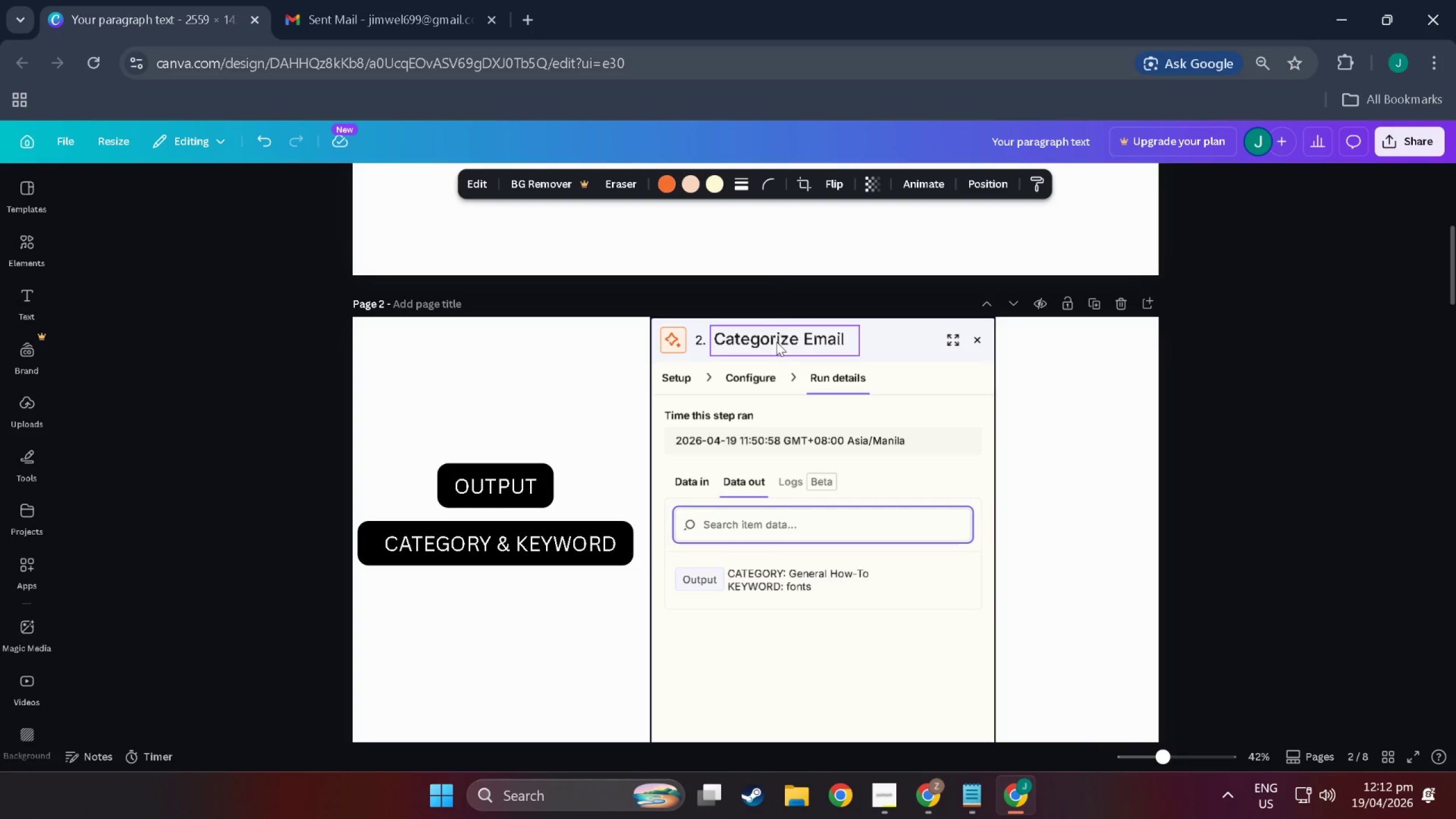 
left_click([895, 359])
 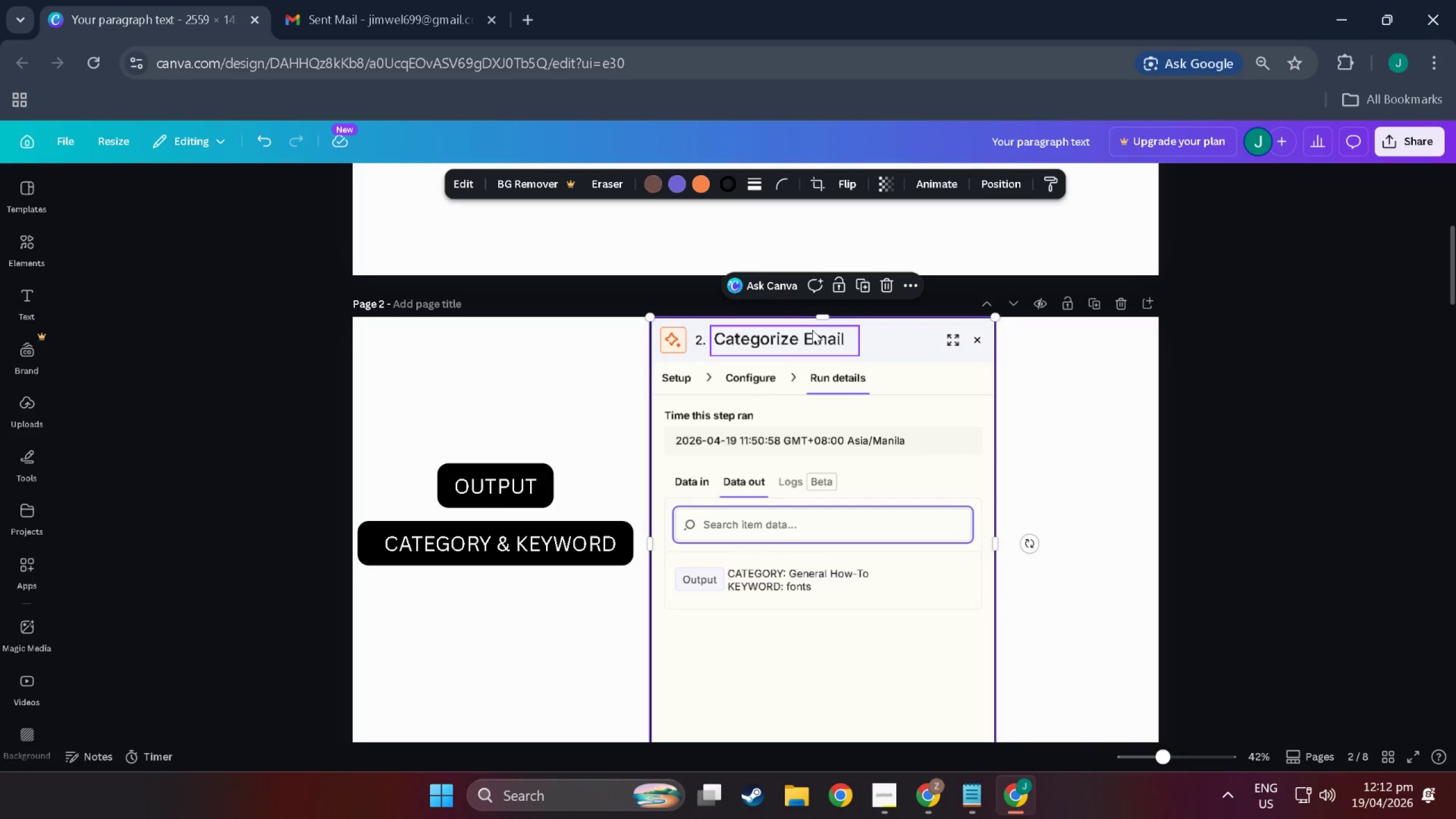 
left_click([812, 330])
 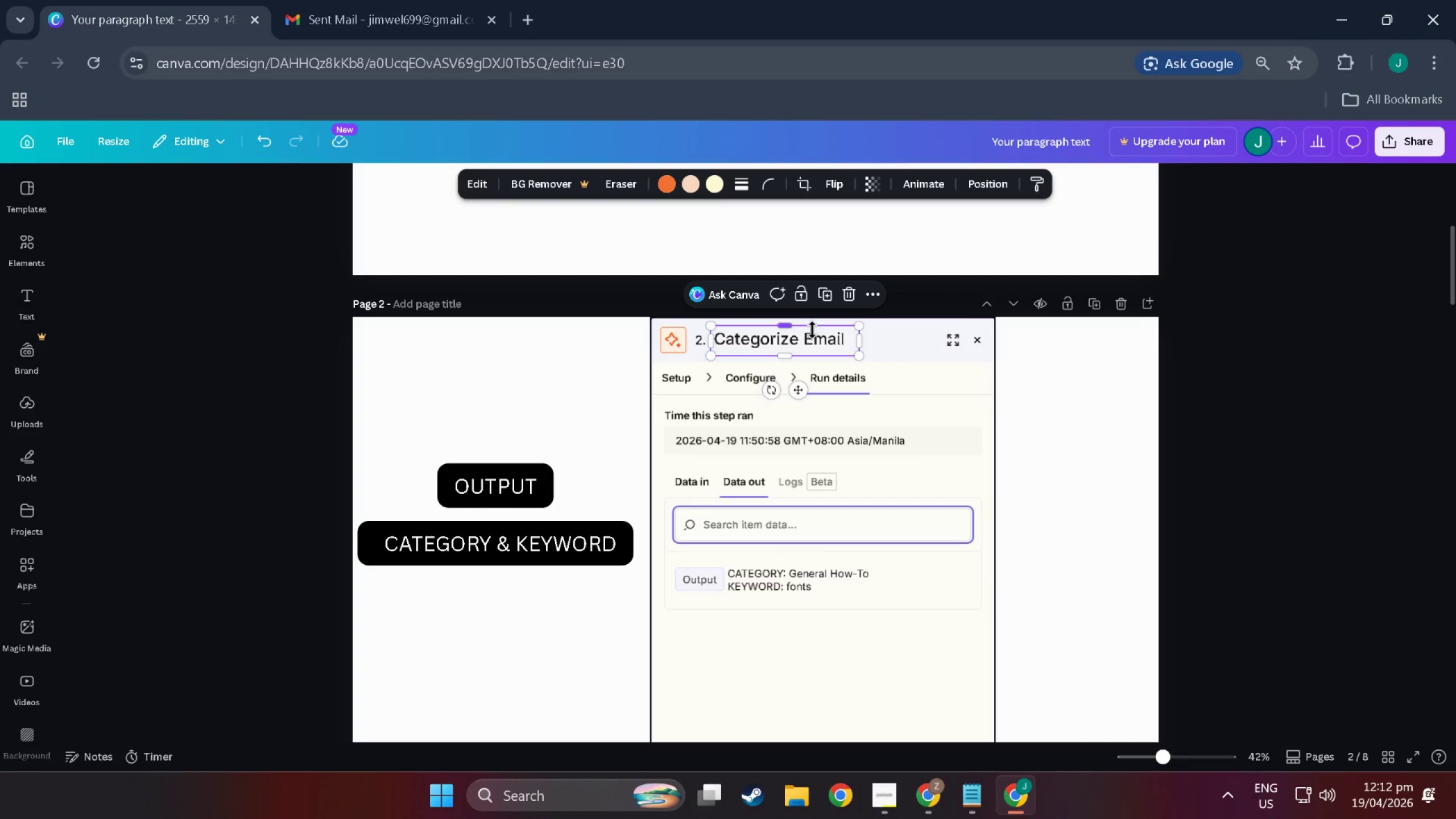 
key(Control+C)
 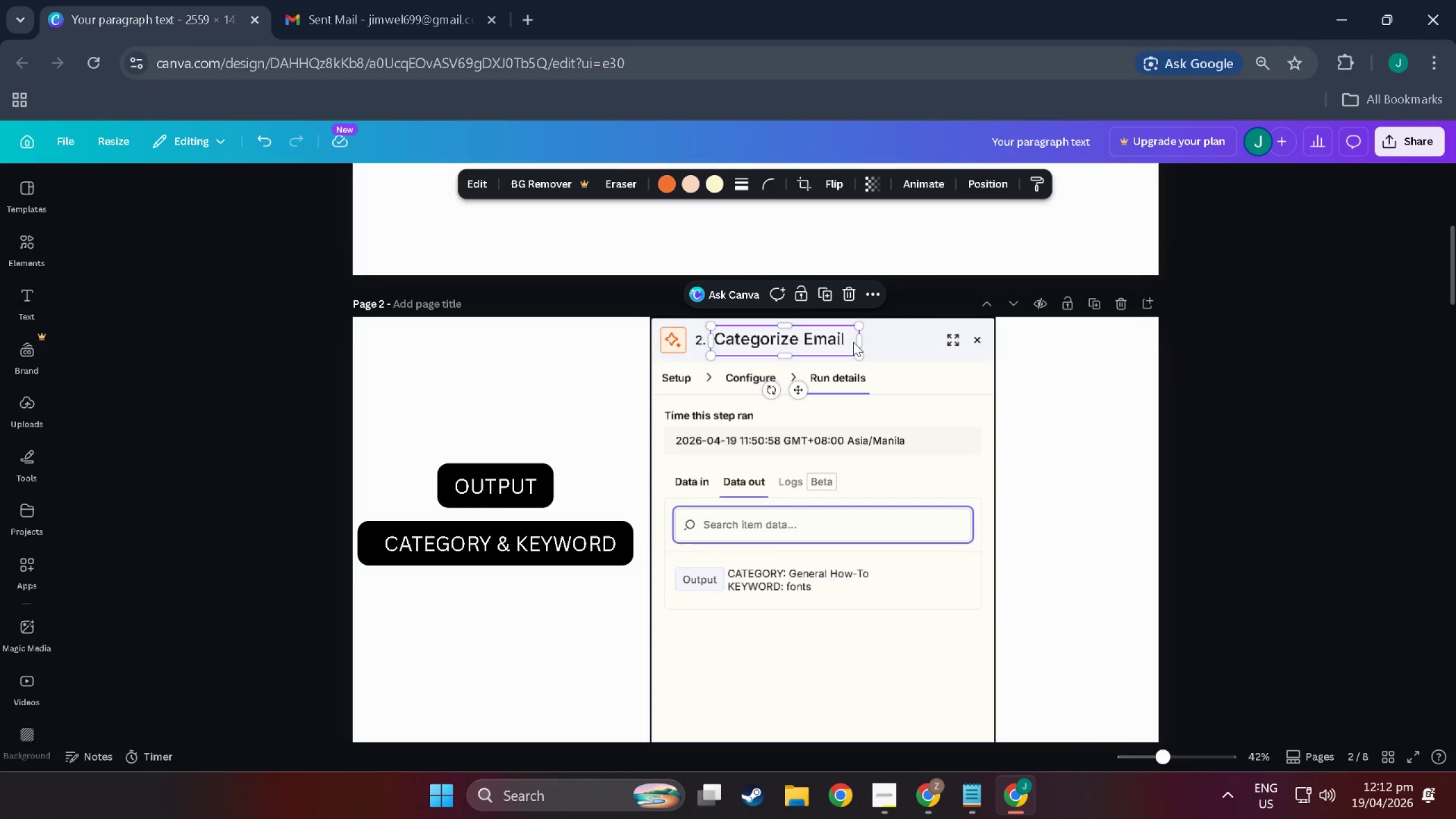 
left_click([865, 347])
 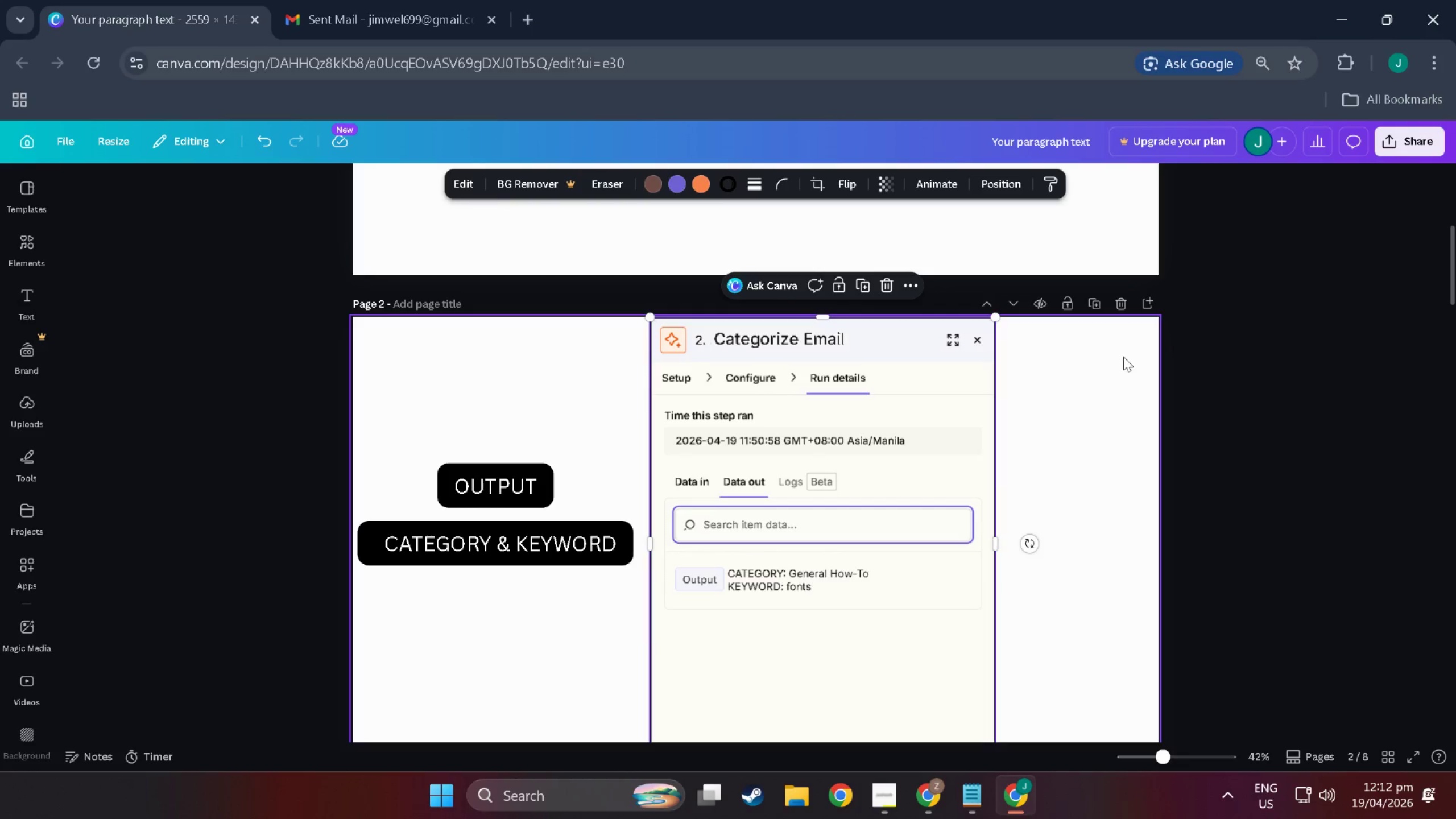 
left_click_drag(start_coordinate=[1138, 353], to_coordinate=[650, 344])
 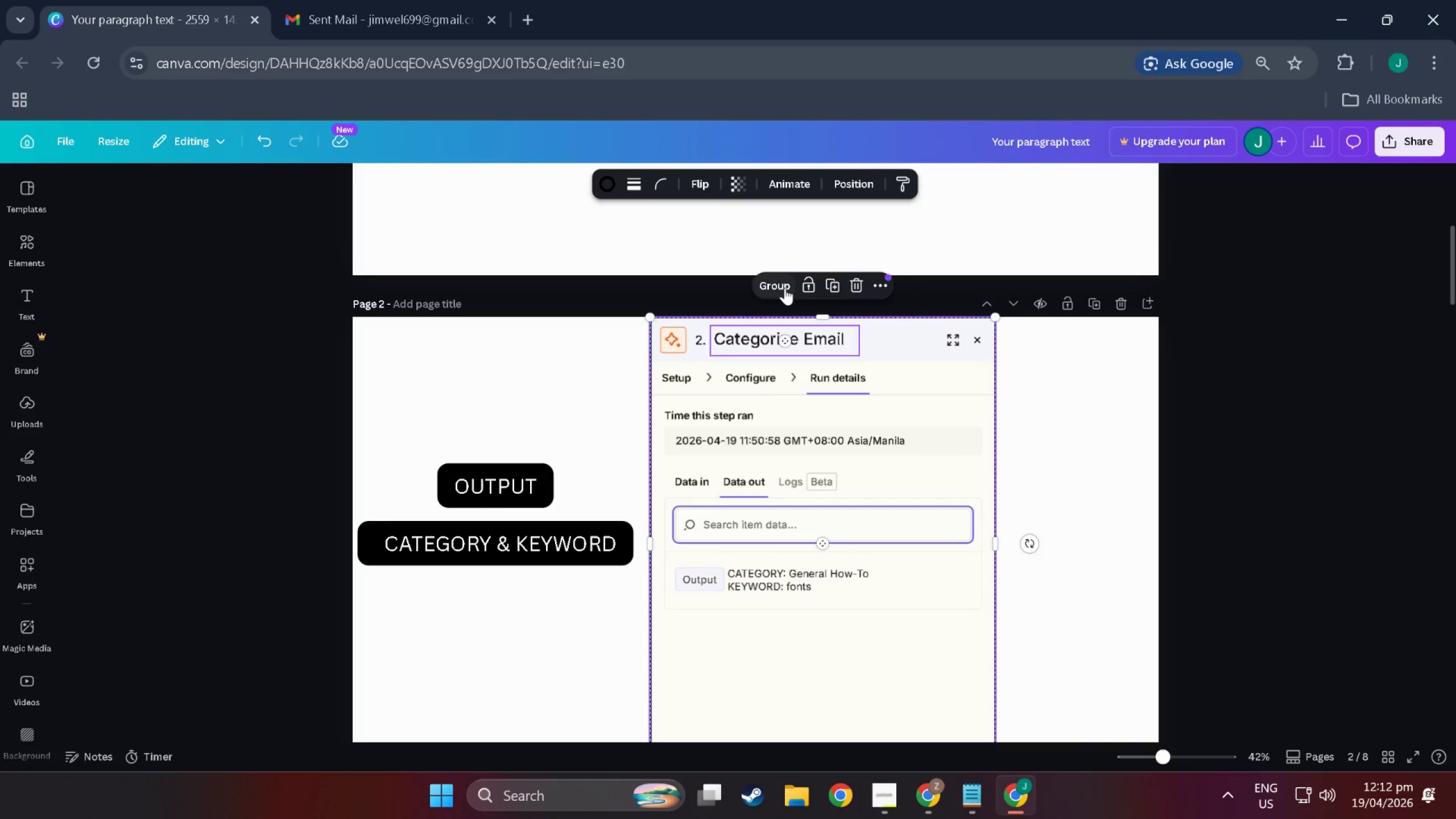 
left_click([785, 287])
 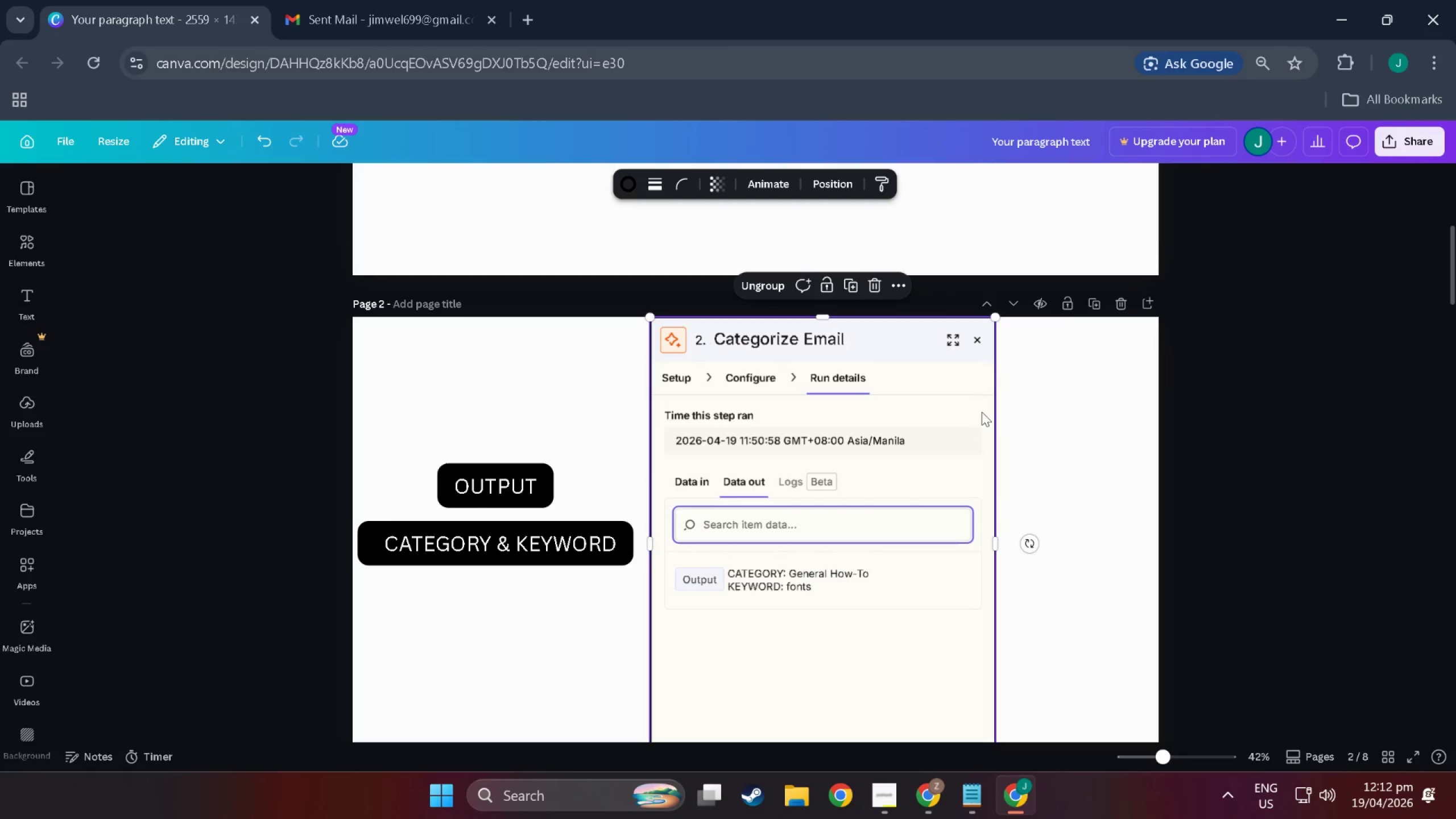 
wait(6.56)
 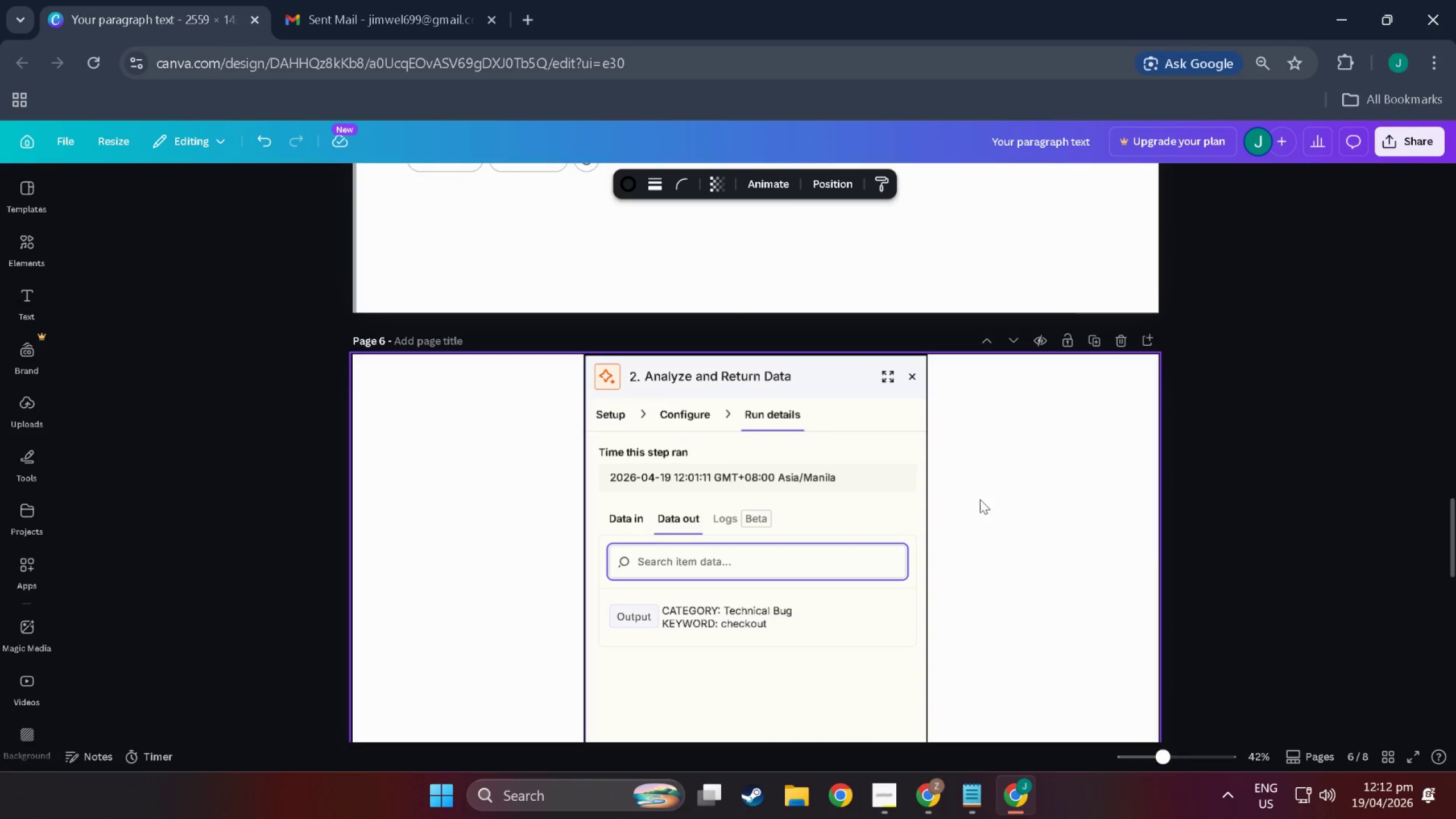 
left_click([981, 499])
 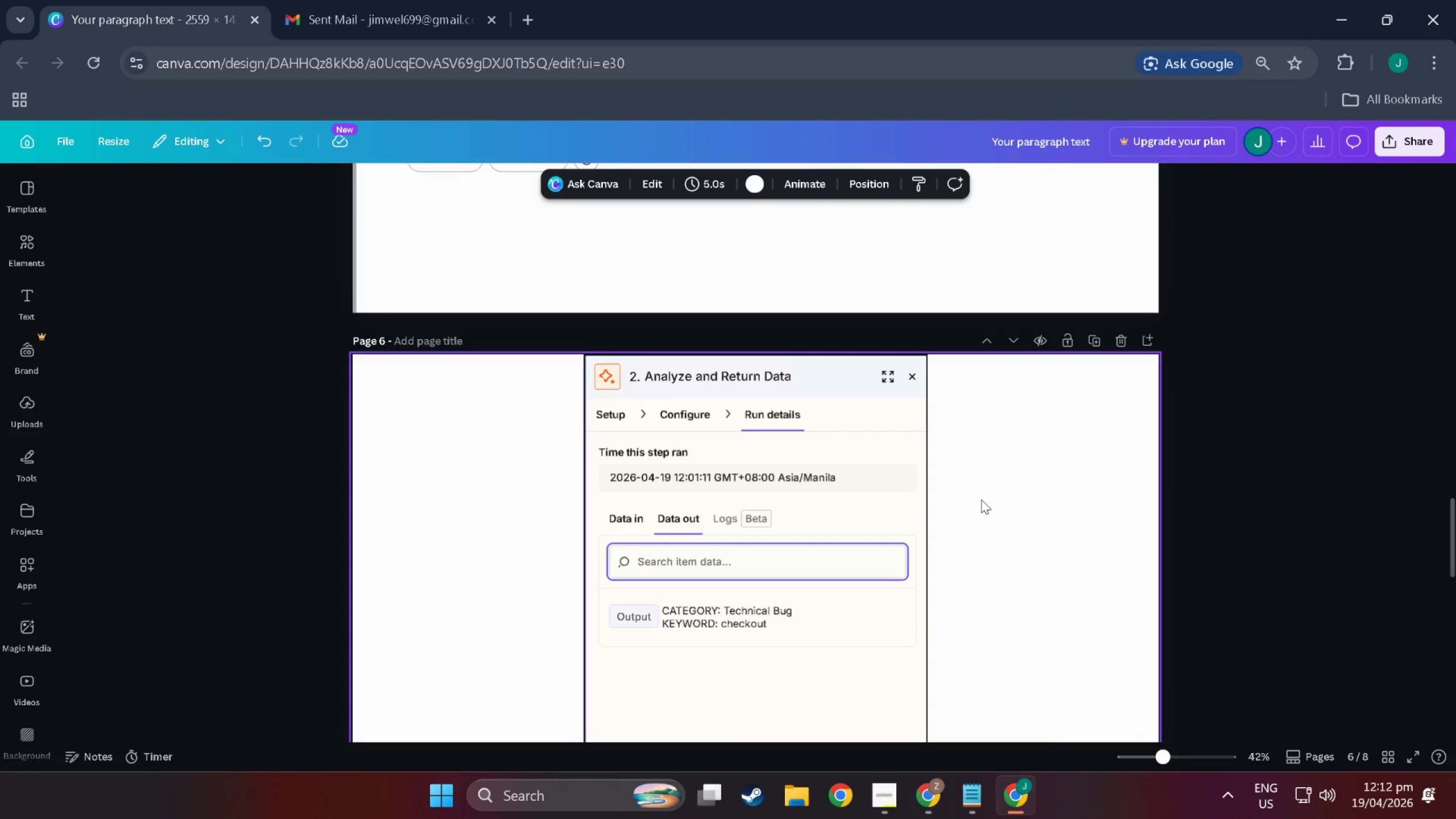 
scroll: coordinate [846, 319], scroll_direction: down, amount: 57.0
 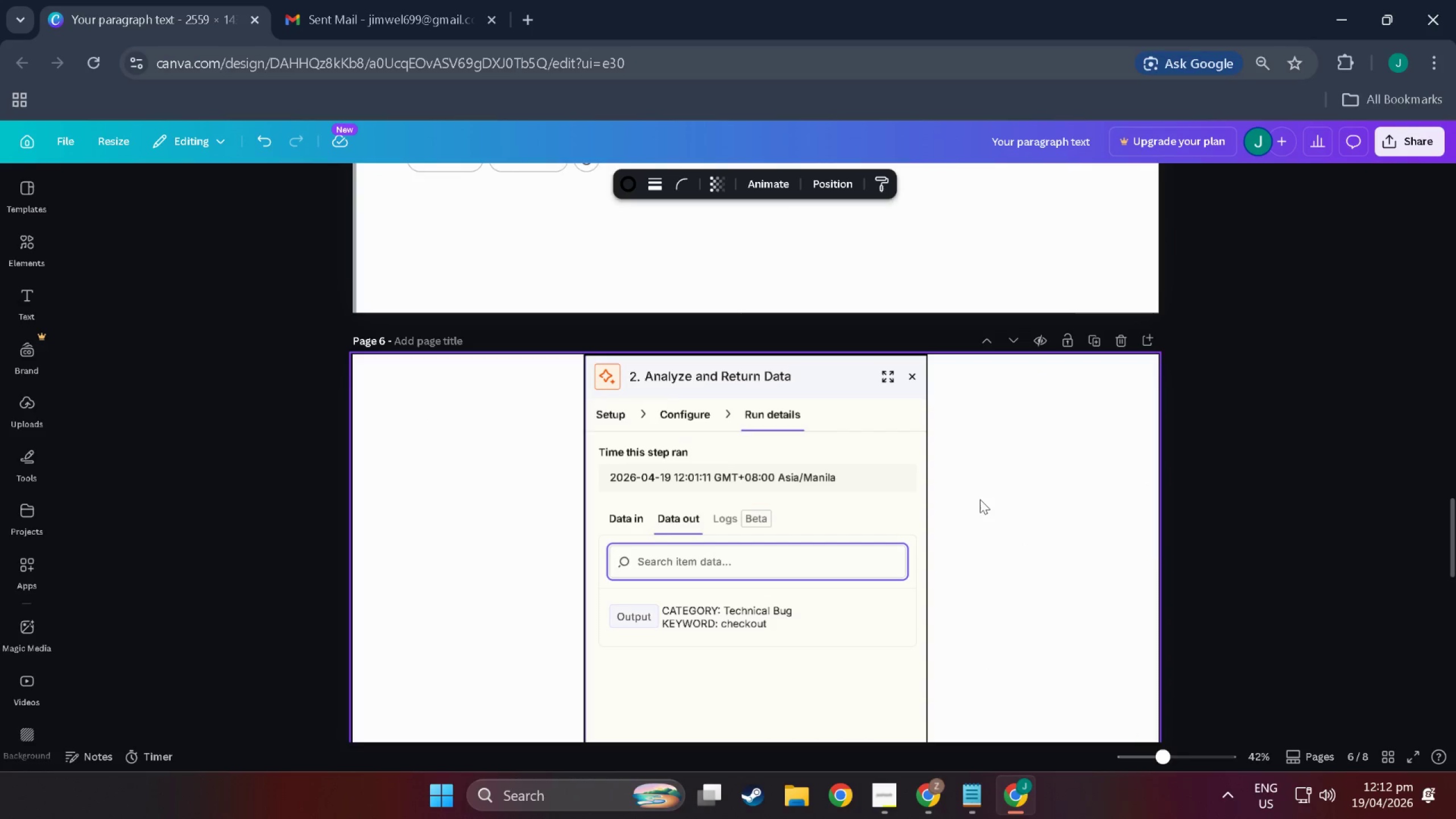 
key(Control+V)
 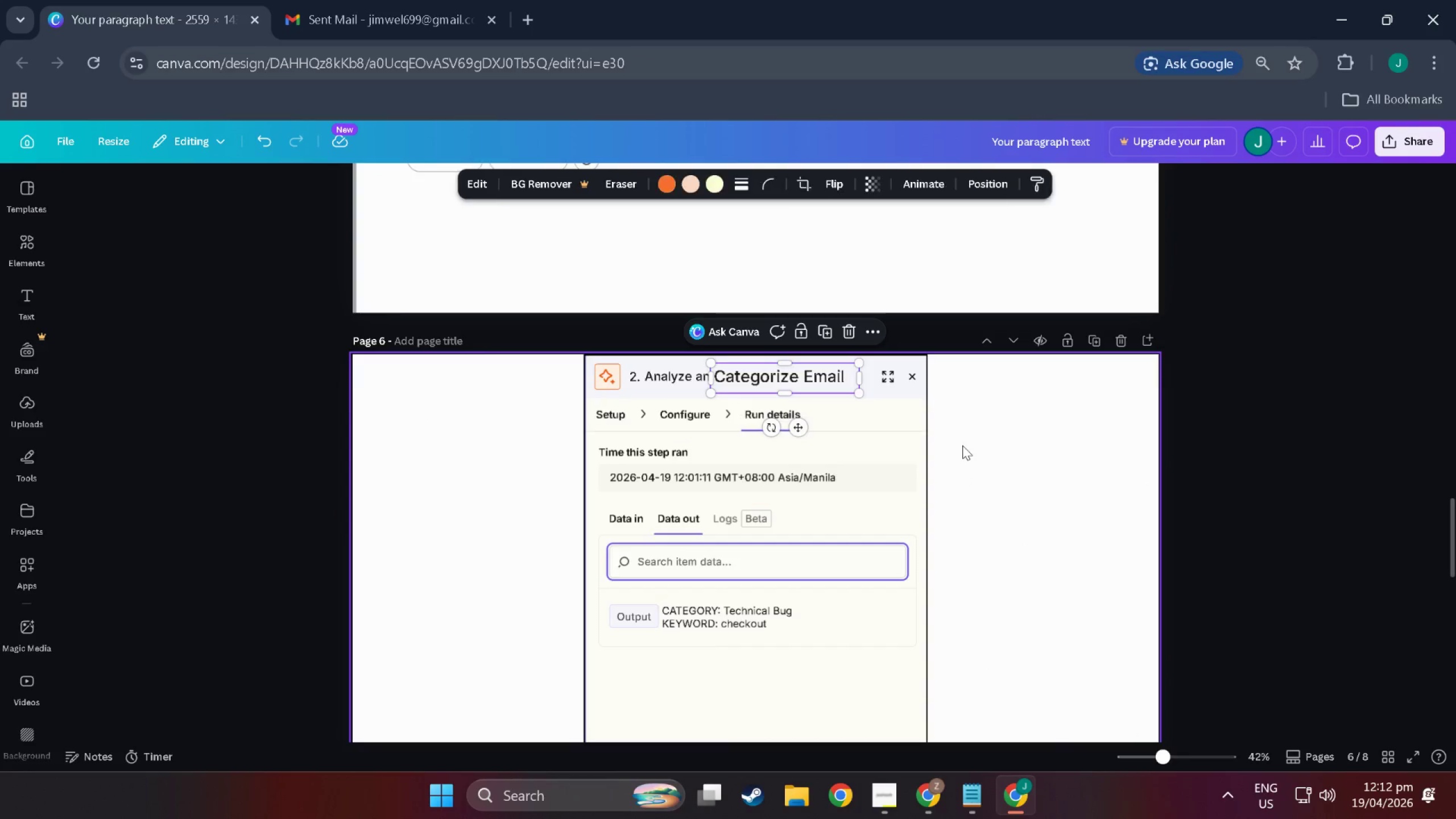 
scroll: coordinate [962, 445], scroll_direction: up, amount: 1.0
 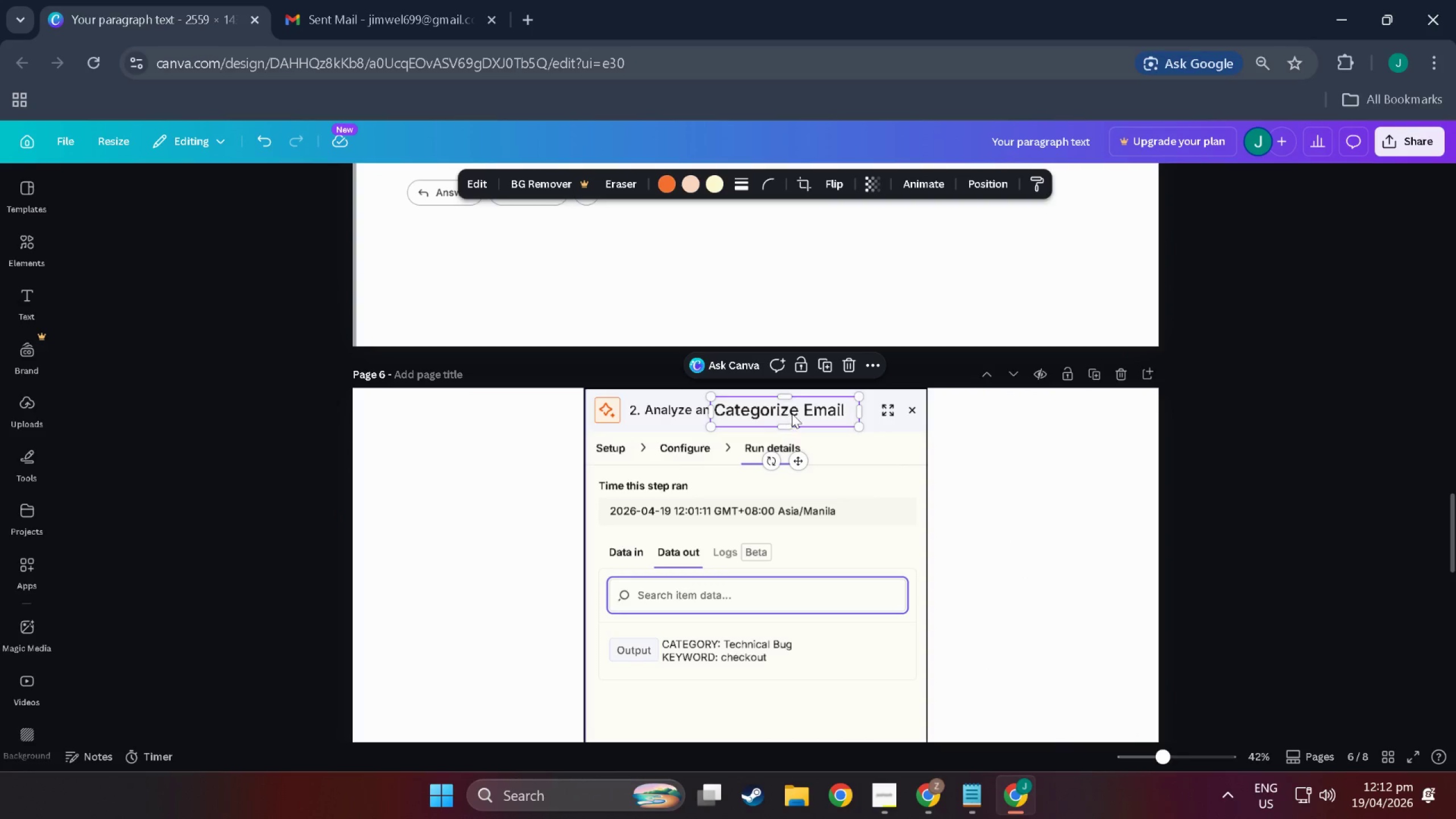 
left_click_drag(start_coordinate=[799, 411], to_coordinate=[732, 413])
 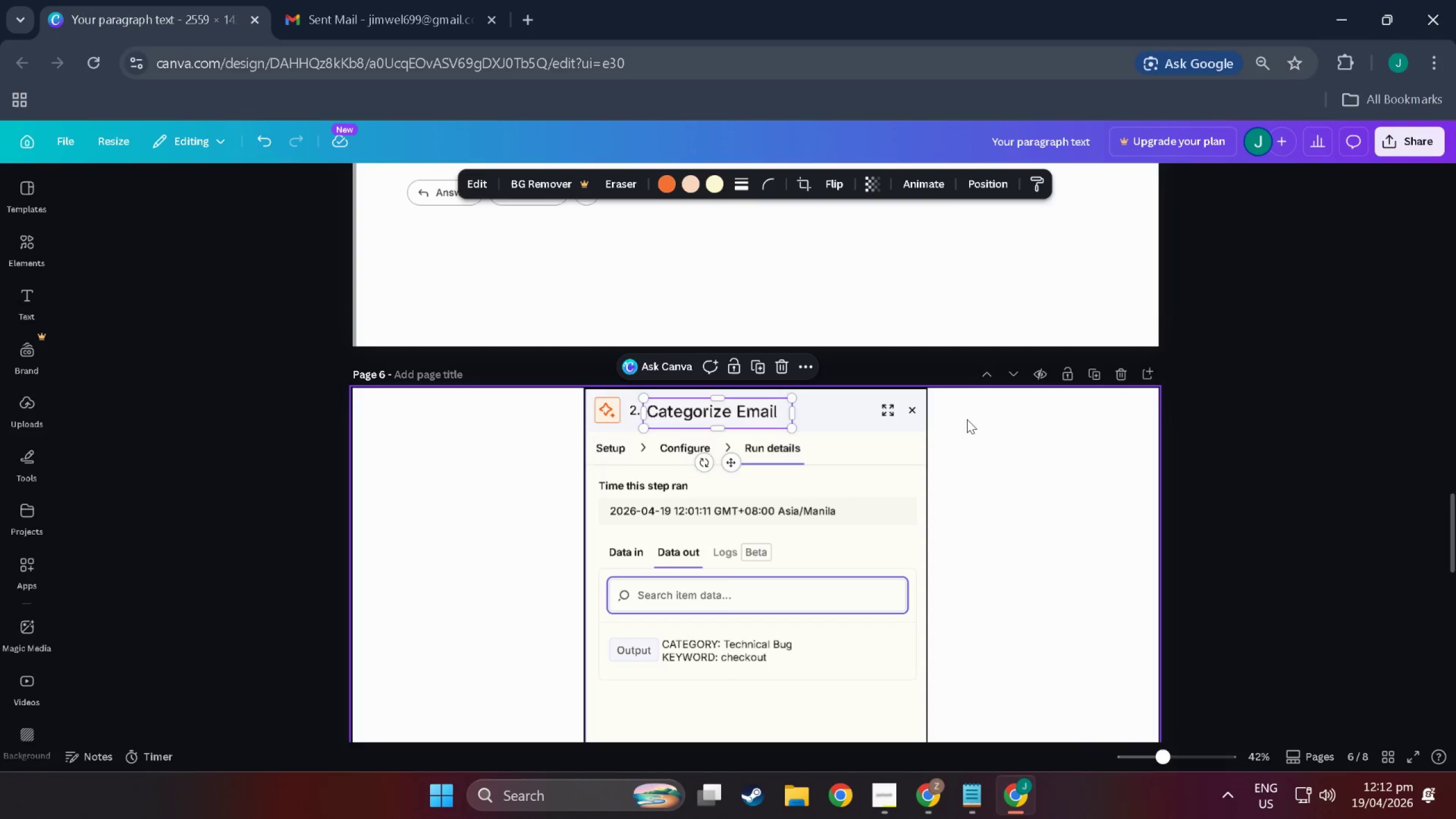 
left_click([972, 419])
 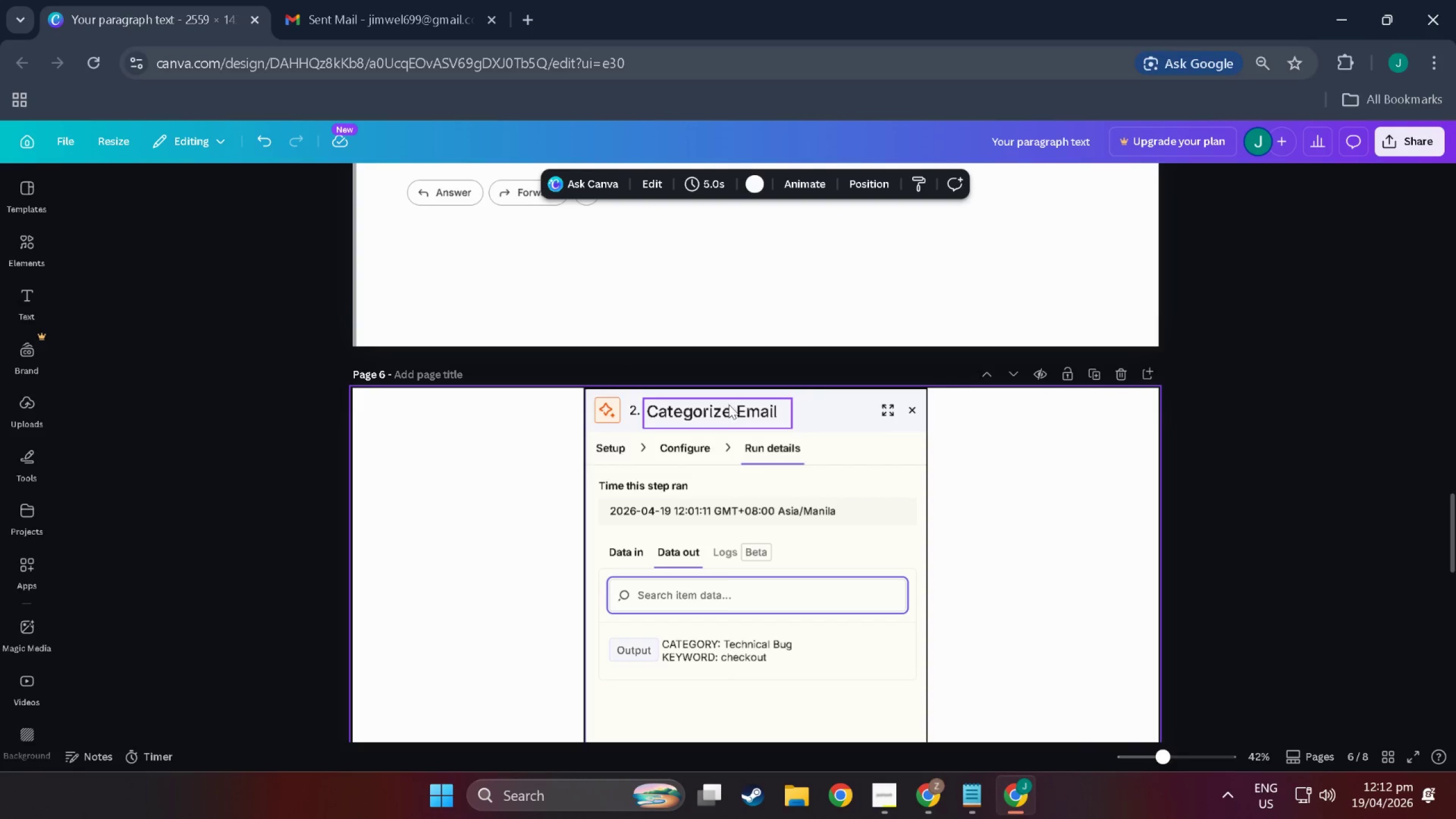 
left_click_drag(start_coordinate=[729, 408], to_coordinate=[730, 404])
 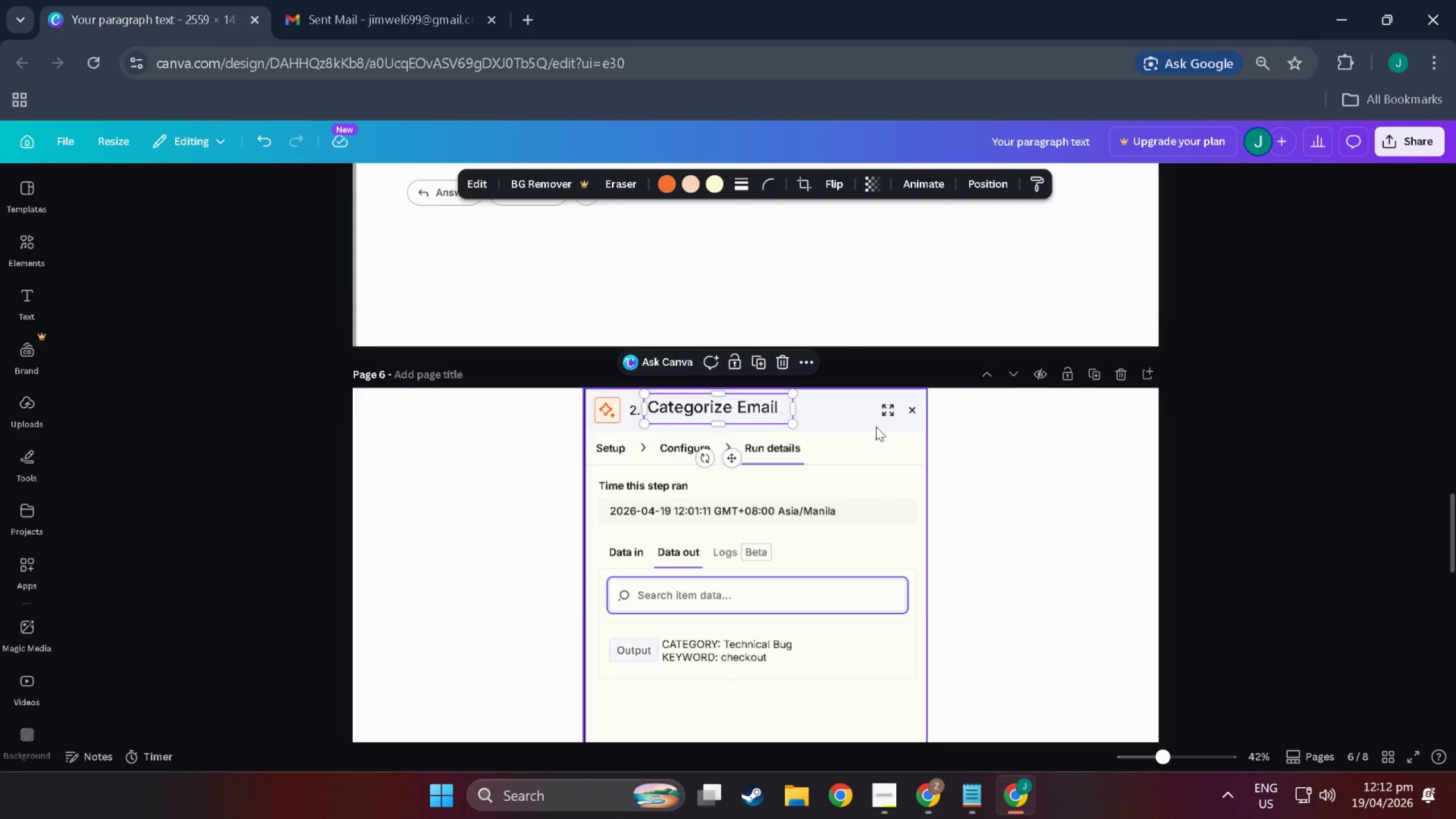 
left_click([897, 428])
 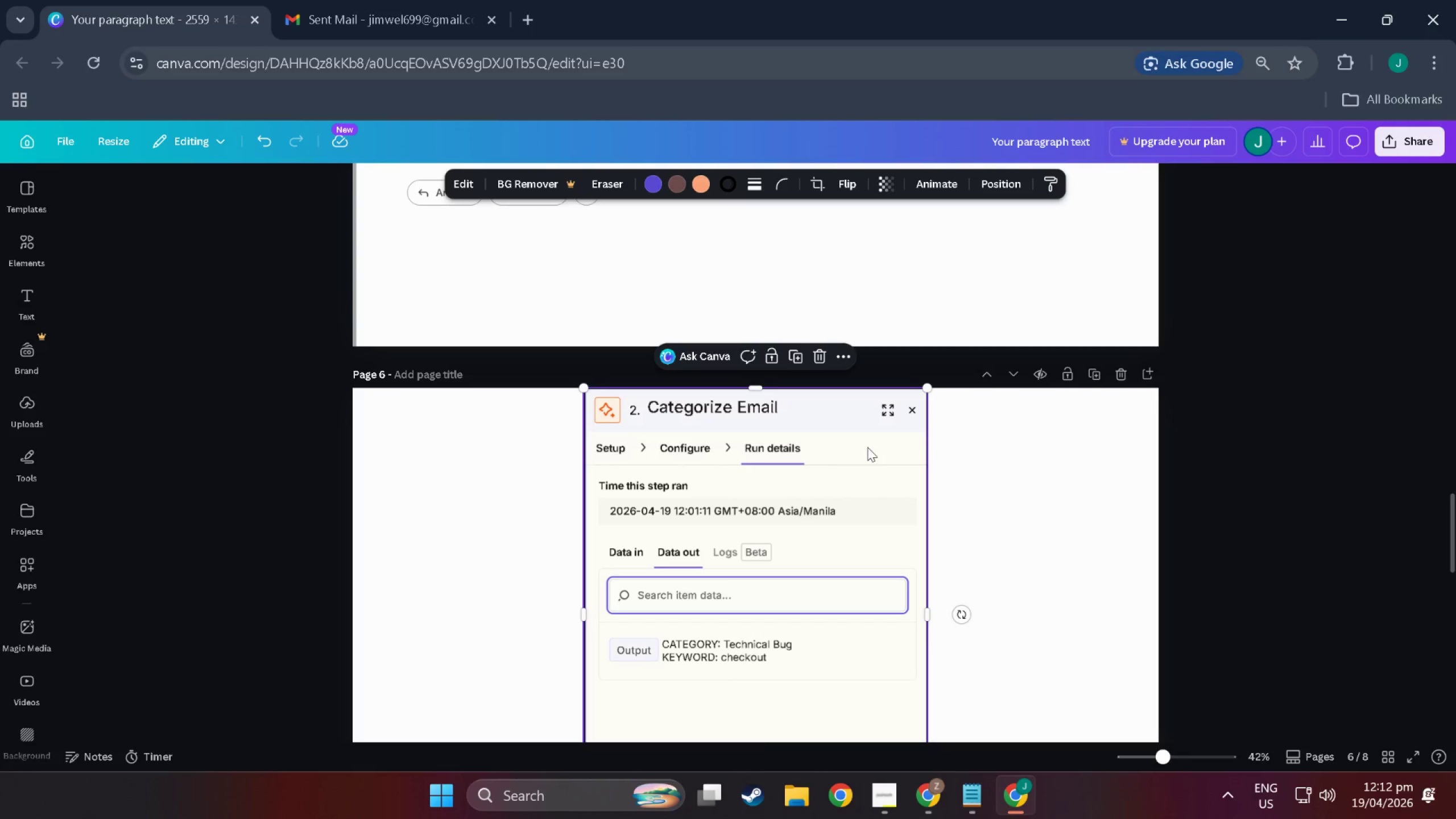 
hold_key(key=ControlLeft, duration=0.52)
scroll: coordinate [797, 621], scroll_direction: up, amount: 10.0
 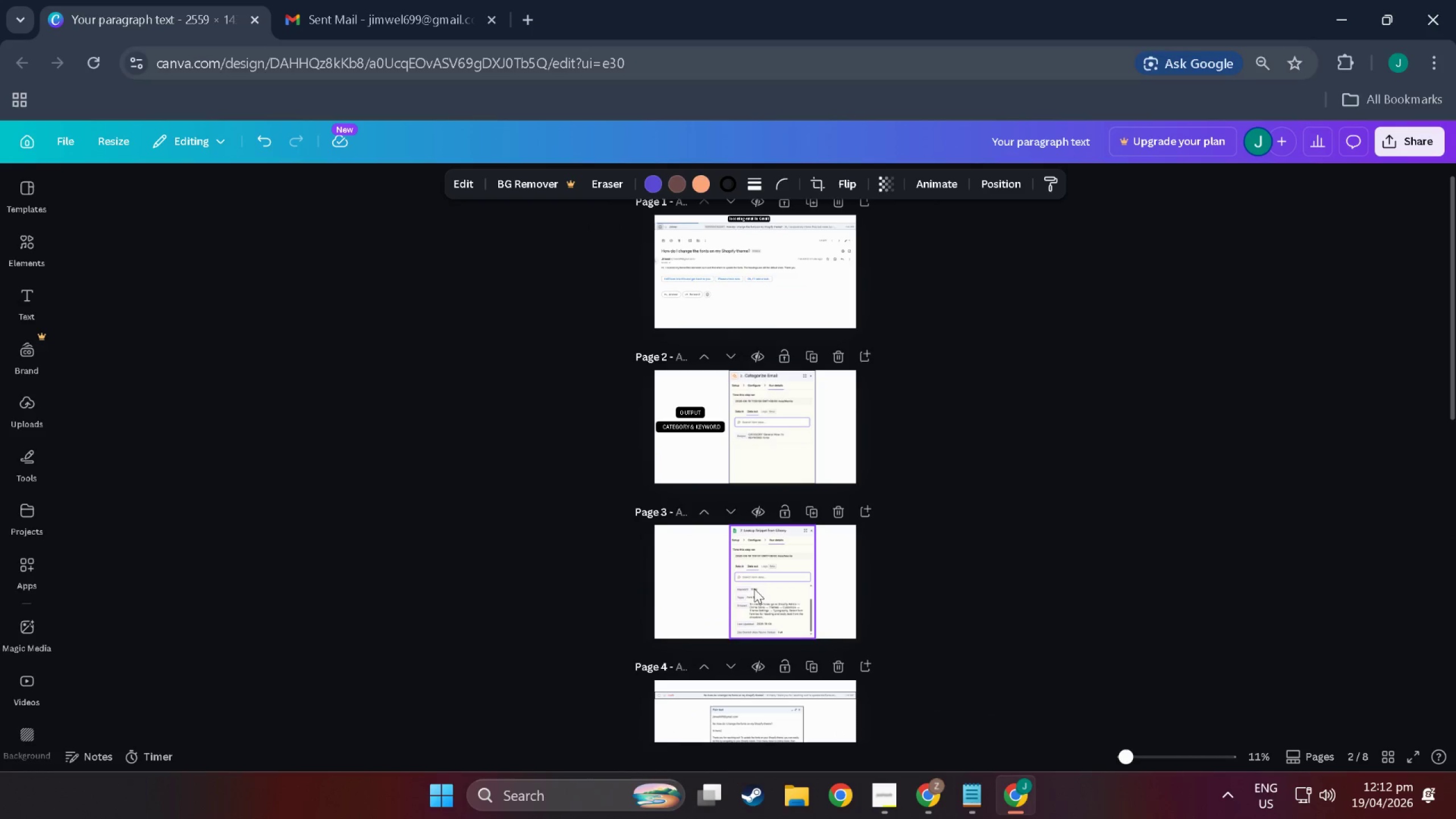 
hold_key(key=ControlLeft, duration=0.5)
 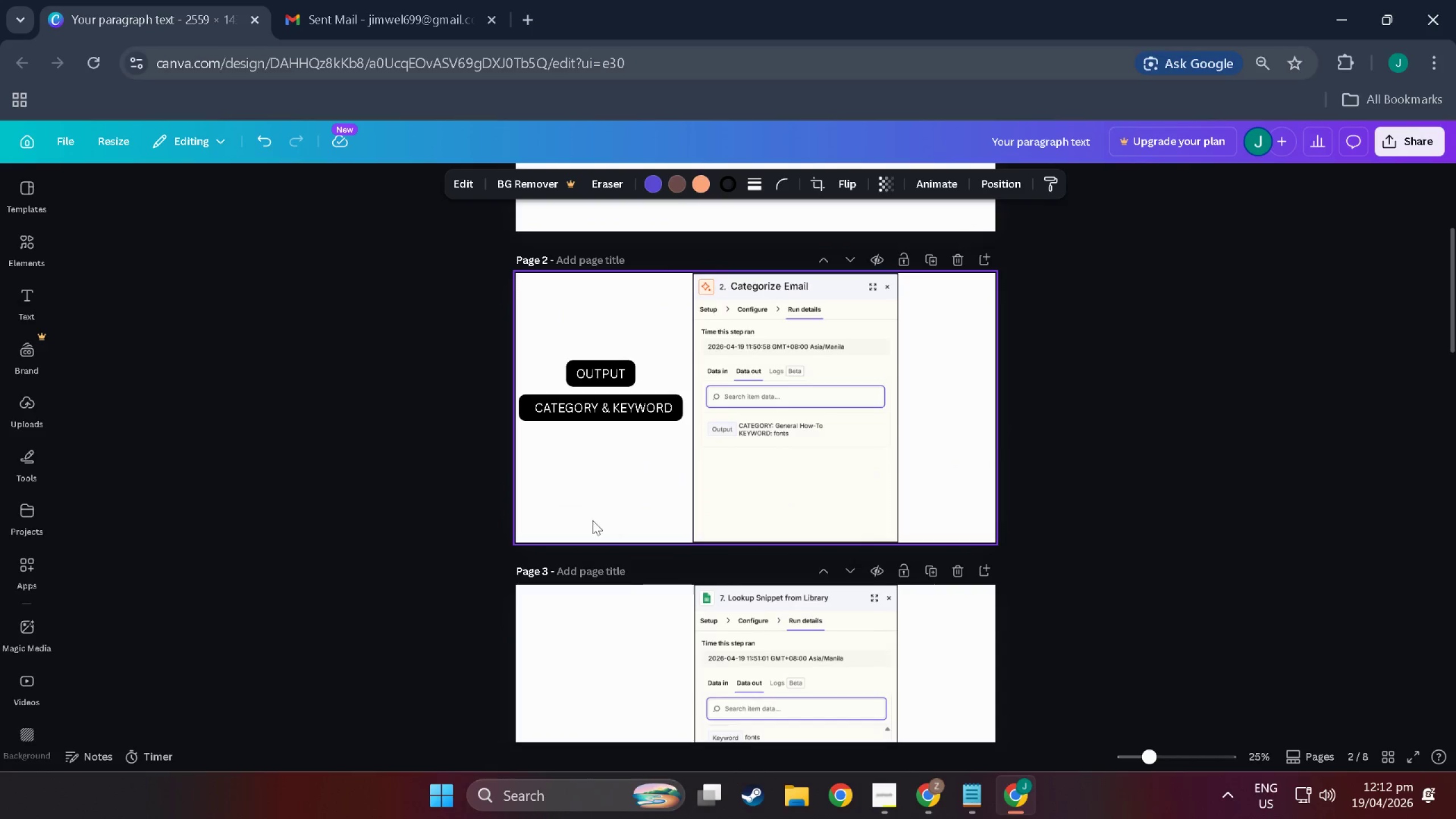 
key(Control+ControlLeft)
 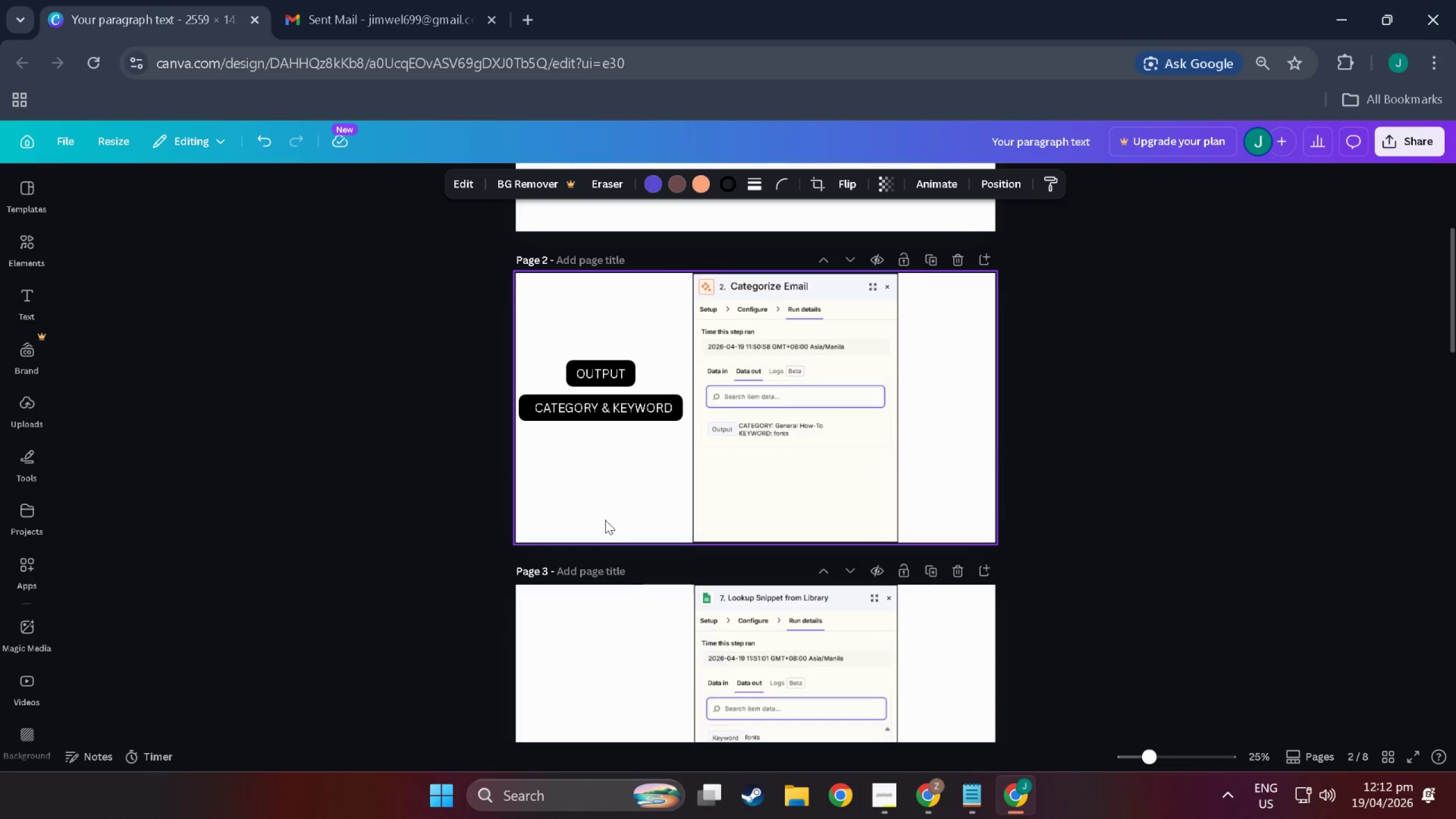 
key(Control+ControlLeft)
 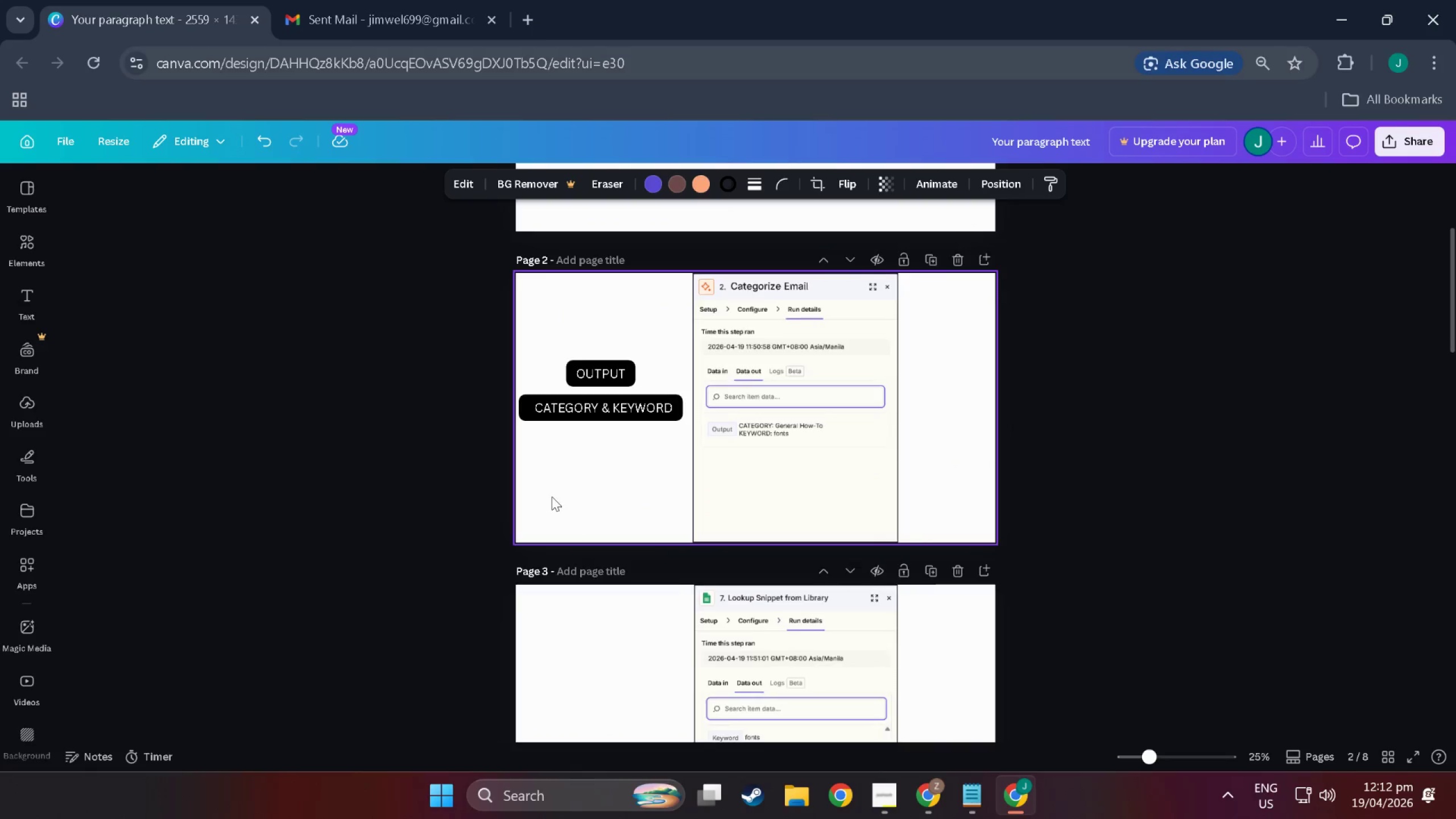 
scroll: coordinate [617, 520], scroll_direction: up, amount: 8.0
 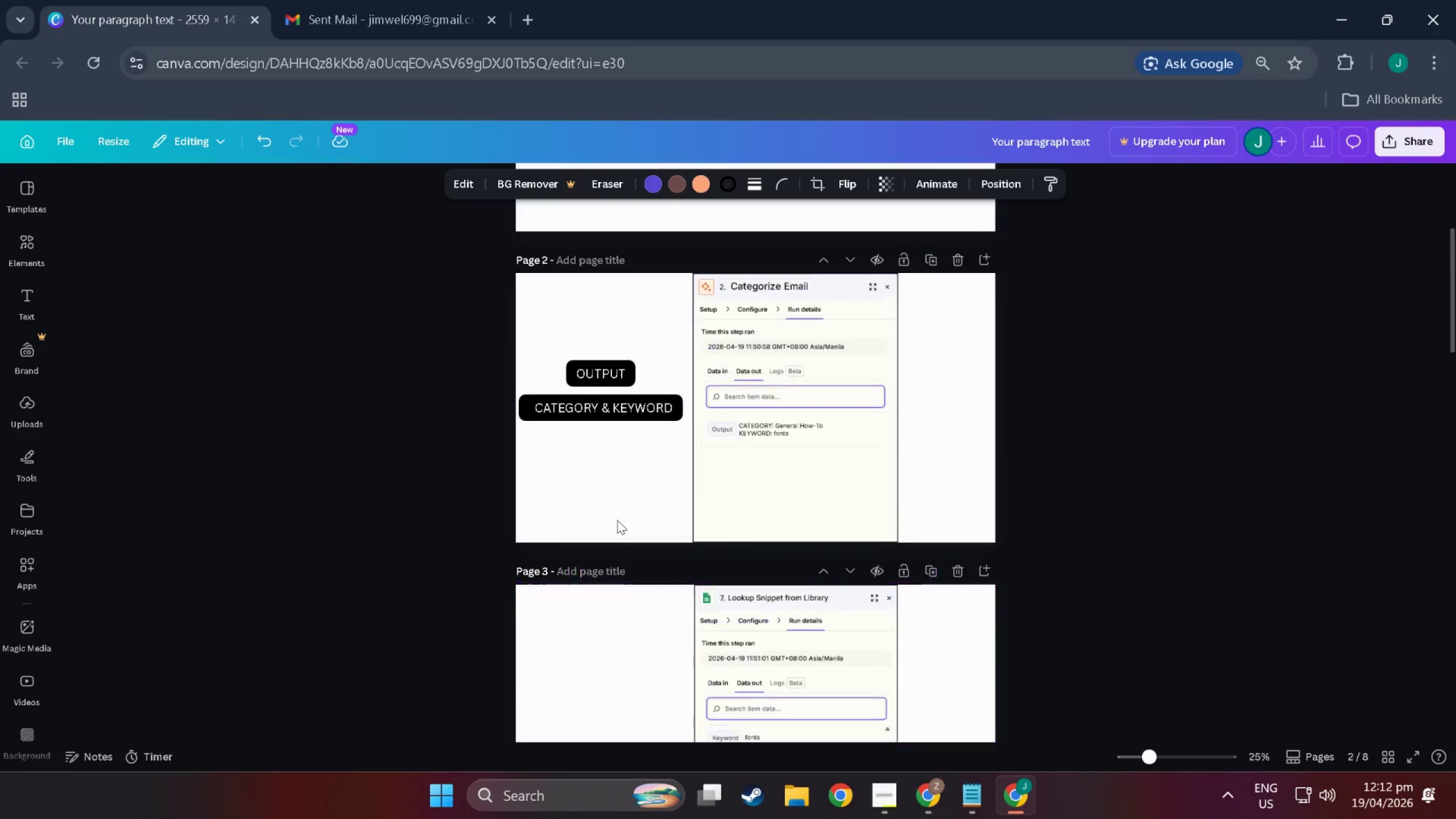 
left_click_drag(start_coordinate=[481, 457], to_coordinate=[599, 266])
 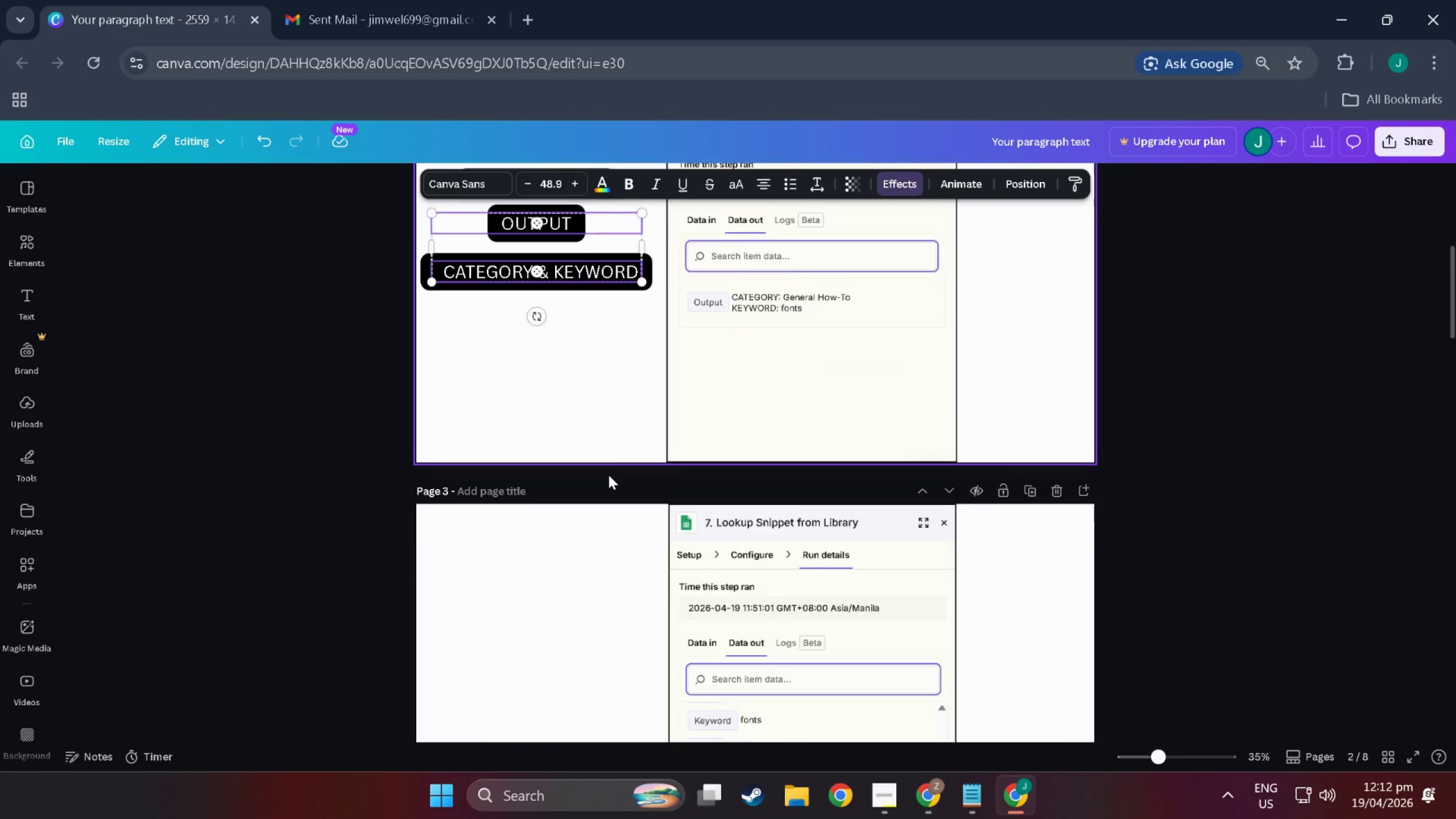 
scroll: coordinate [552, 497], scroll_direction: up, amount: 2.0
 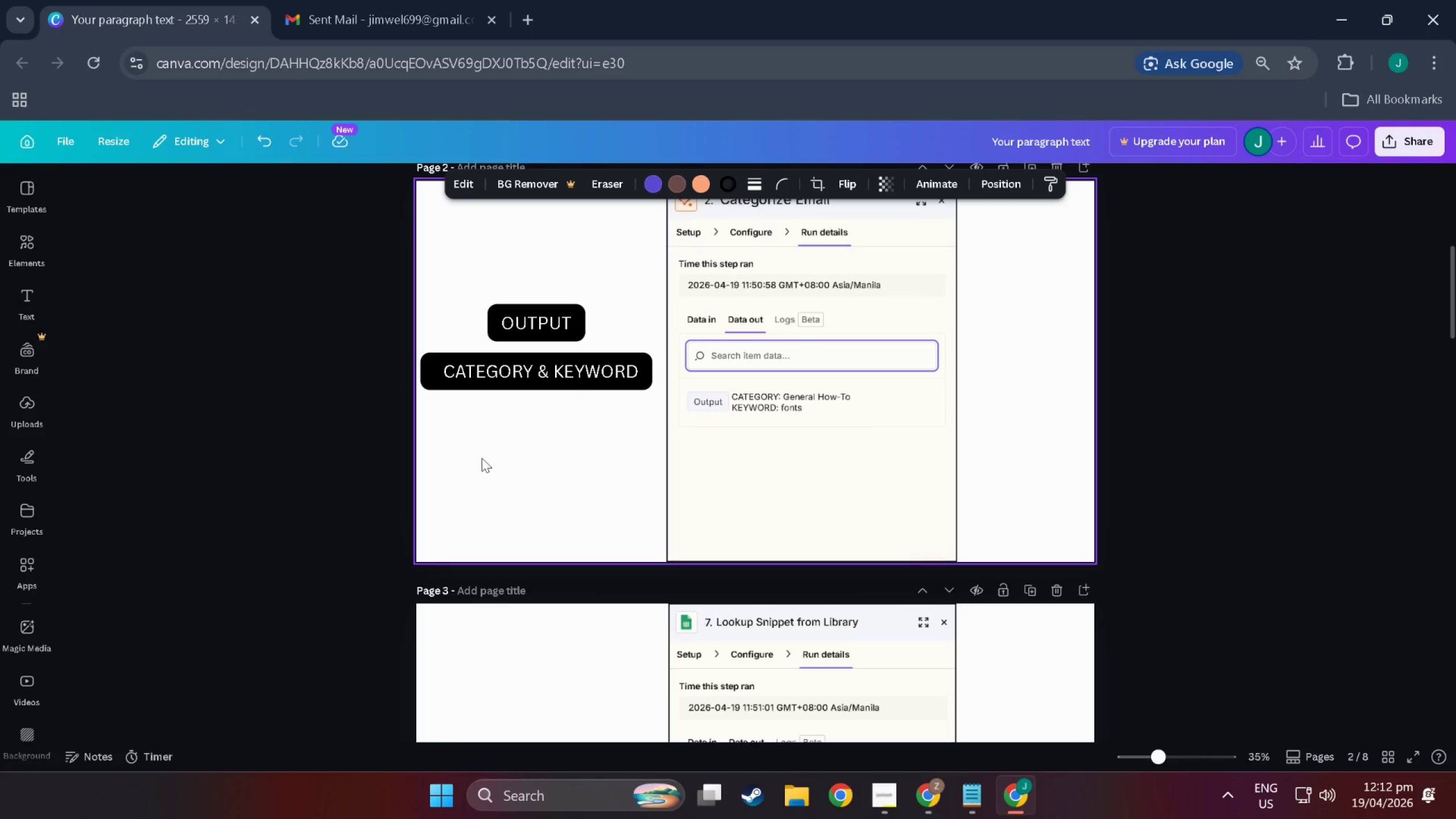 
key(Control+C)
 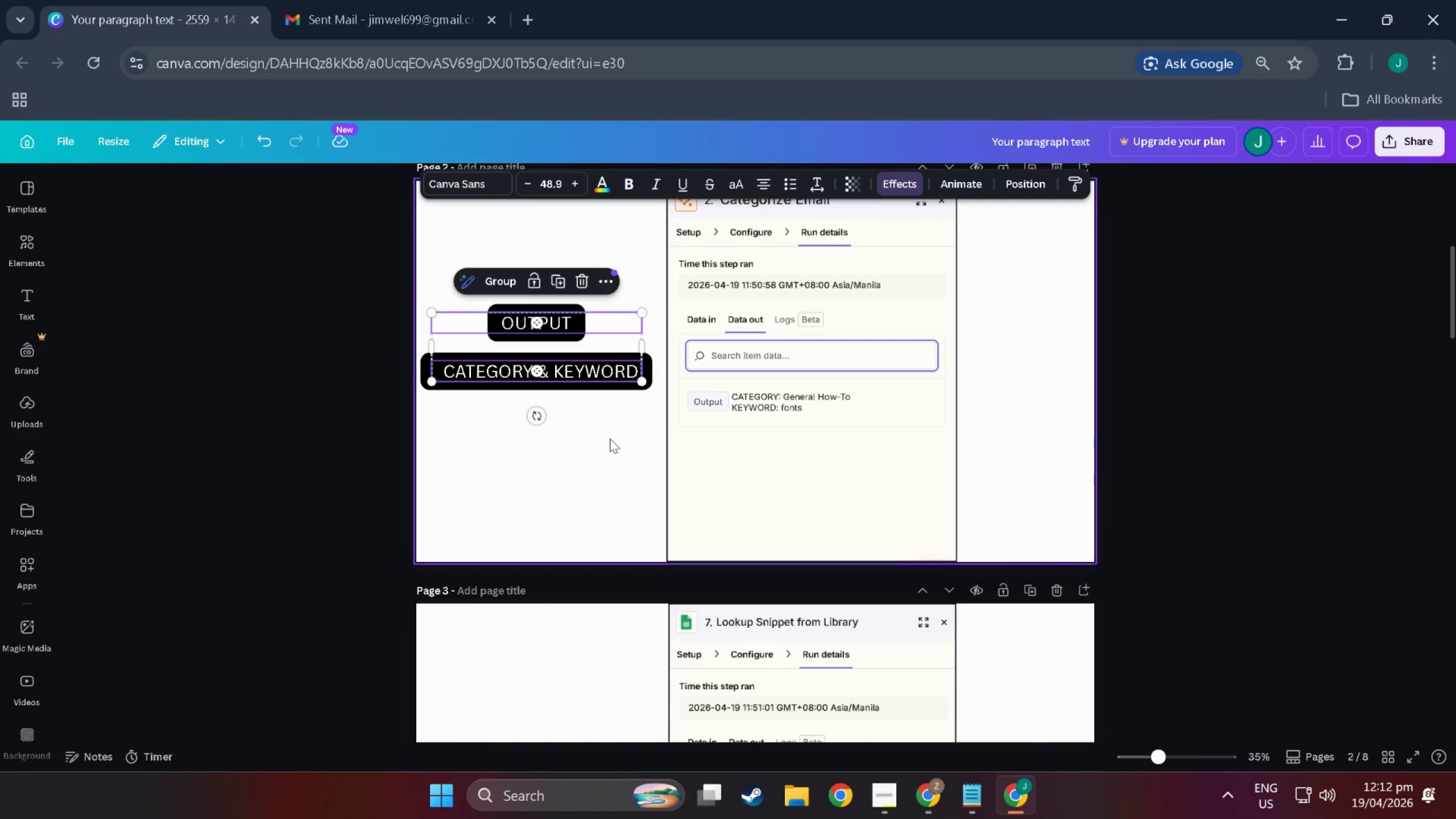 
left_click([495, 515])
 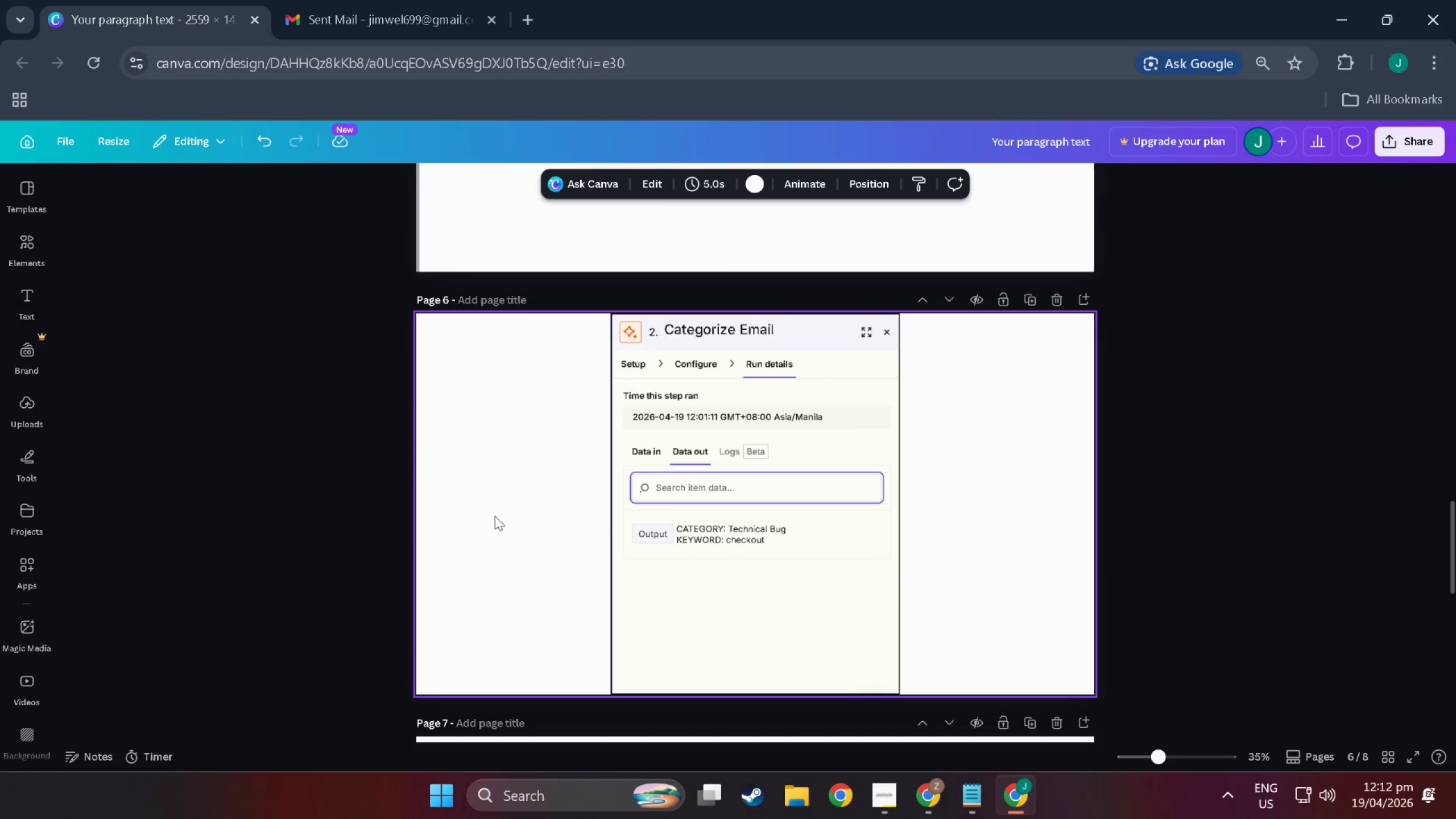 
scroll: coordinate [588, 570], scroll_direction: down, amount: 47.0
 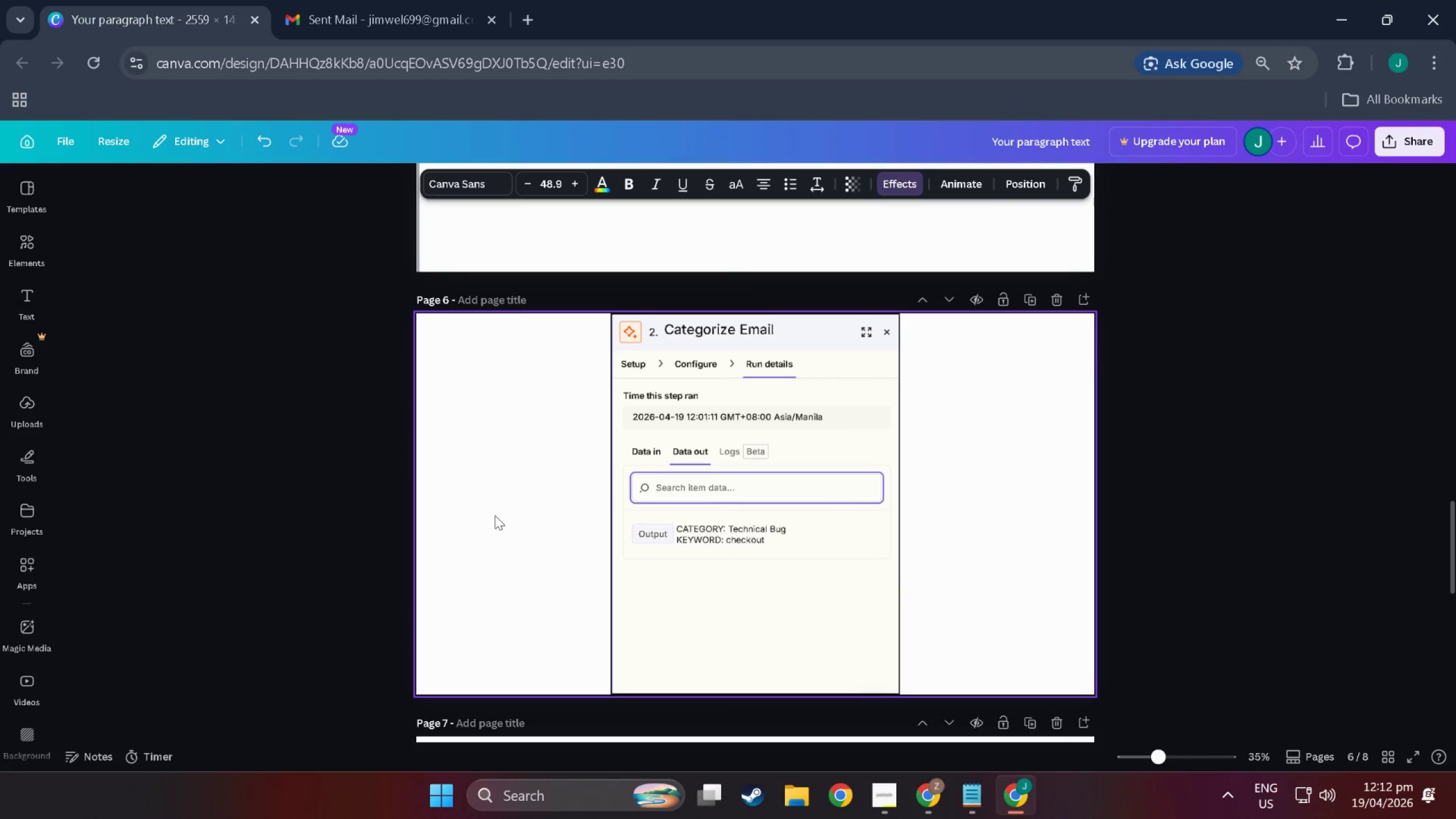 
key(Control+V)
 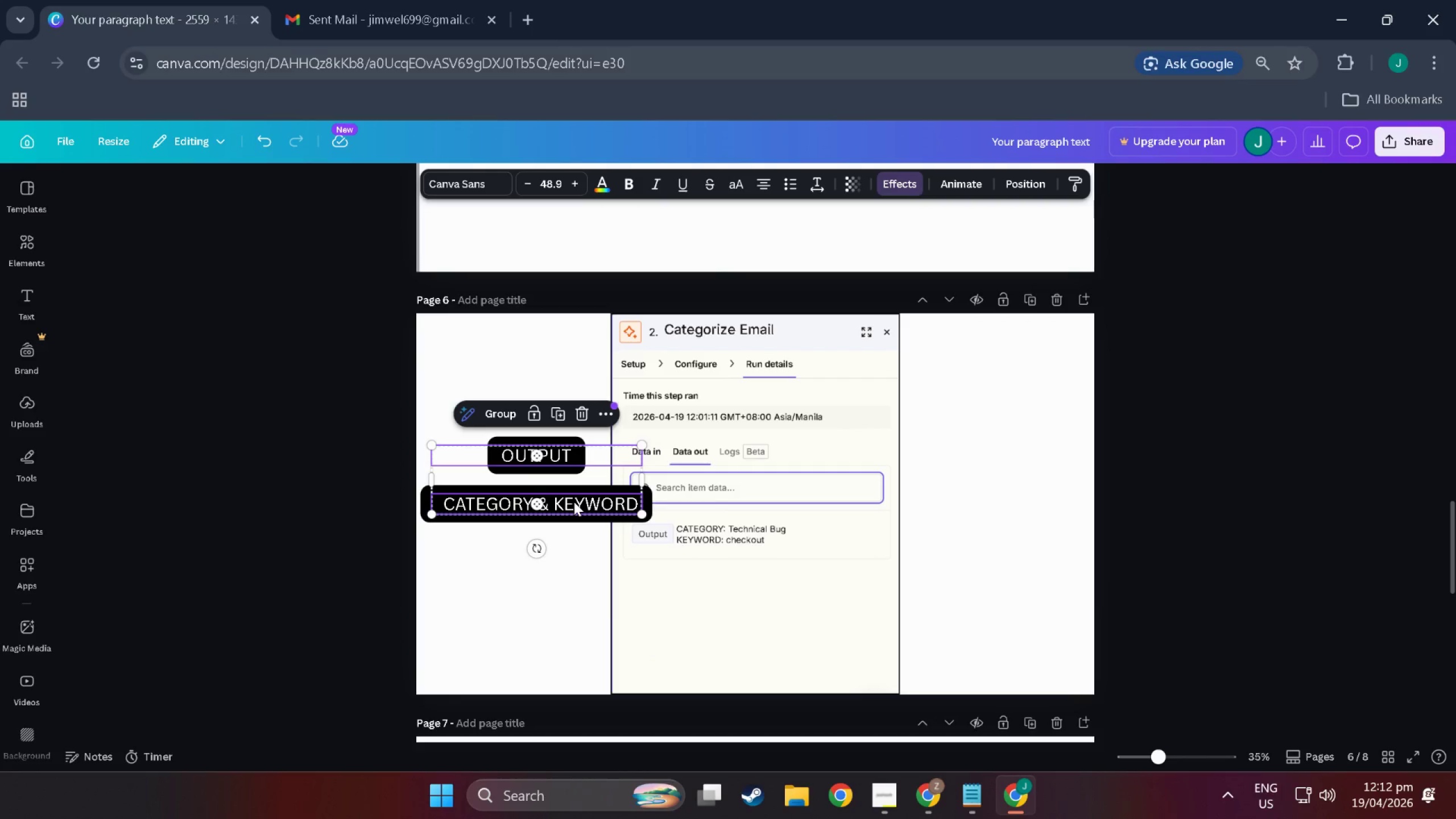 
left_click([838, 528])
 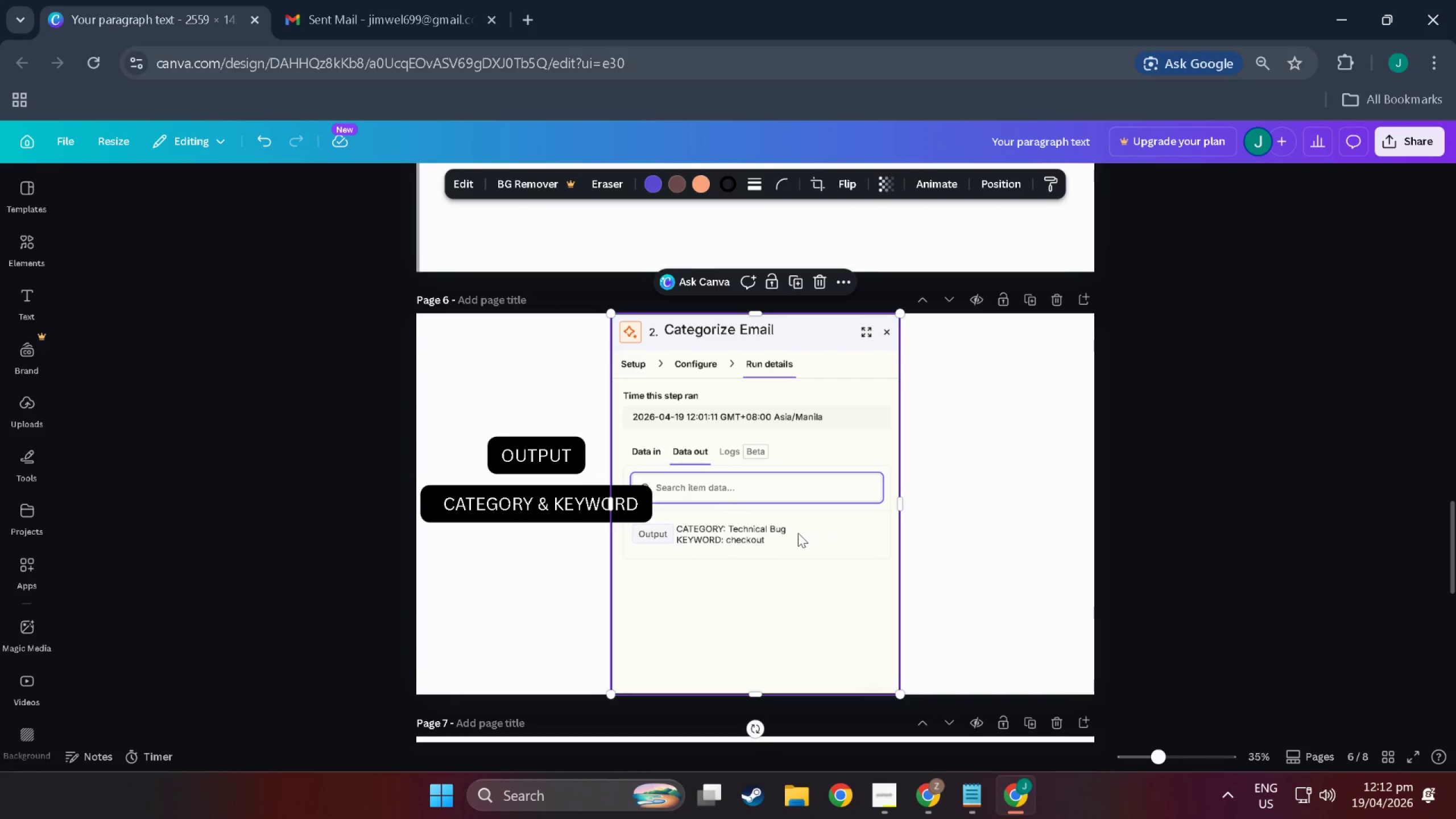 
left_click_drag(start_coordinate=[798, 533], to_coordinate=[859, 535])
 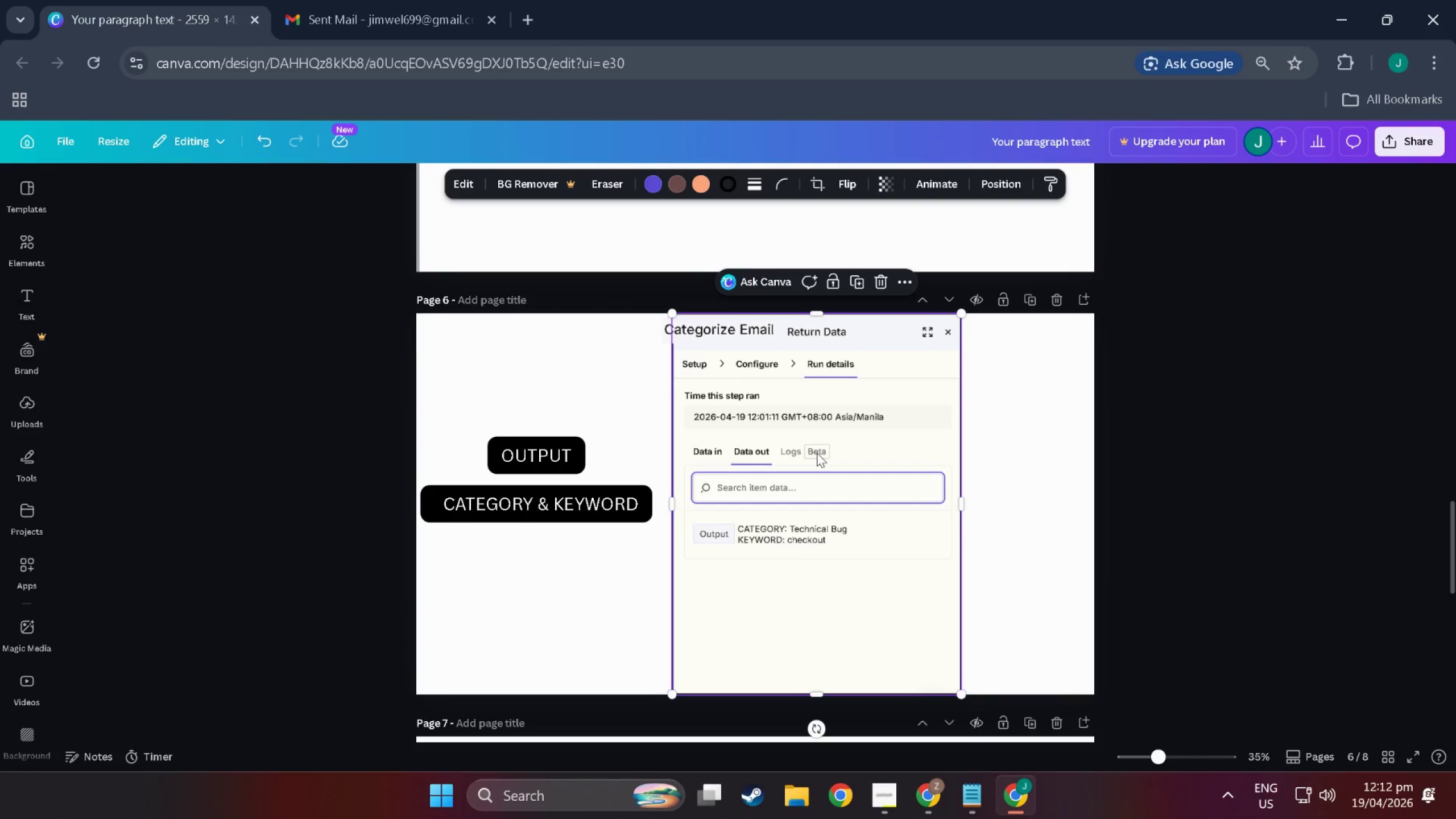 
key(Control+Z)
 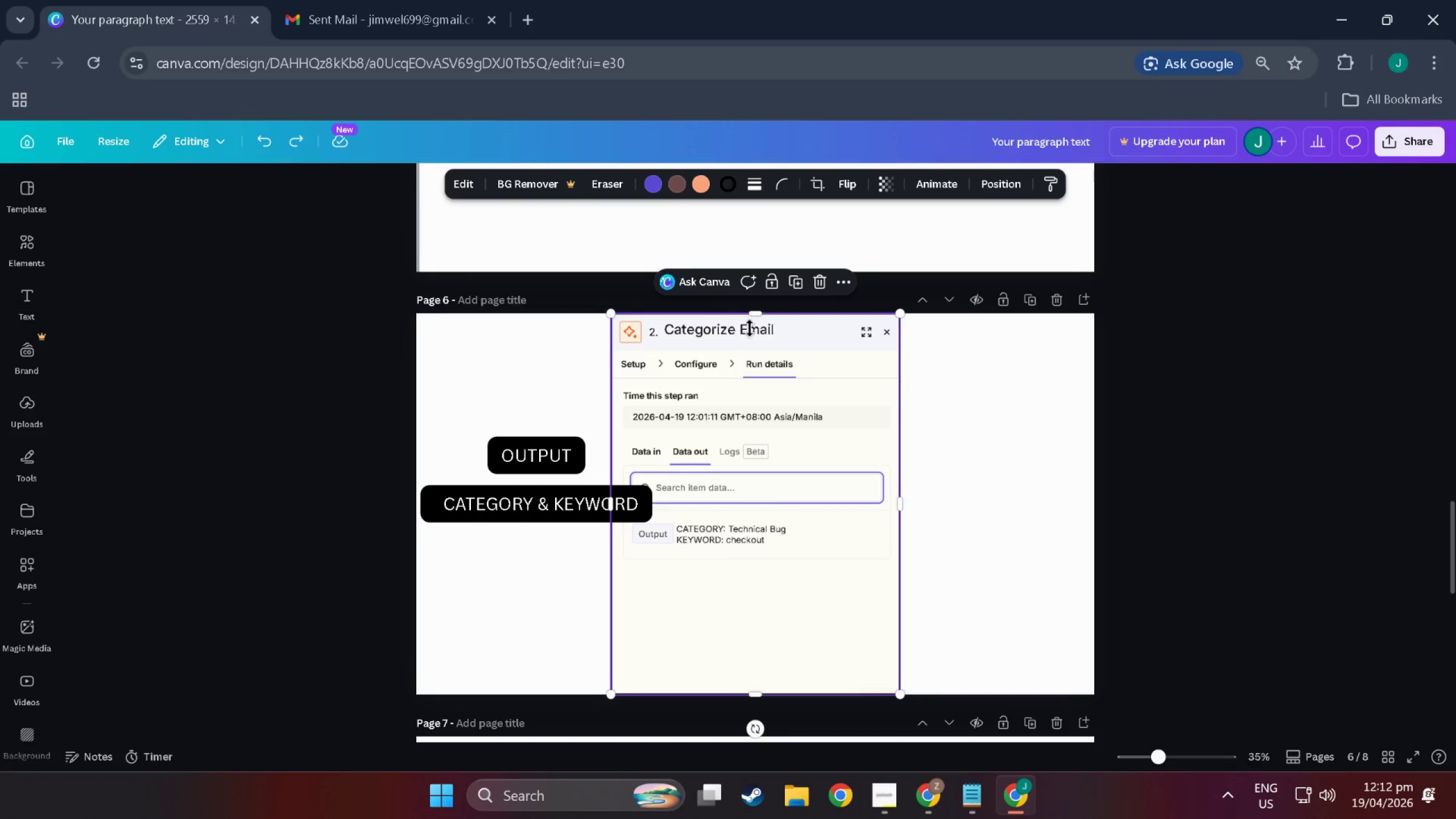 
left_click([1019, 392])
 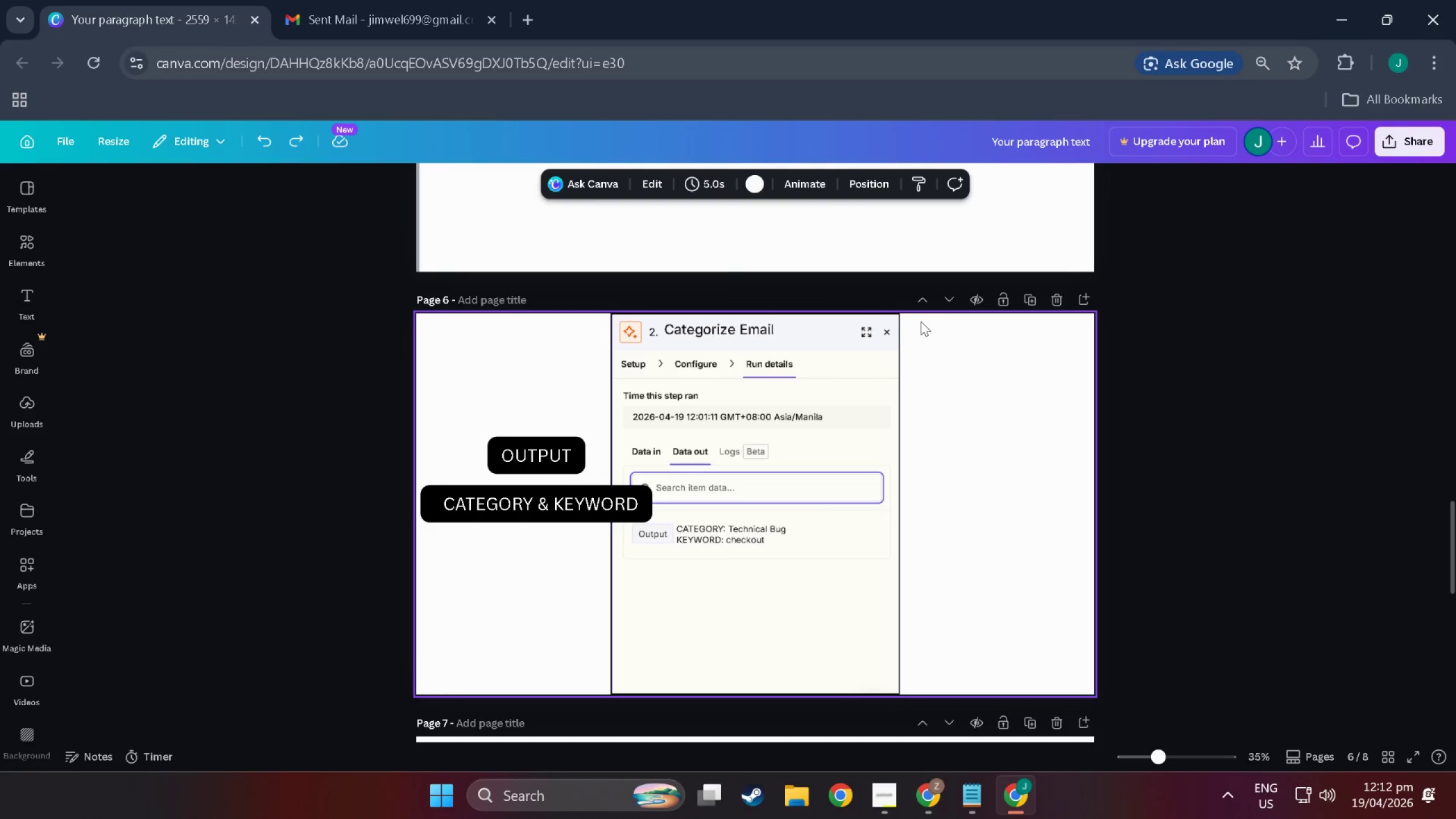 
left_click_drag(start_coordinate=[919, 321], to_coordinate=[657, 366])
 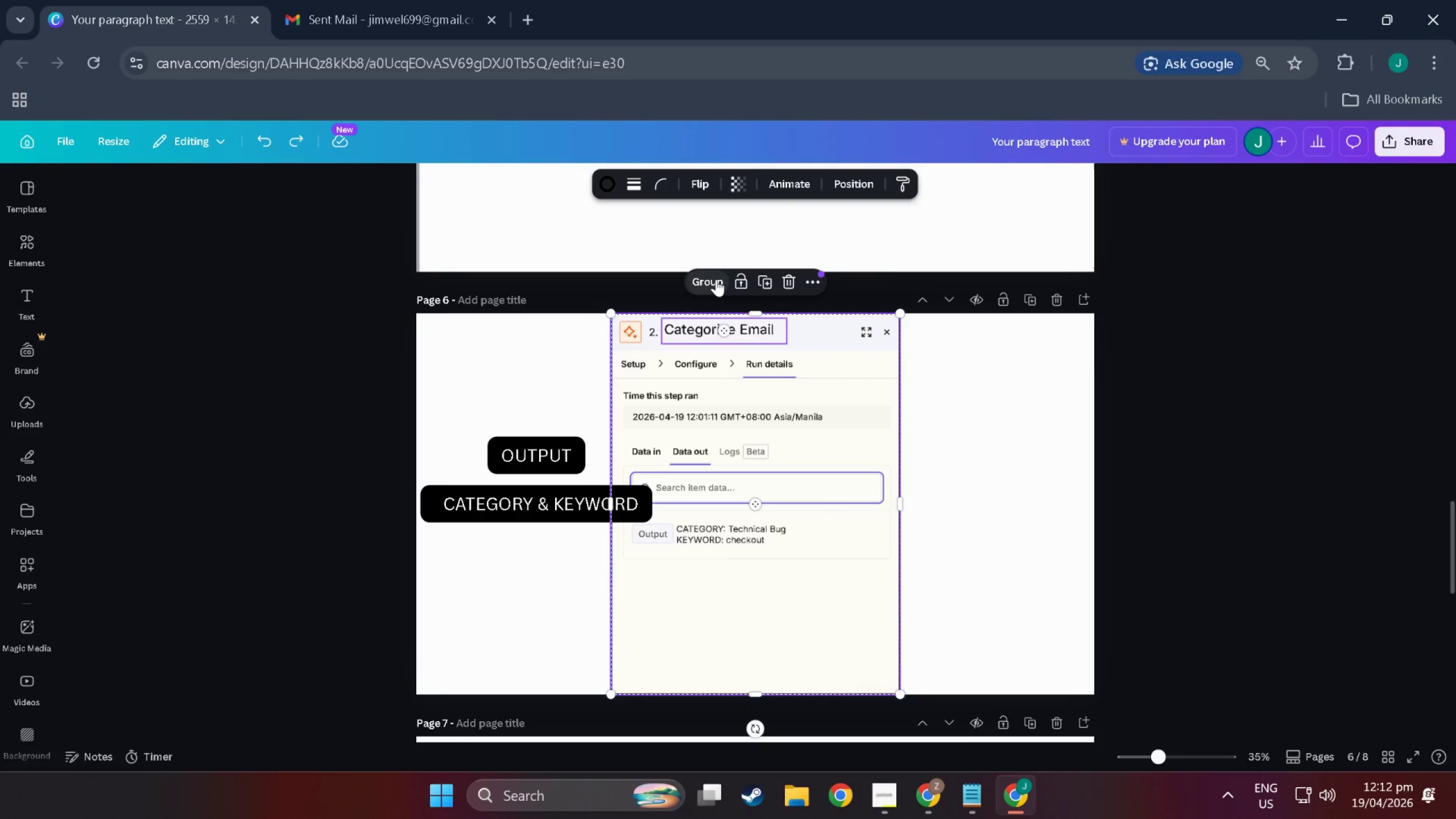 
left_click([716, 279])
 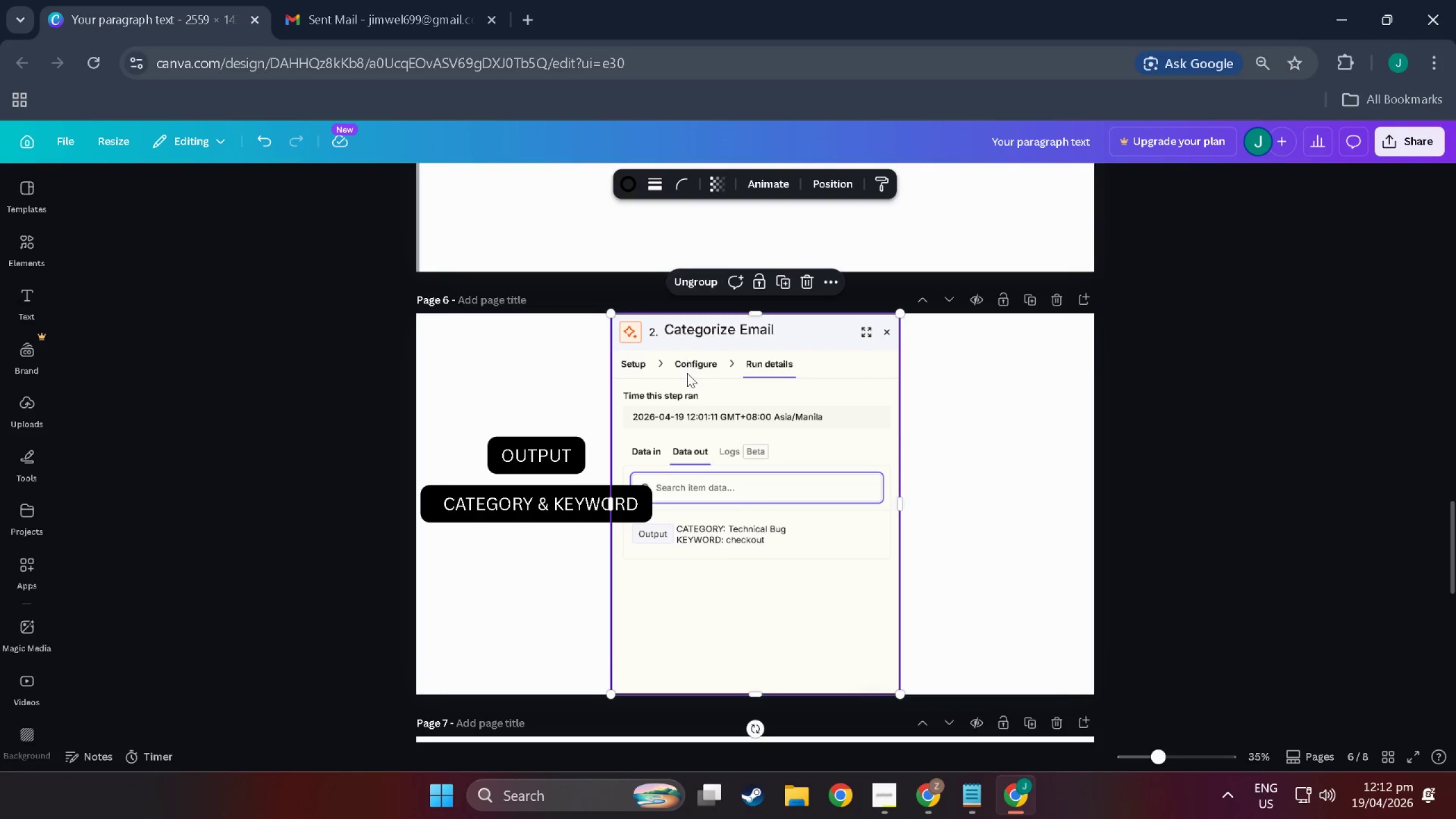 
left_click_drag(start_coordinate=[687, 373], to_coordinate=[743, 377])
 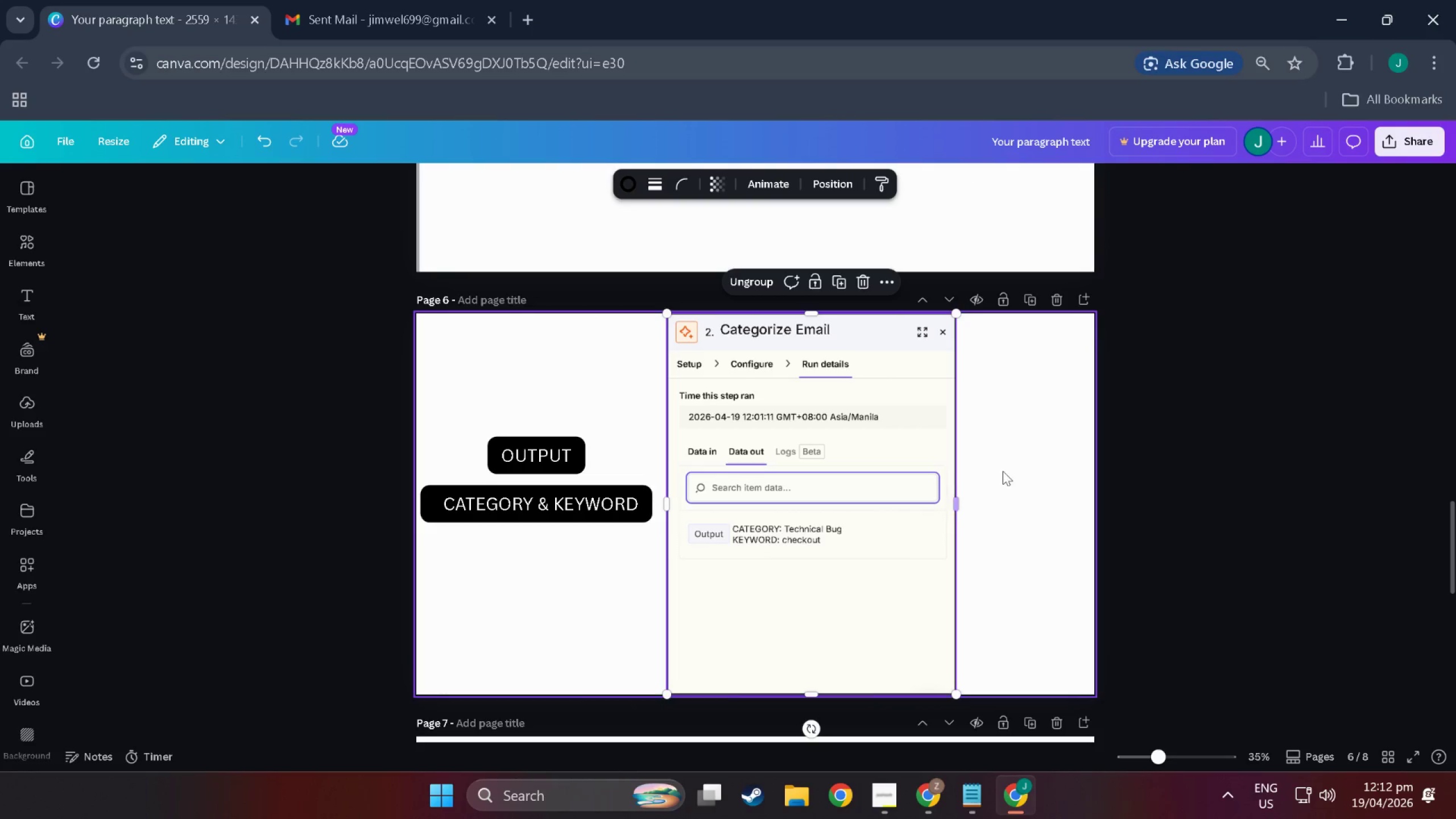 
double_click([1020, 474])
 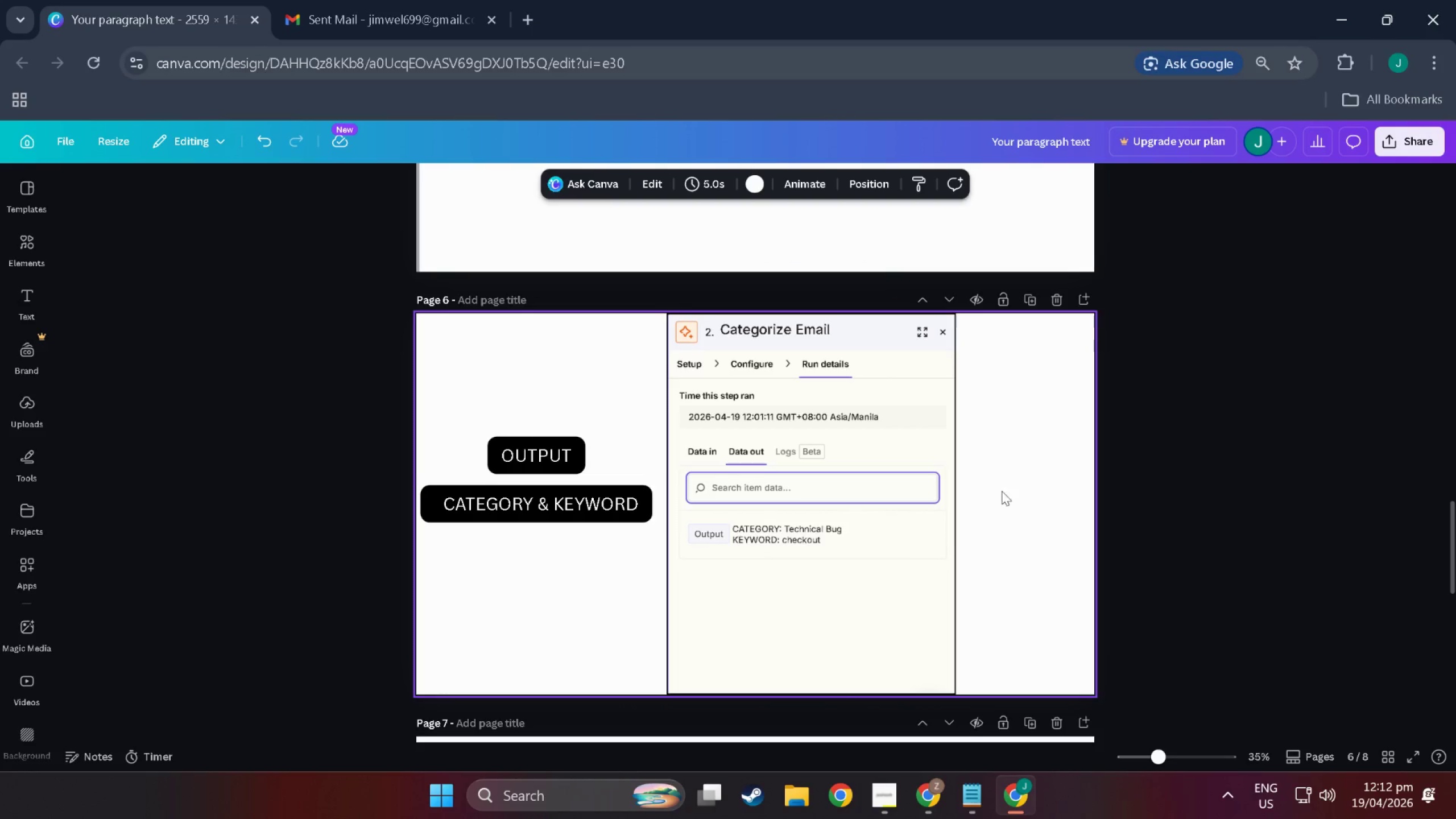 
scroll: coordinate [514, 499], scroll_direction: up, amount: 32.0
 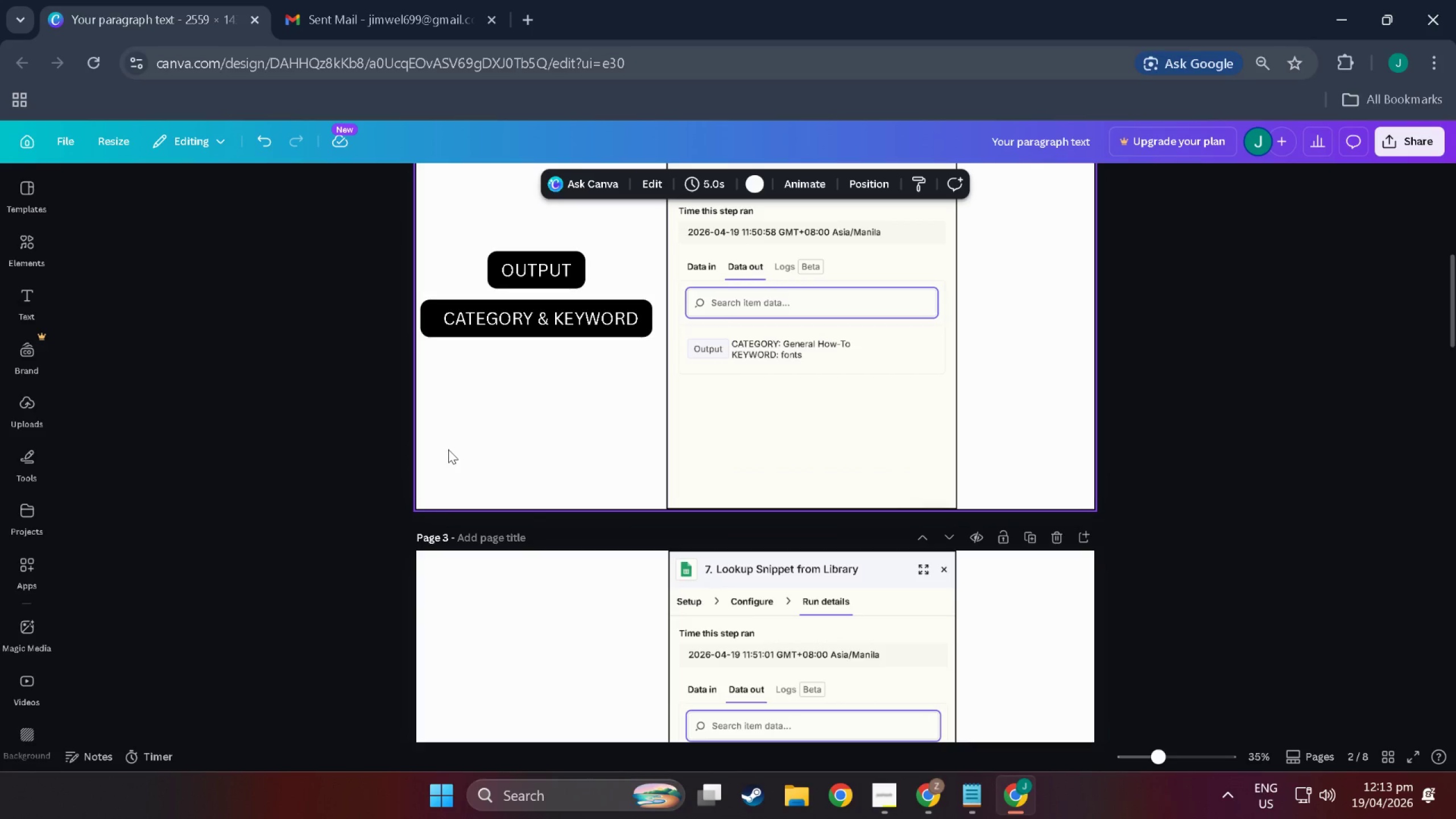 
left_click([448, 449])
 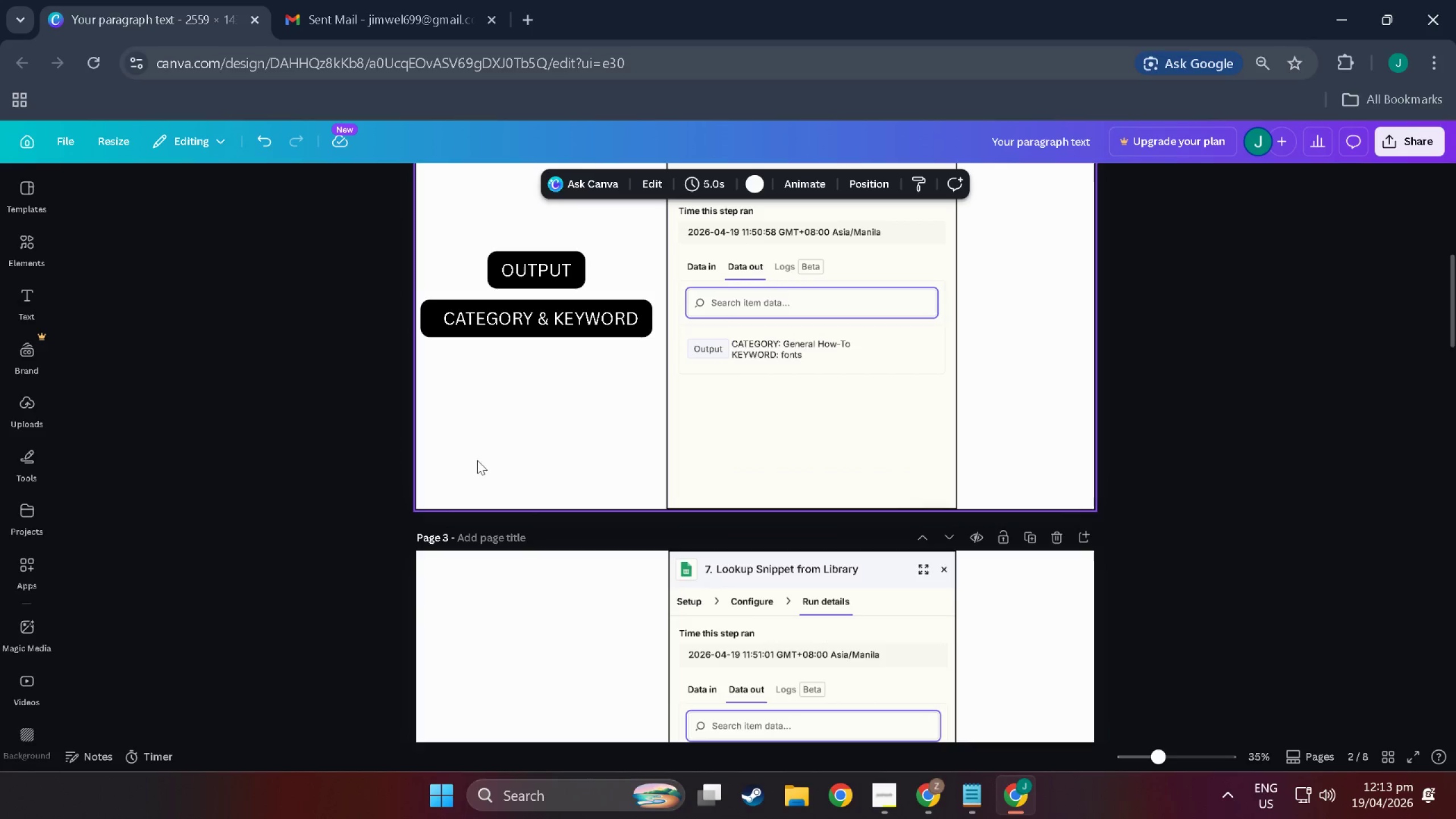 
left_click_drag(start_coordinate=[469, 458], to_coordinate=[596, 237])
 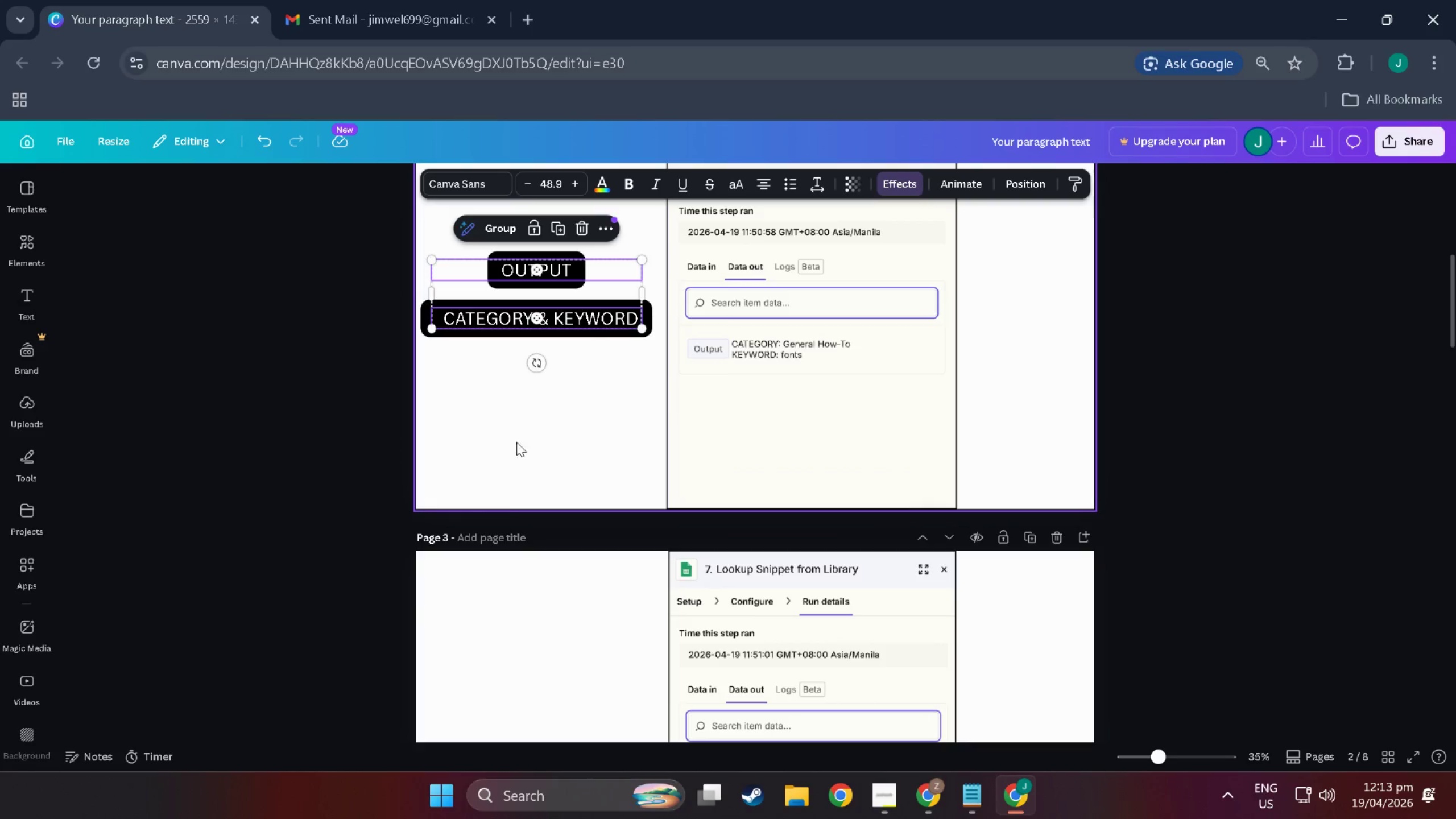 
hold_key(key=ControlLeft, duration=0.55)
 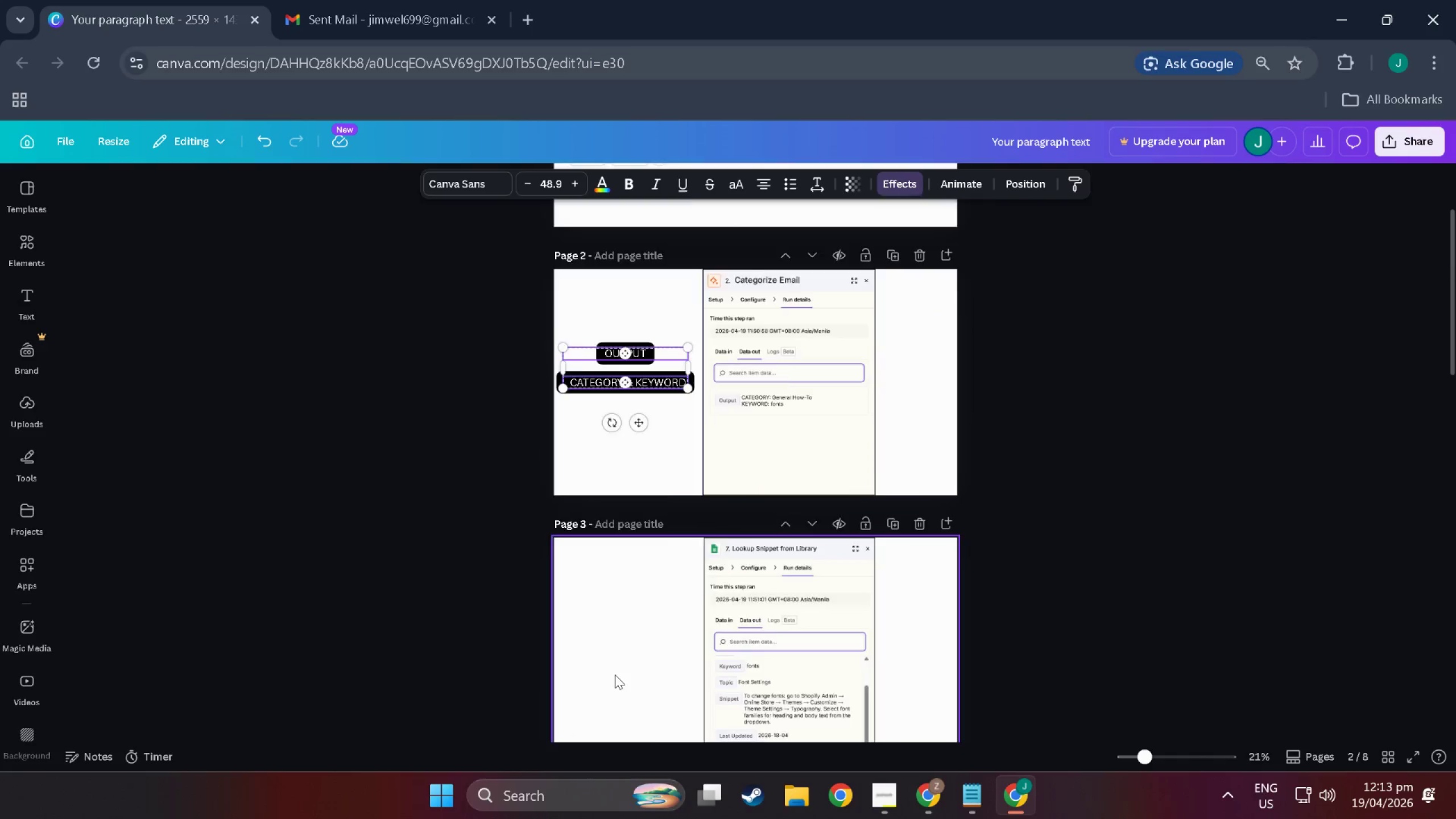 
hold_key(key=ControlLeft, duration=0.67)
 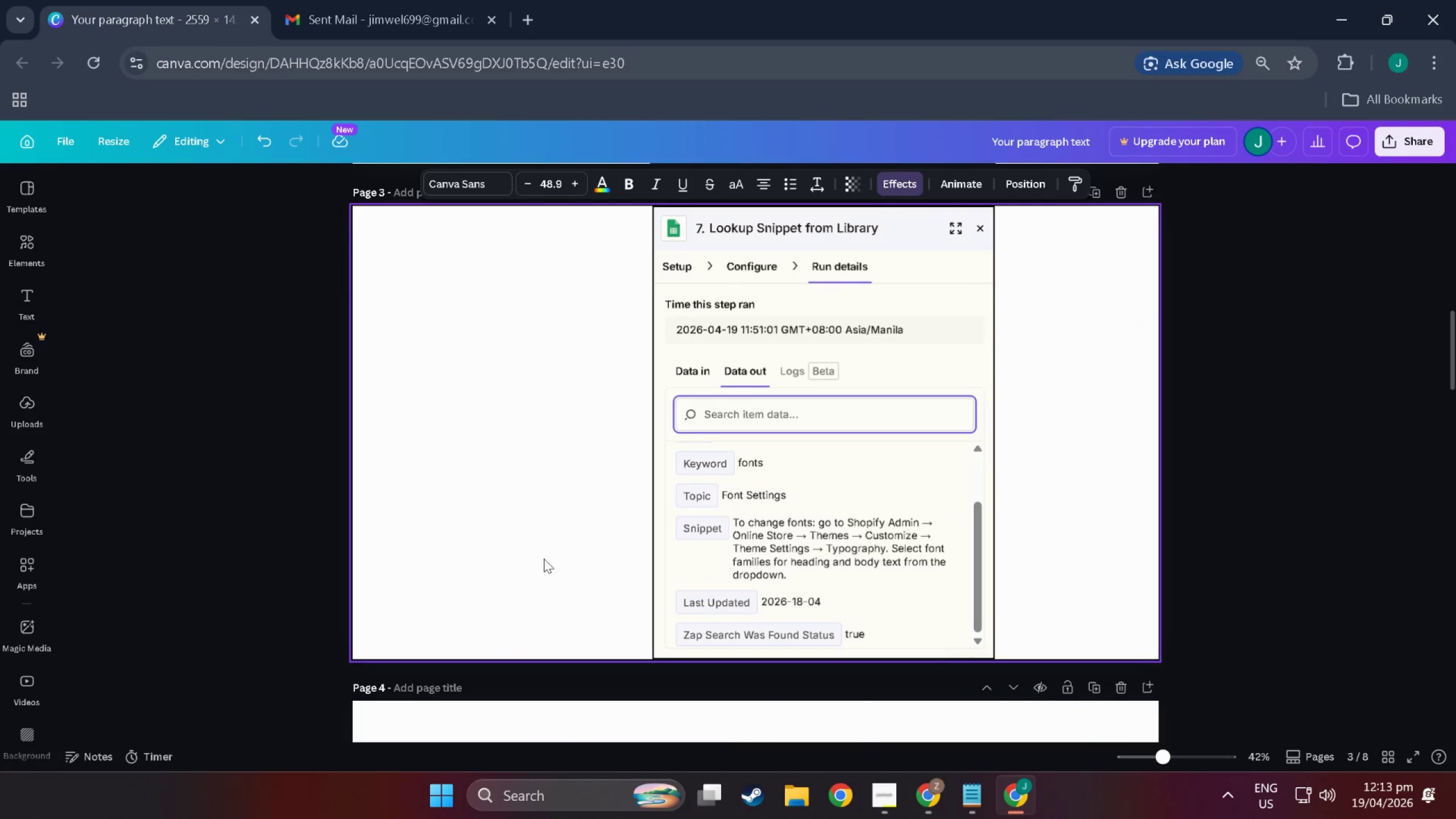 
scroll: coordinate [501, 524], scroll_direction: down, amount: 5.0
 